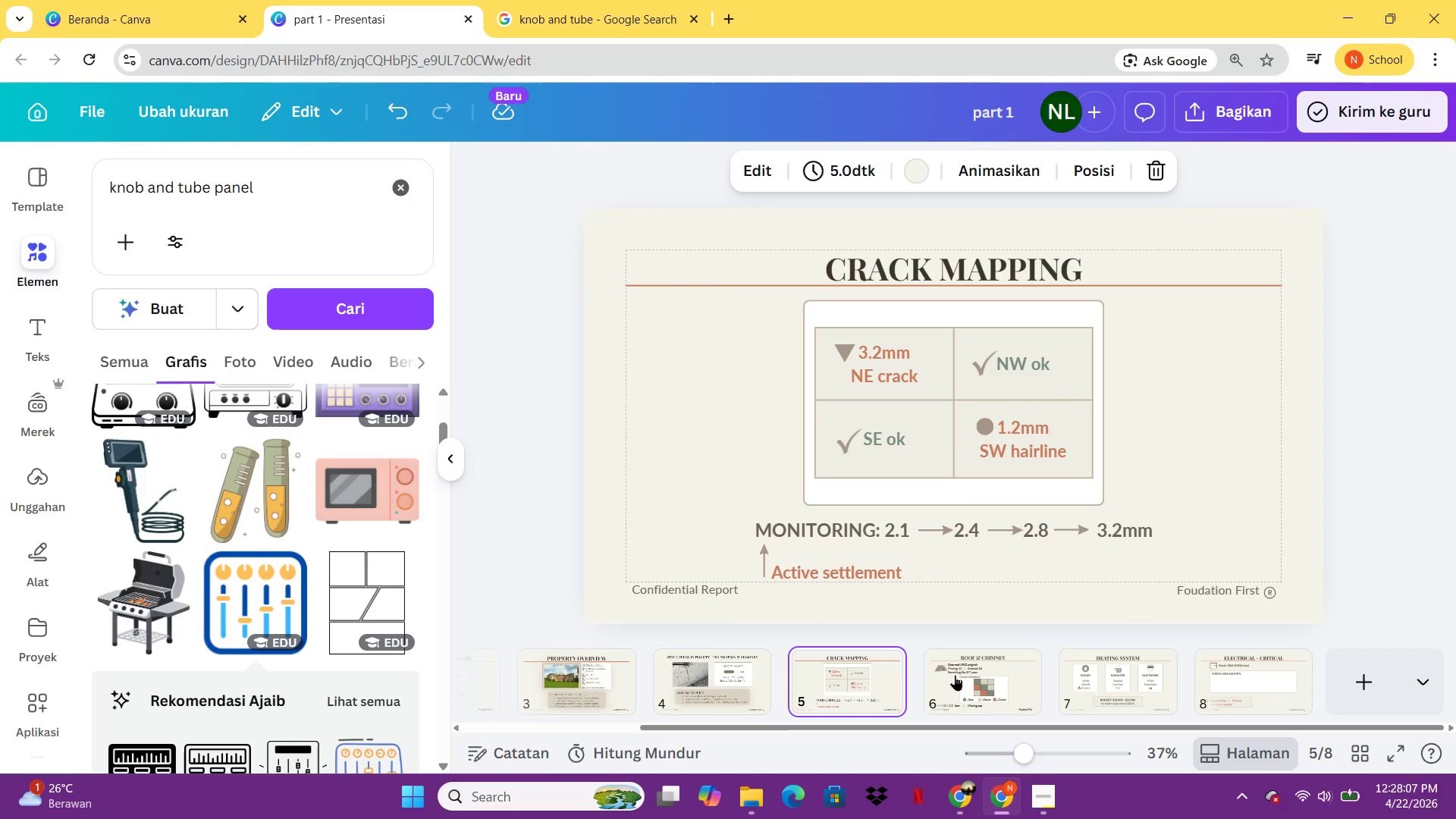 
left_click([962, 673])
 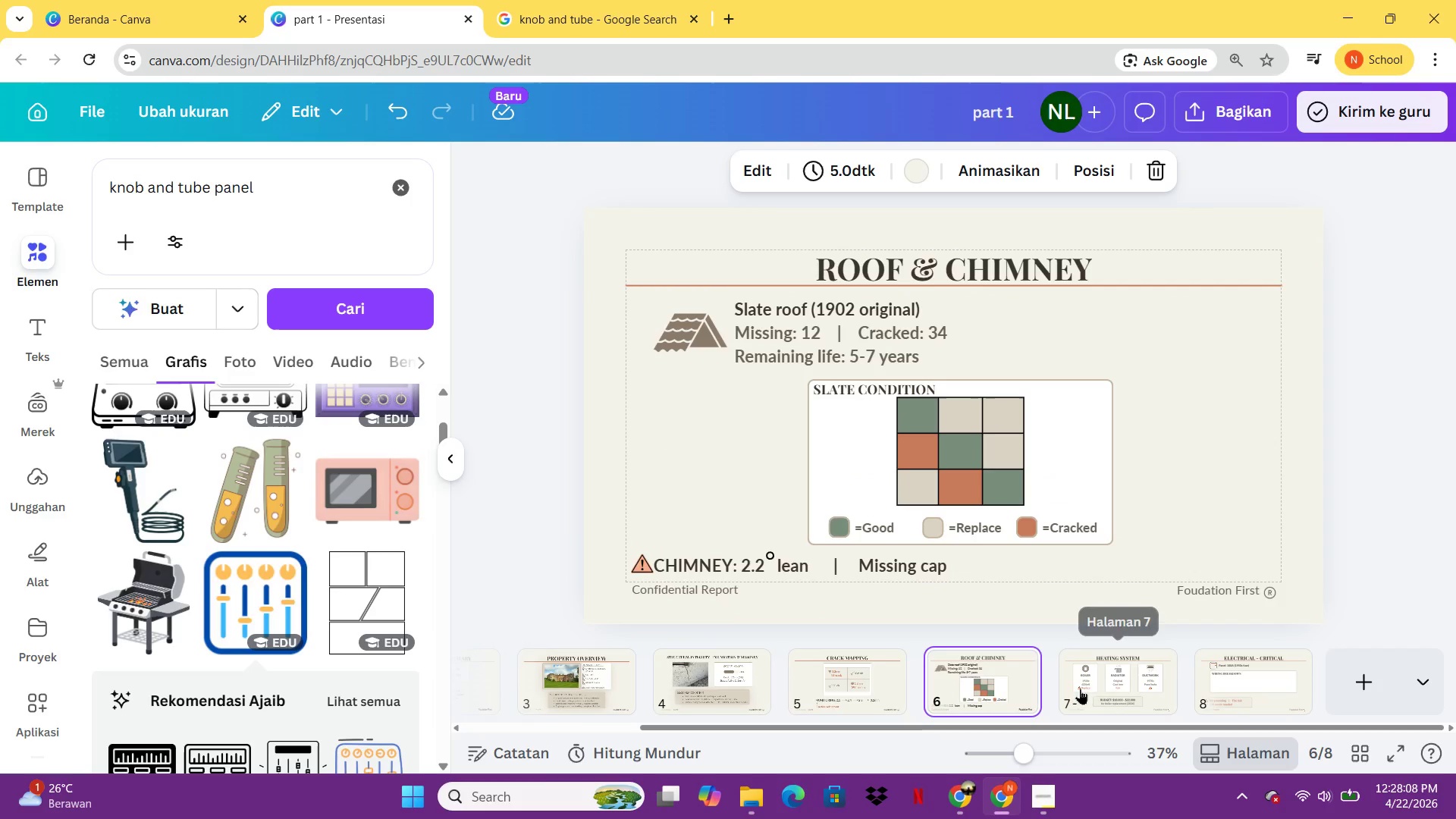 
left_click([1103, 682])
 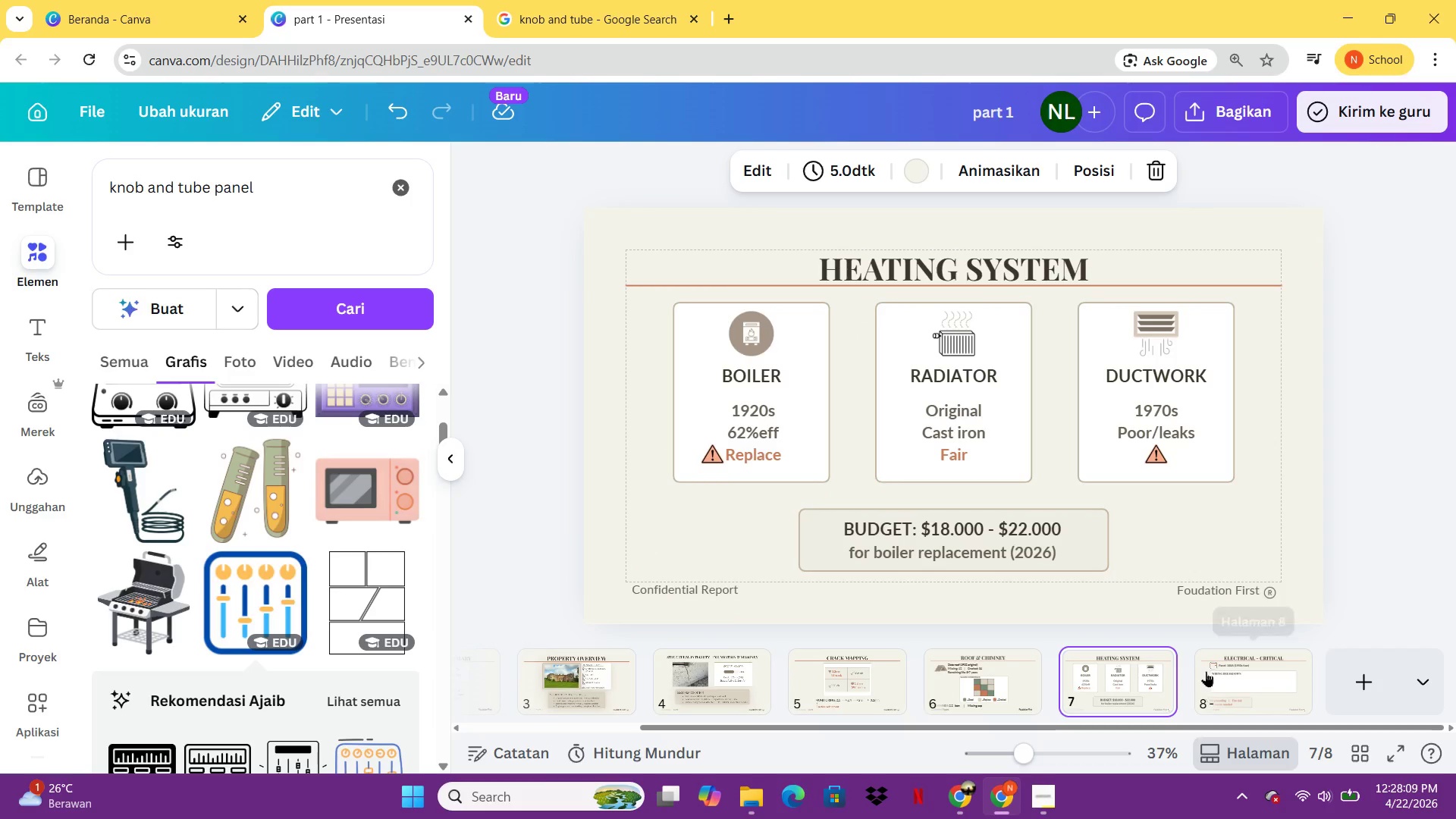 
left_click([1206, 671])
 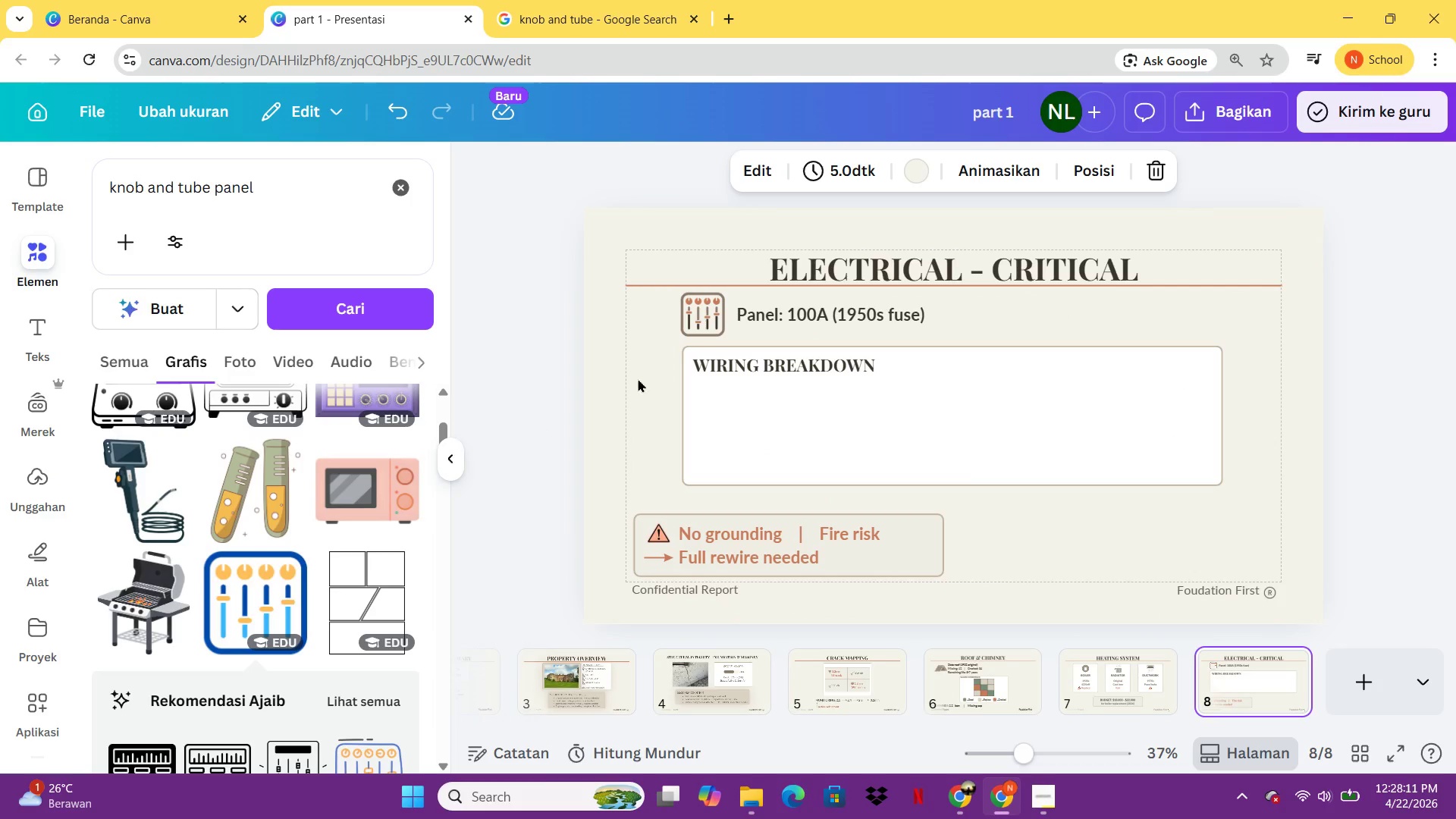 
left_click([810, 312])
 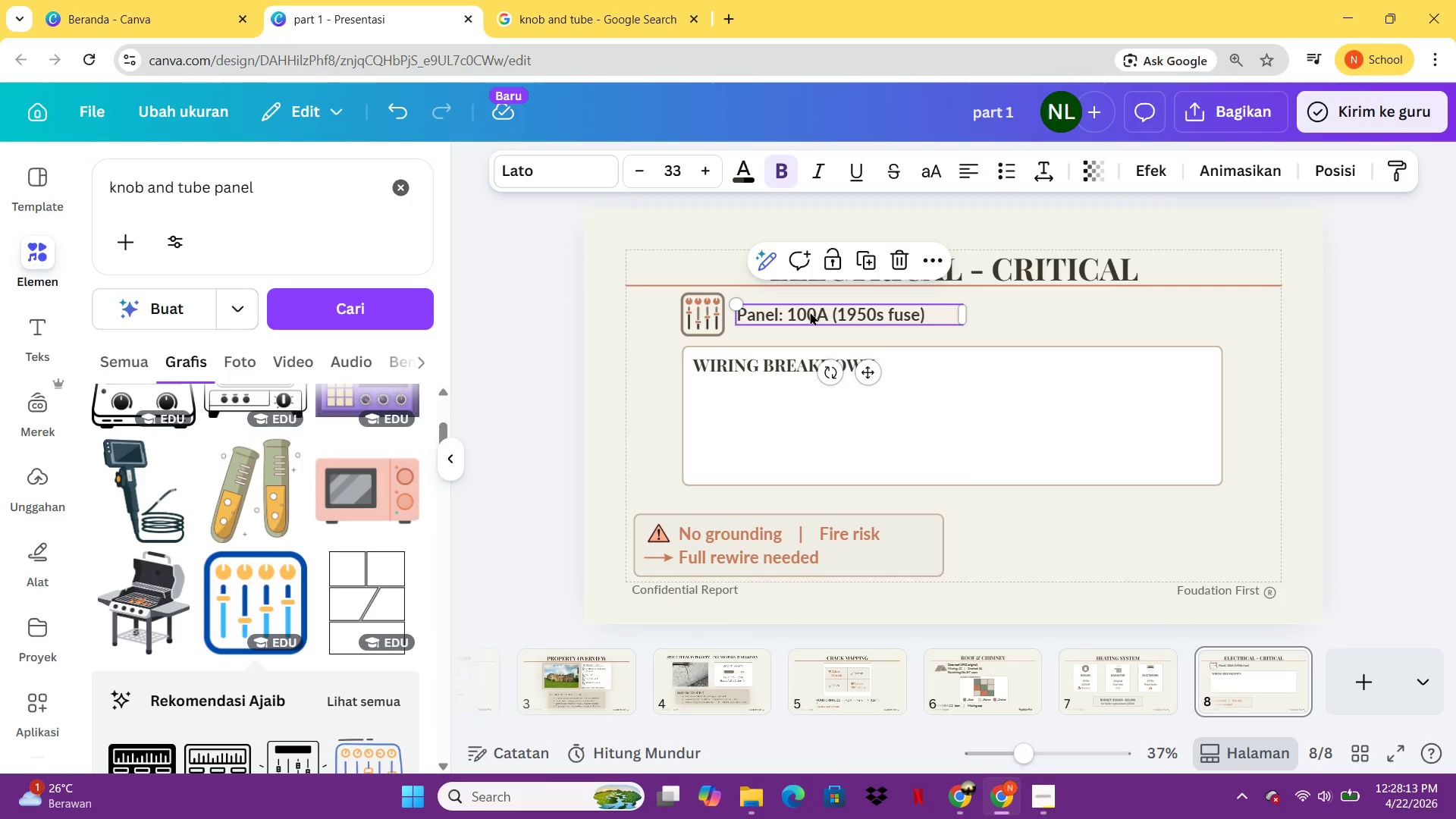 
key(Control+C)
 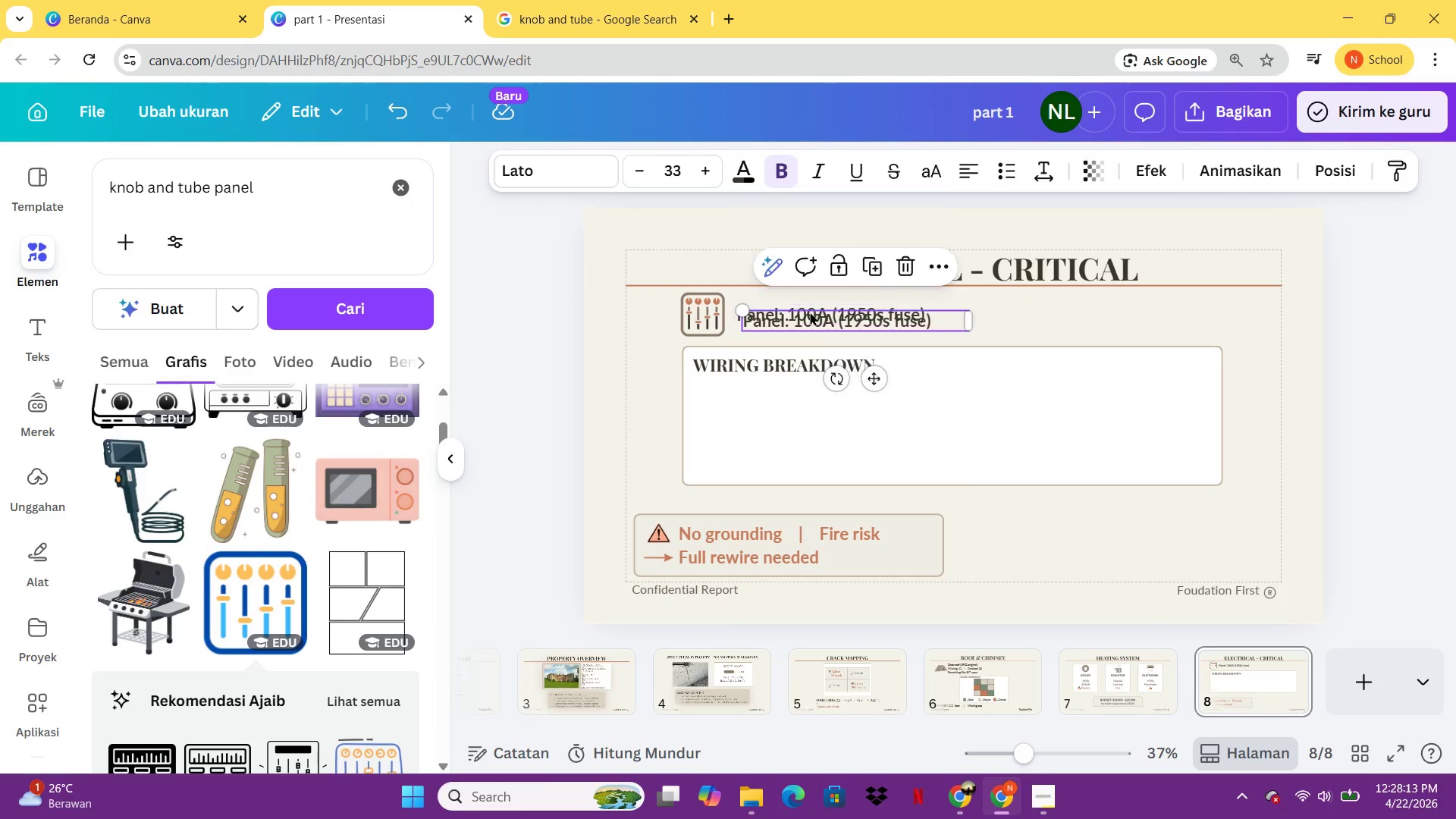 
key(Control+V)
 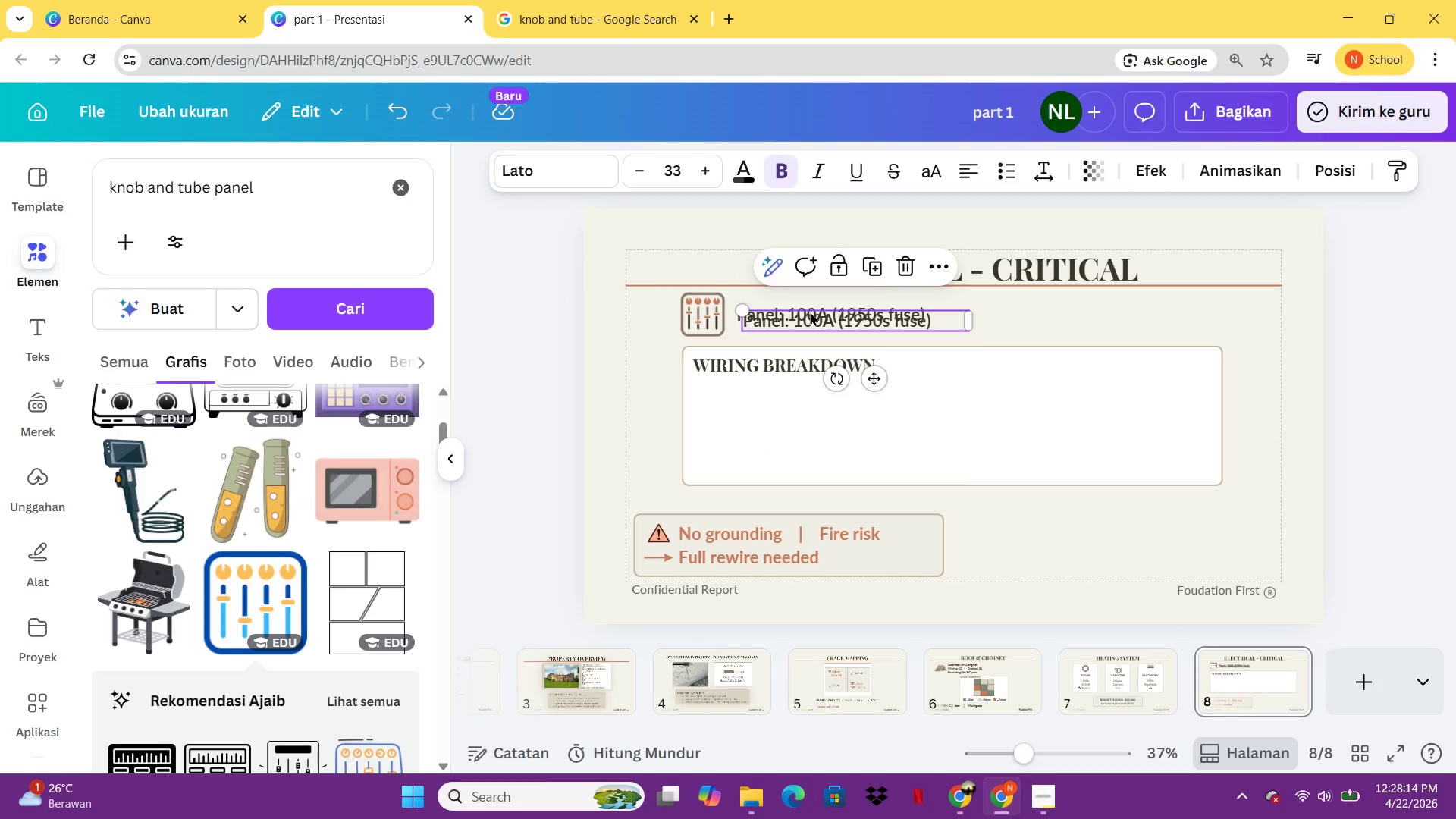 
left_click_drag(start_coordinate=[810, 312], to_coordinate=[769, 388])
 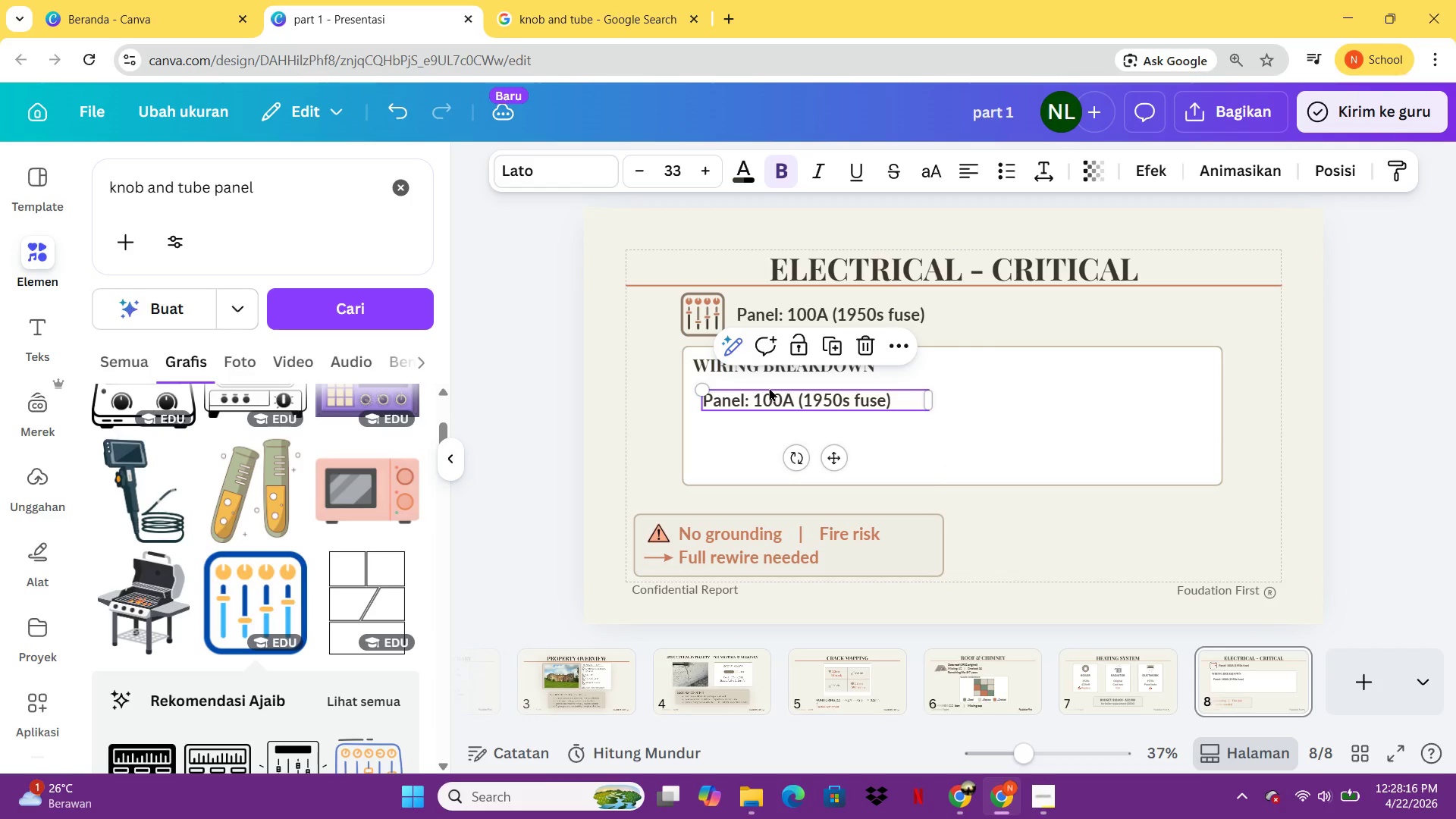 
left_click([769, 388])
 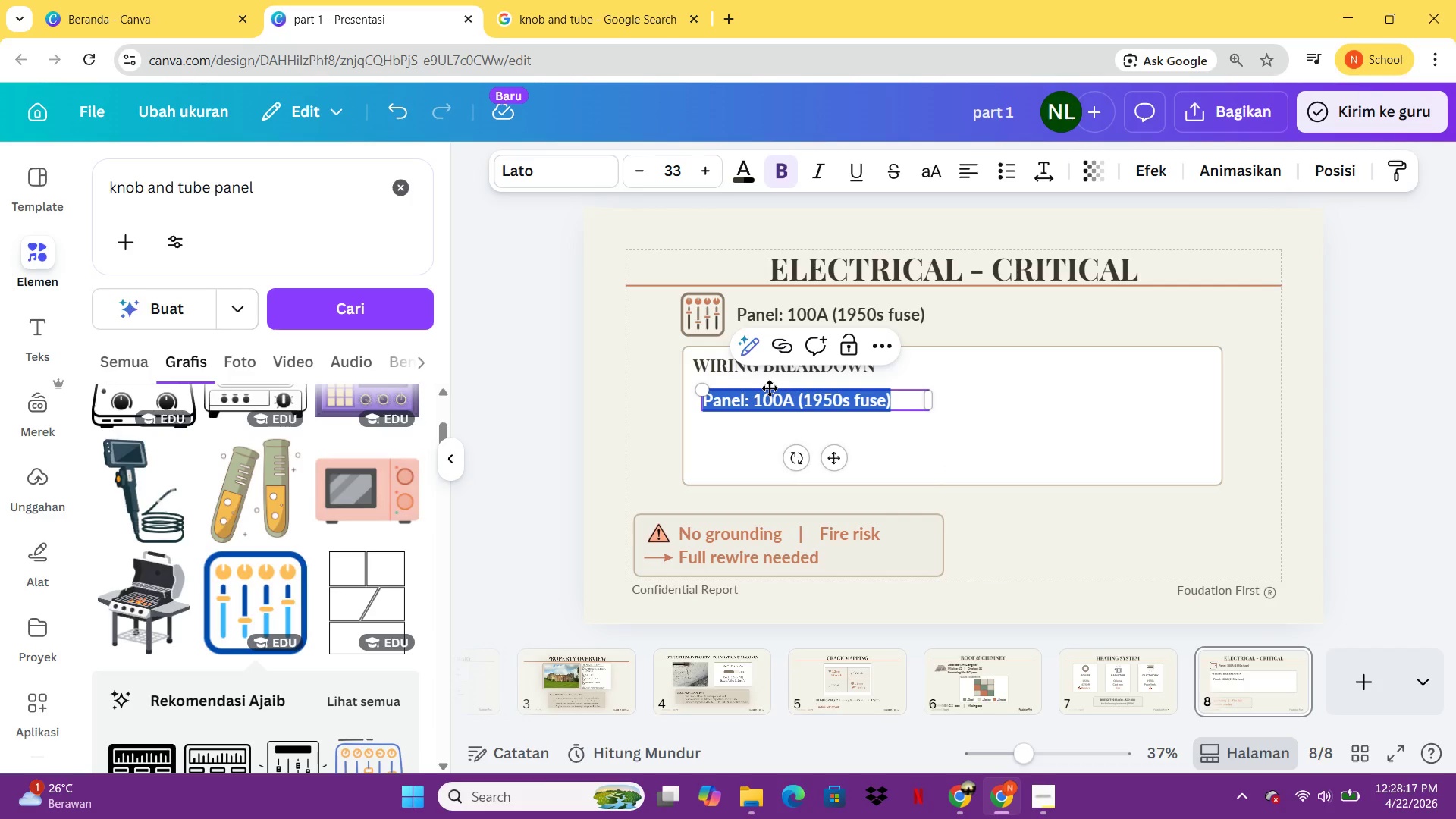 
type(K&T;)
key(Backspace)
type(:)
 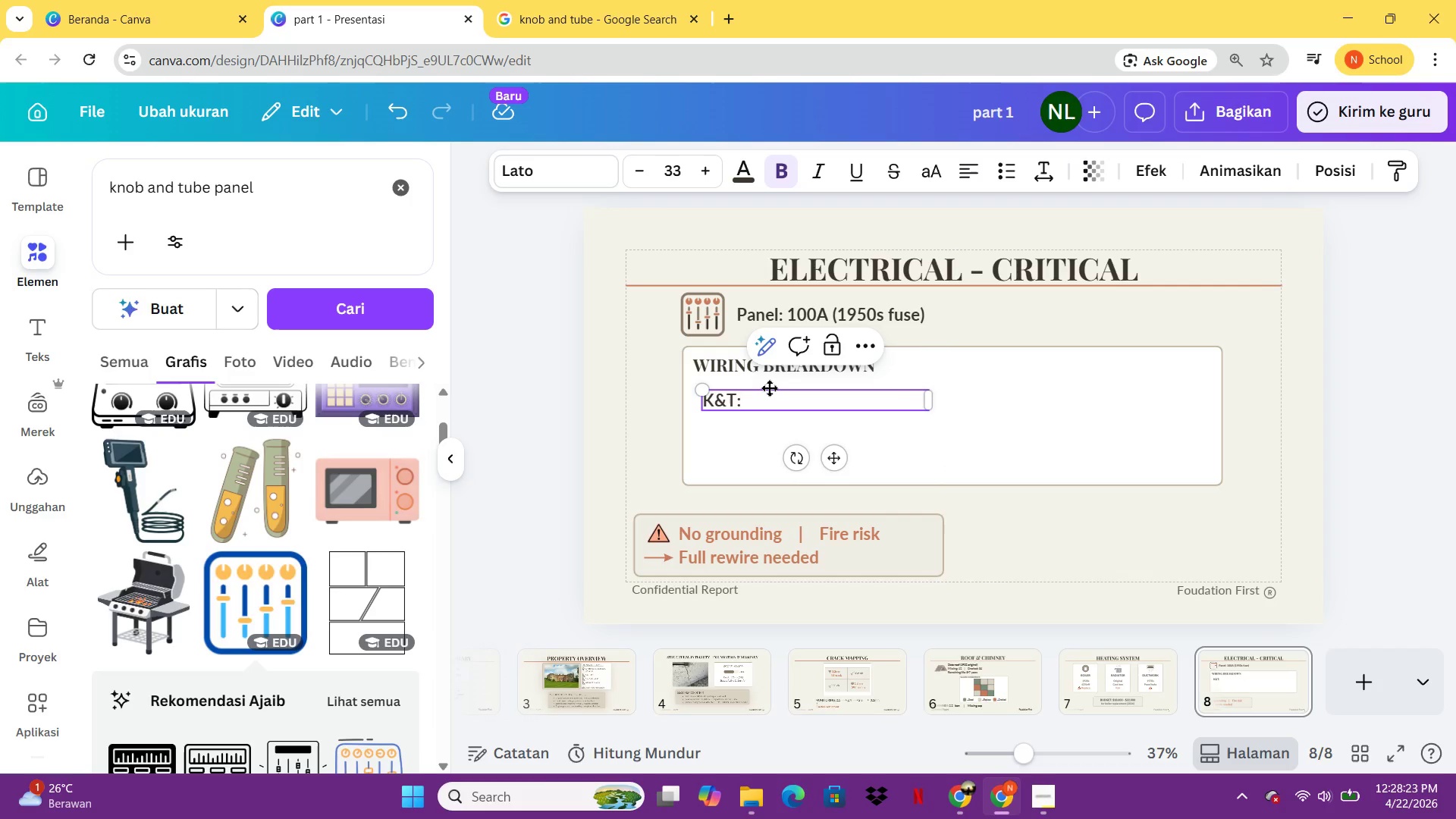 
left_click_drag(start_coordinate=[934, 397], to_coordinate=[765, 402])
 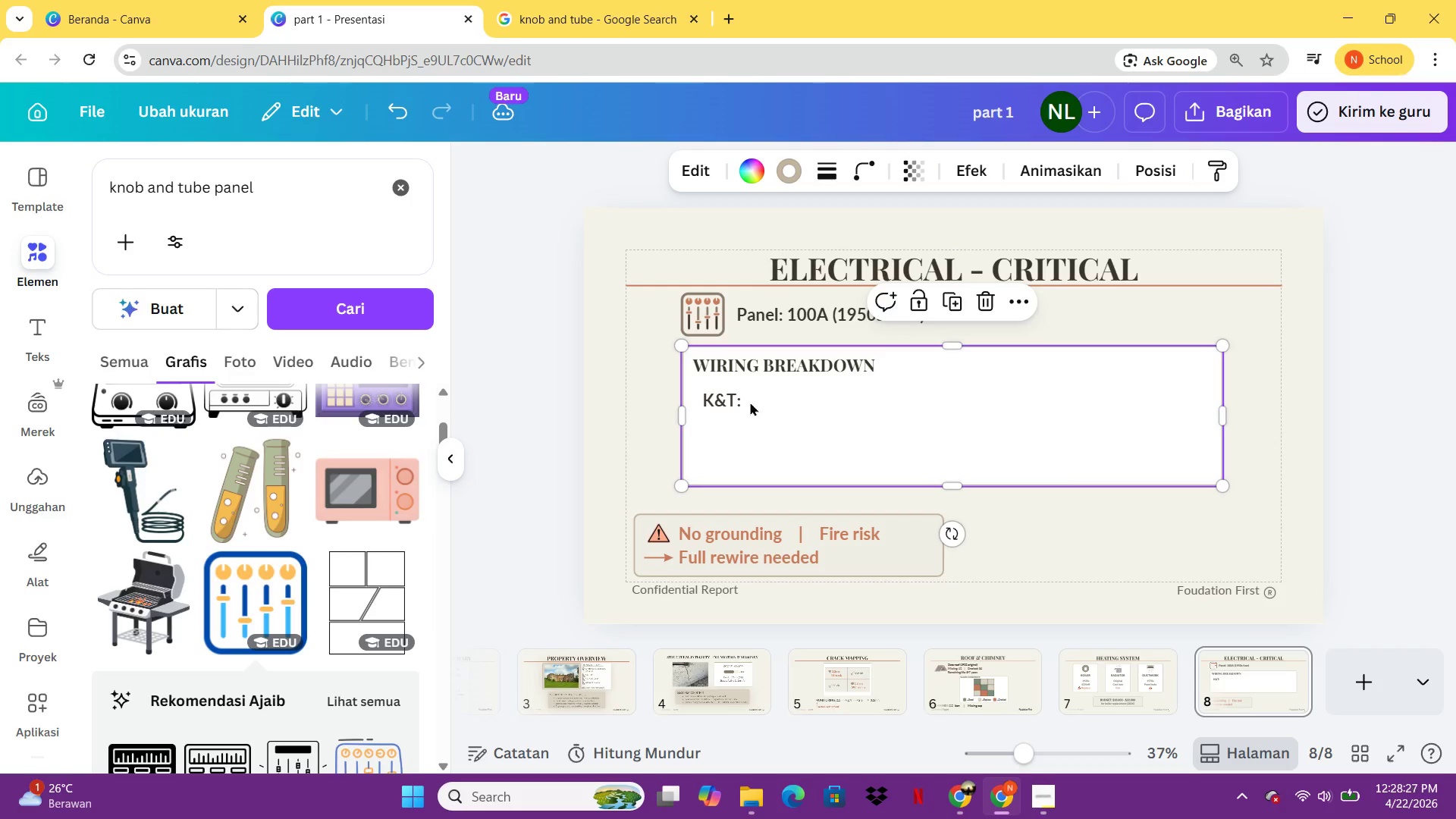 
double_click([734, 394])
 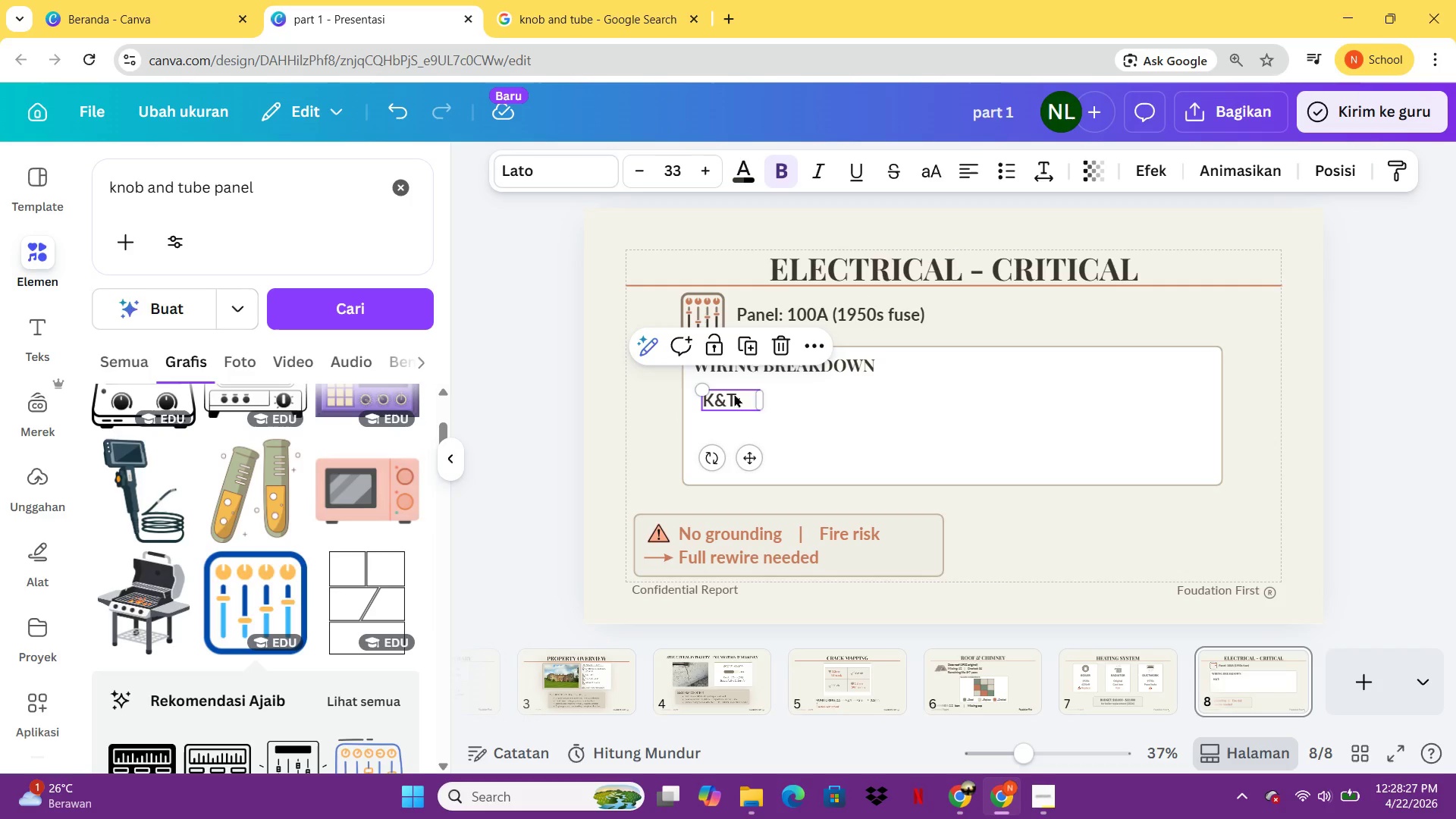 
key(Control+C)
 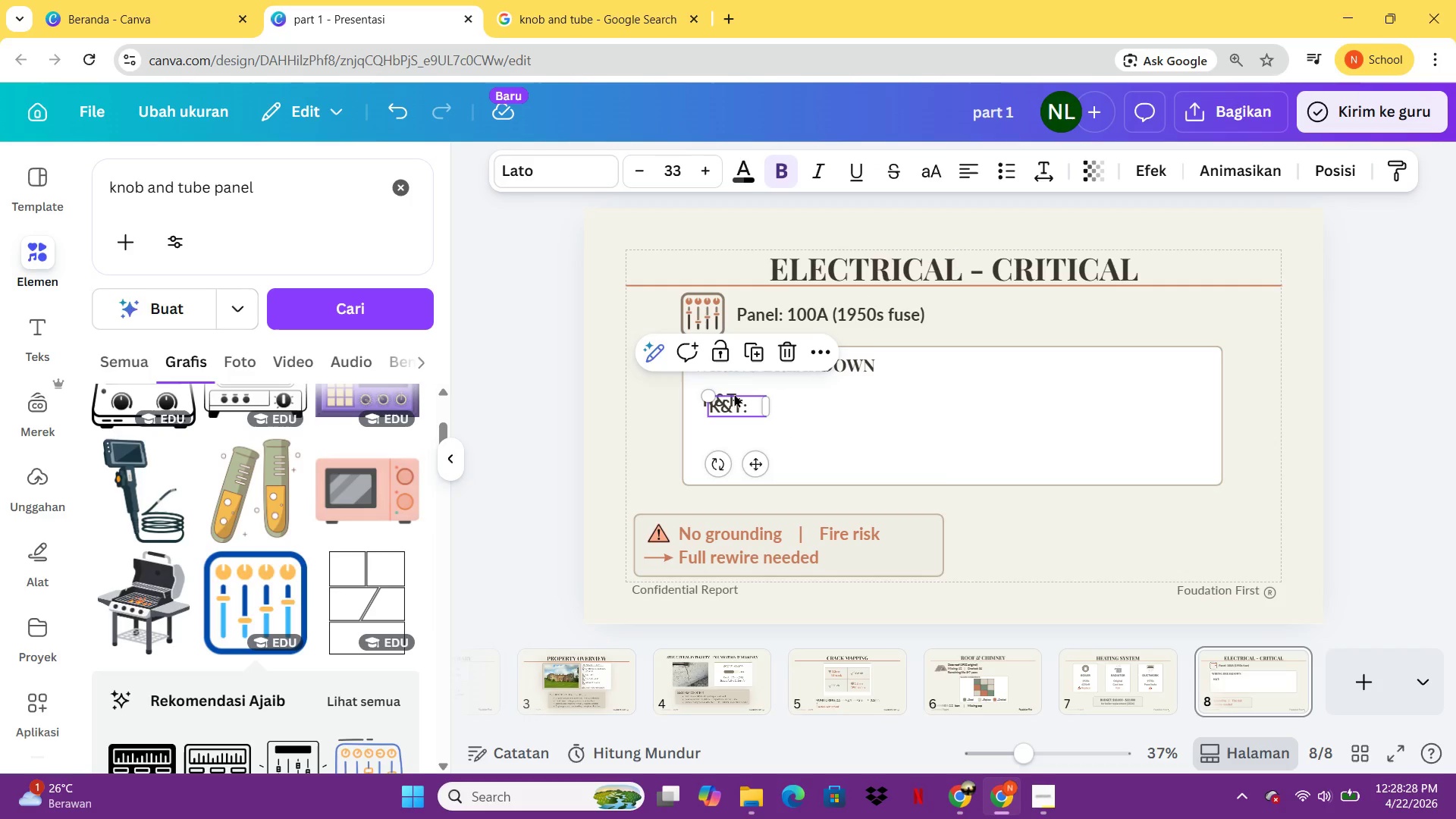 
key(Control+V)
 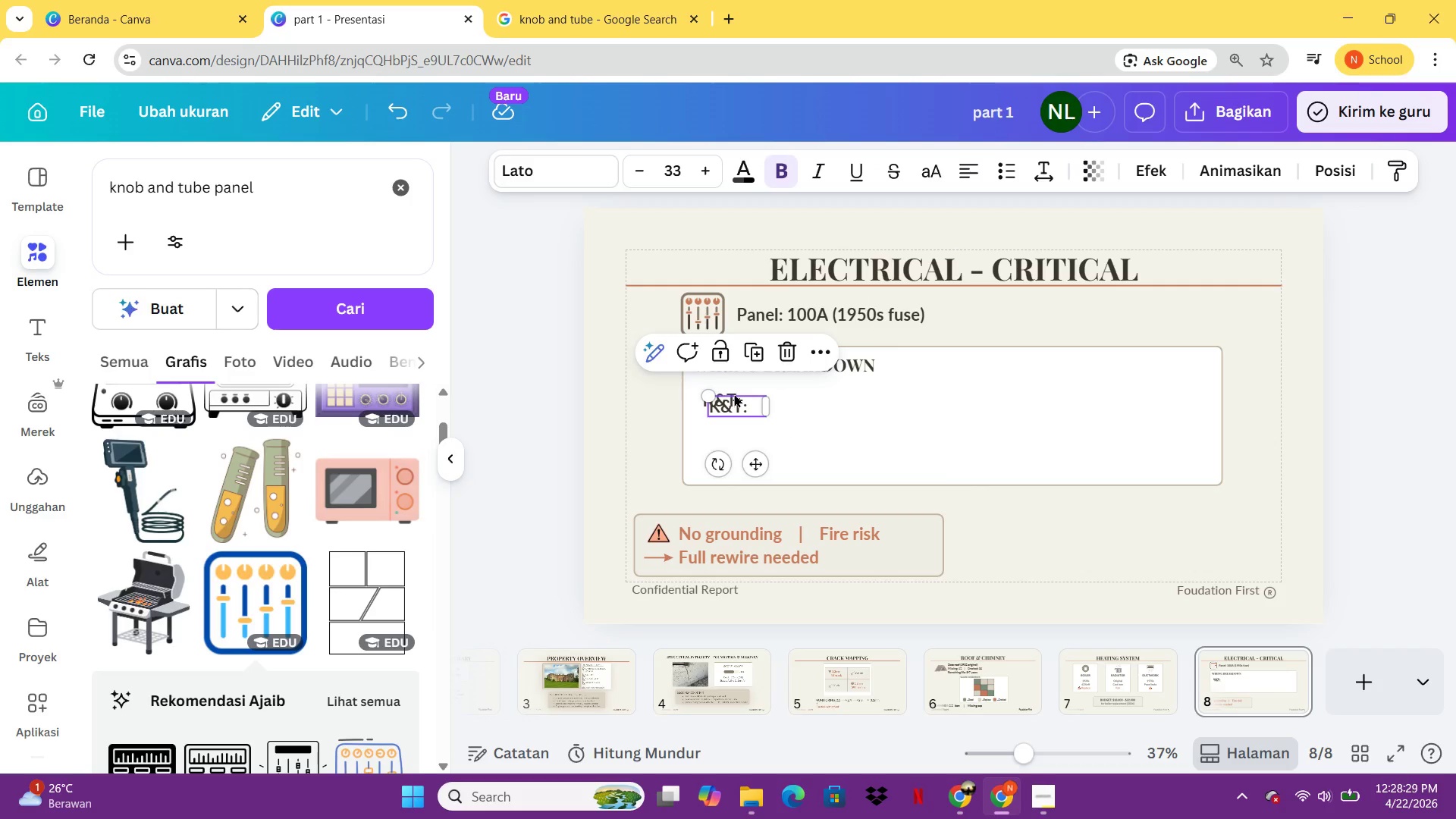 
left_click_drag(start_coordinate=[734, 394], to_coordinate=[727, 415])
 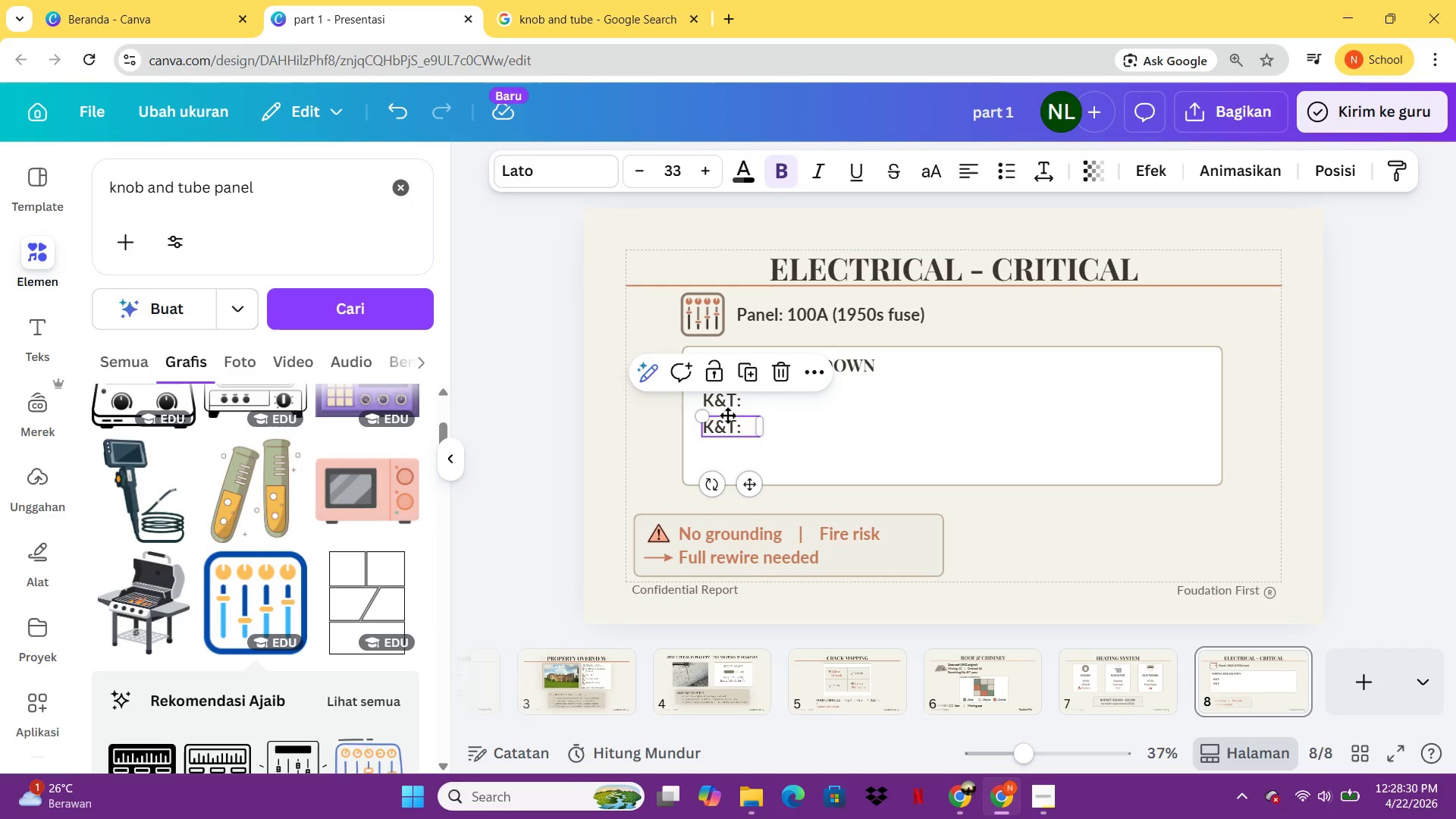 
double_click([727, 415])
 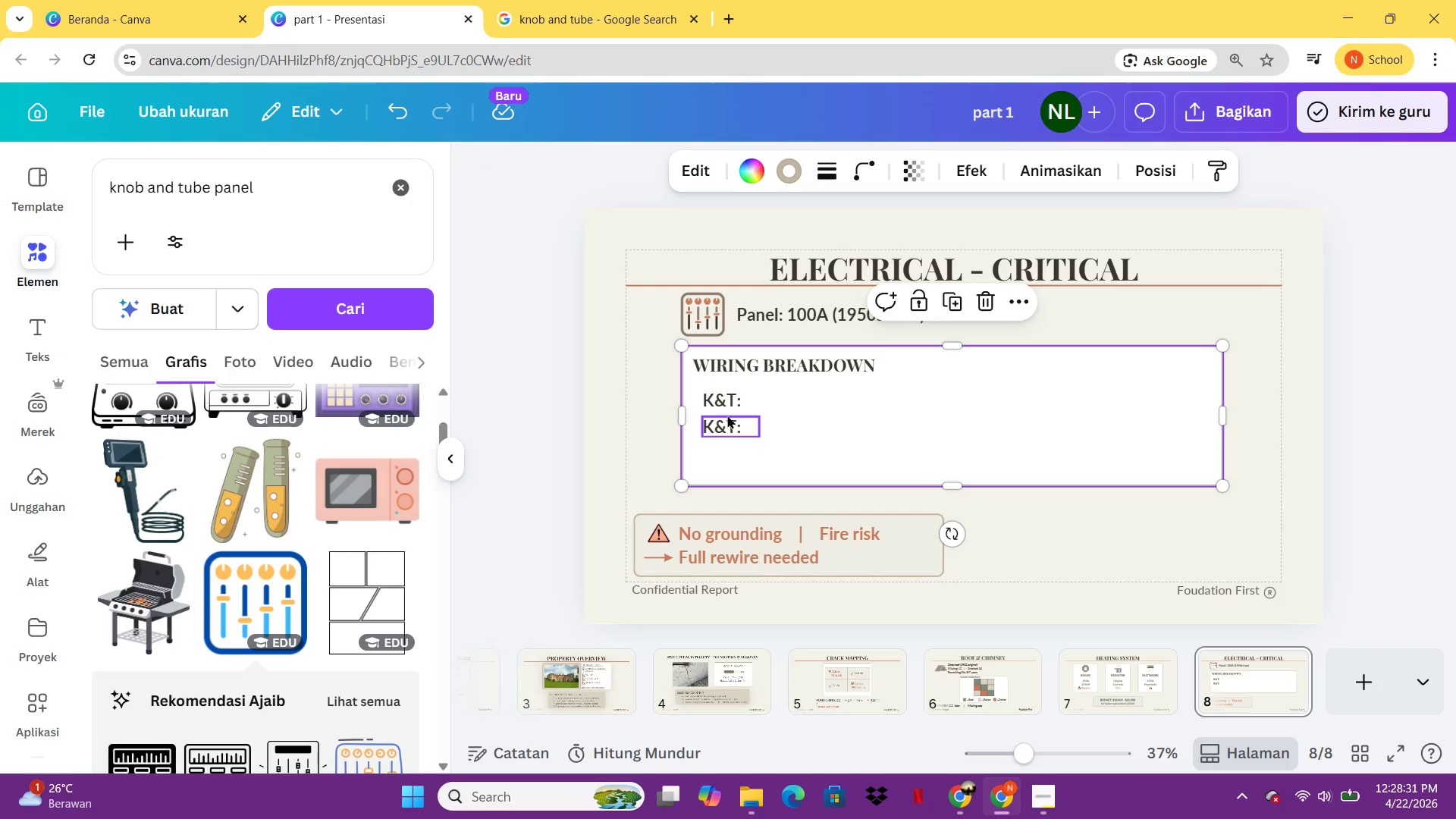 
type(Cloth)
 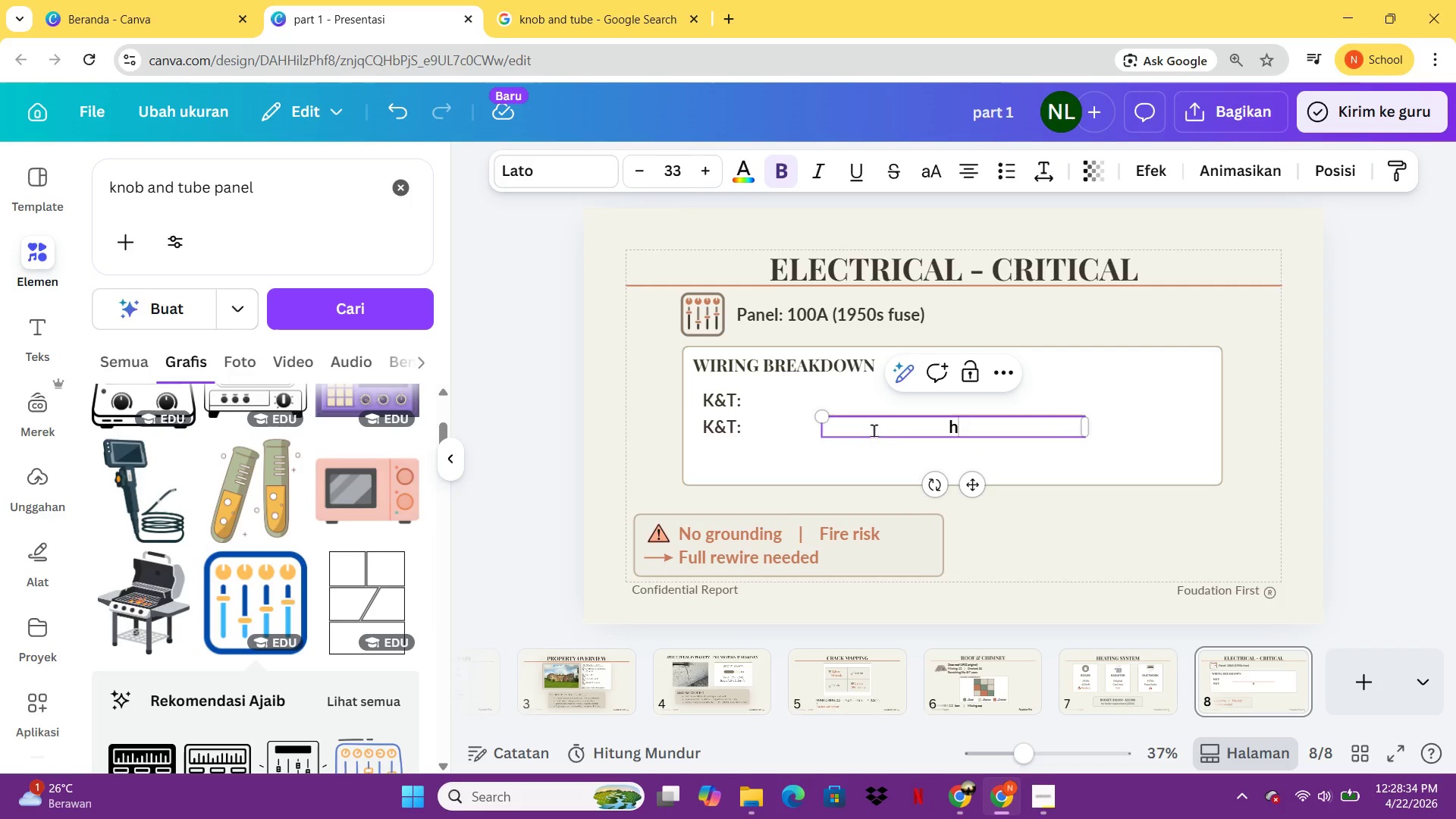 
left_click([890, 440])
 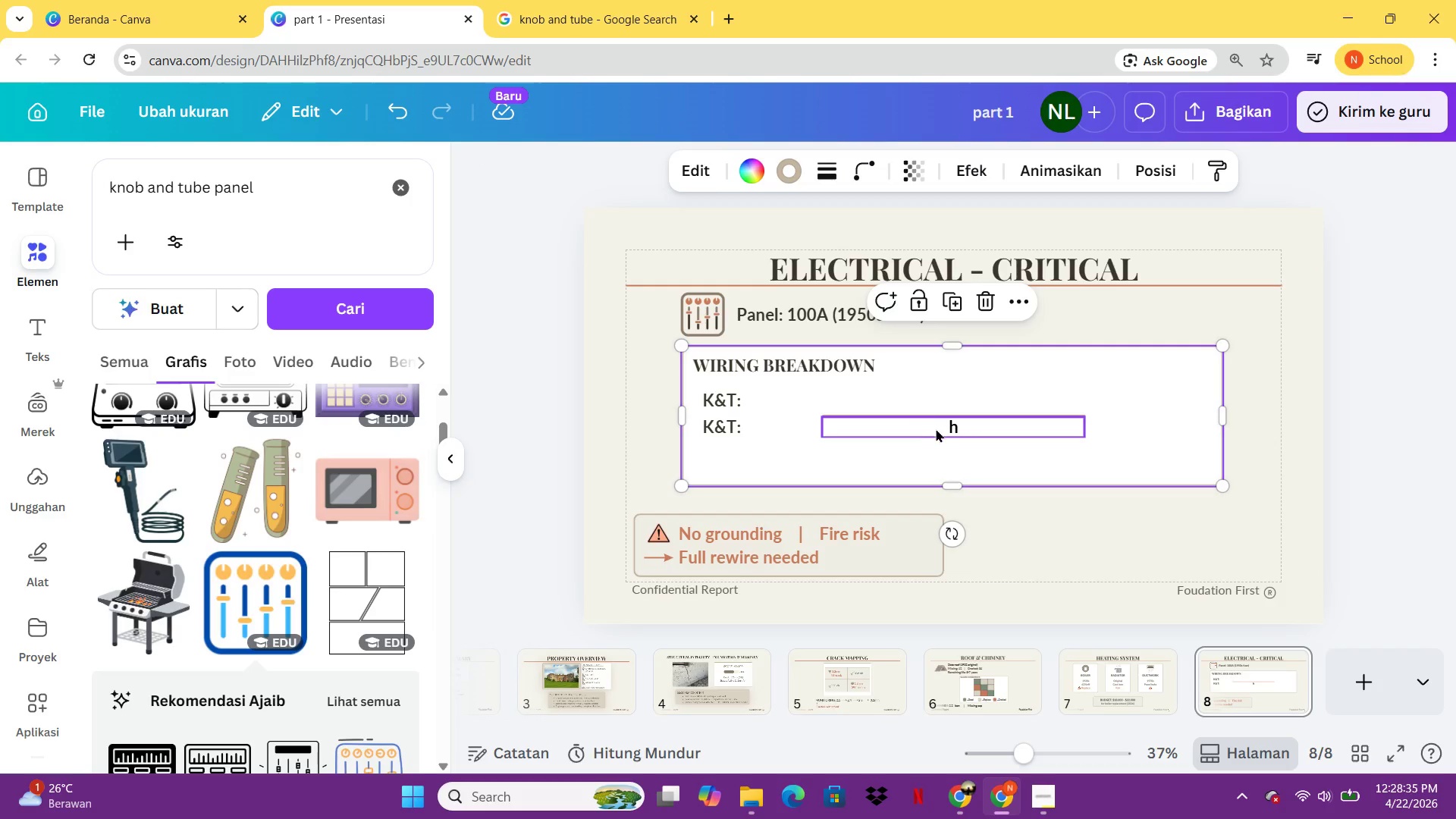 
left_click([944, 428])
 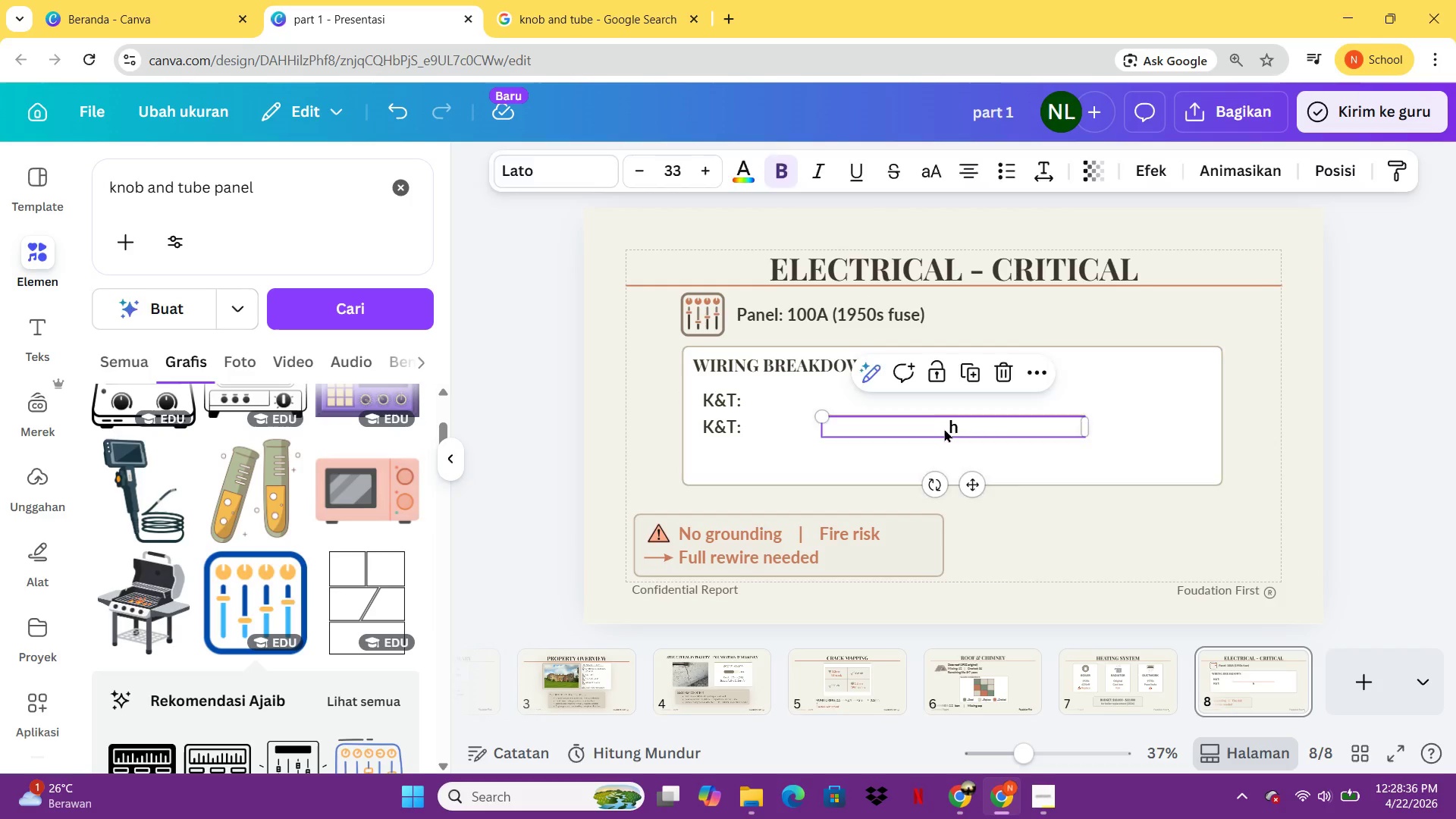 
key(Delete)
 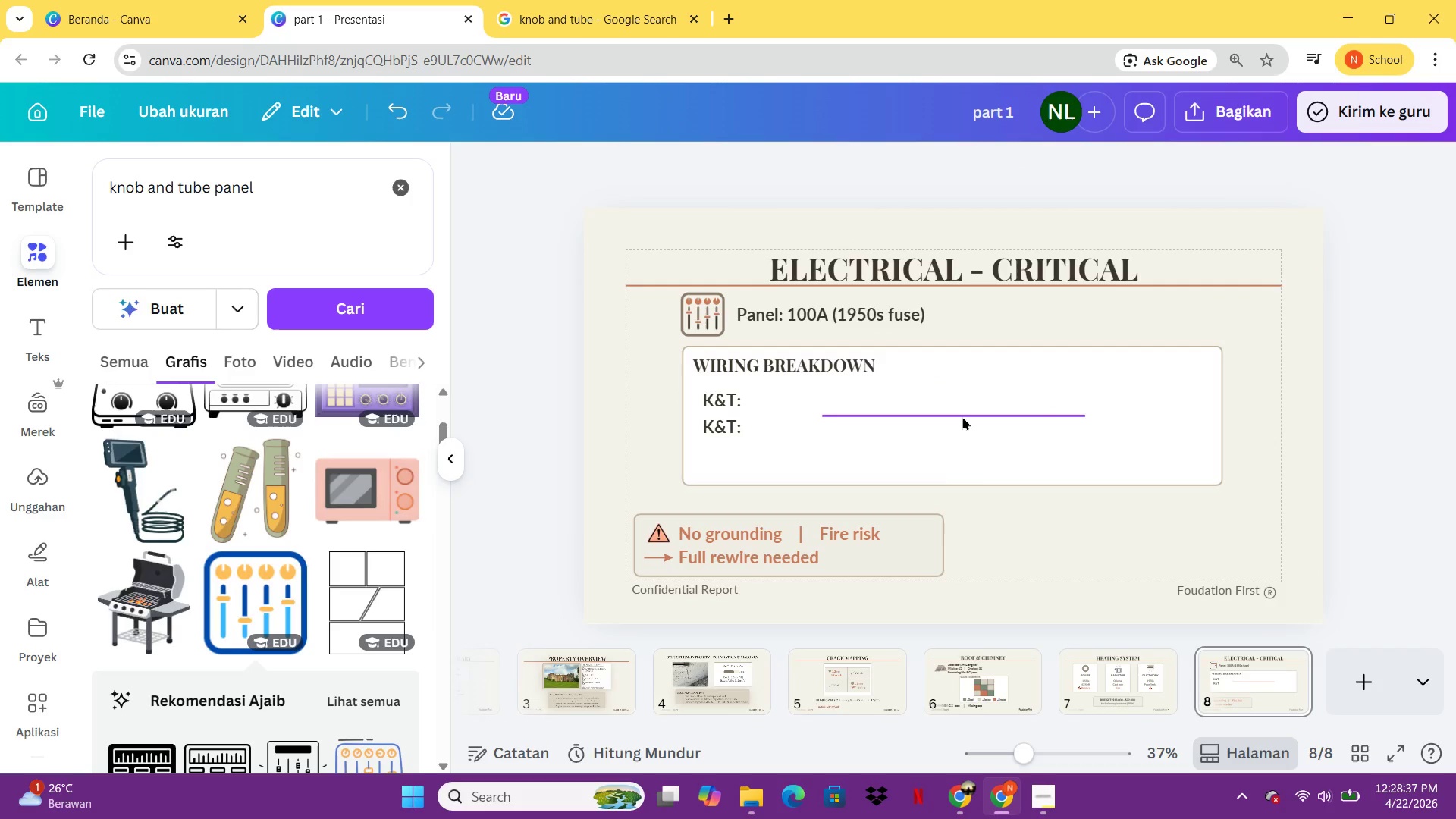 
left_click([962, 416])
 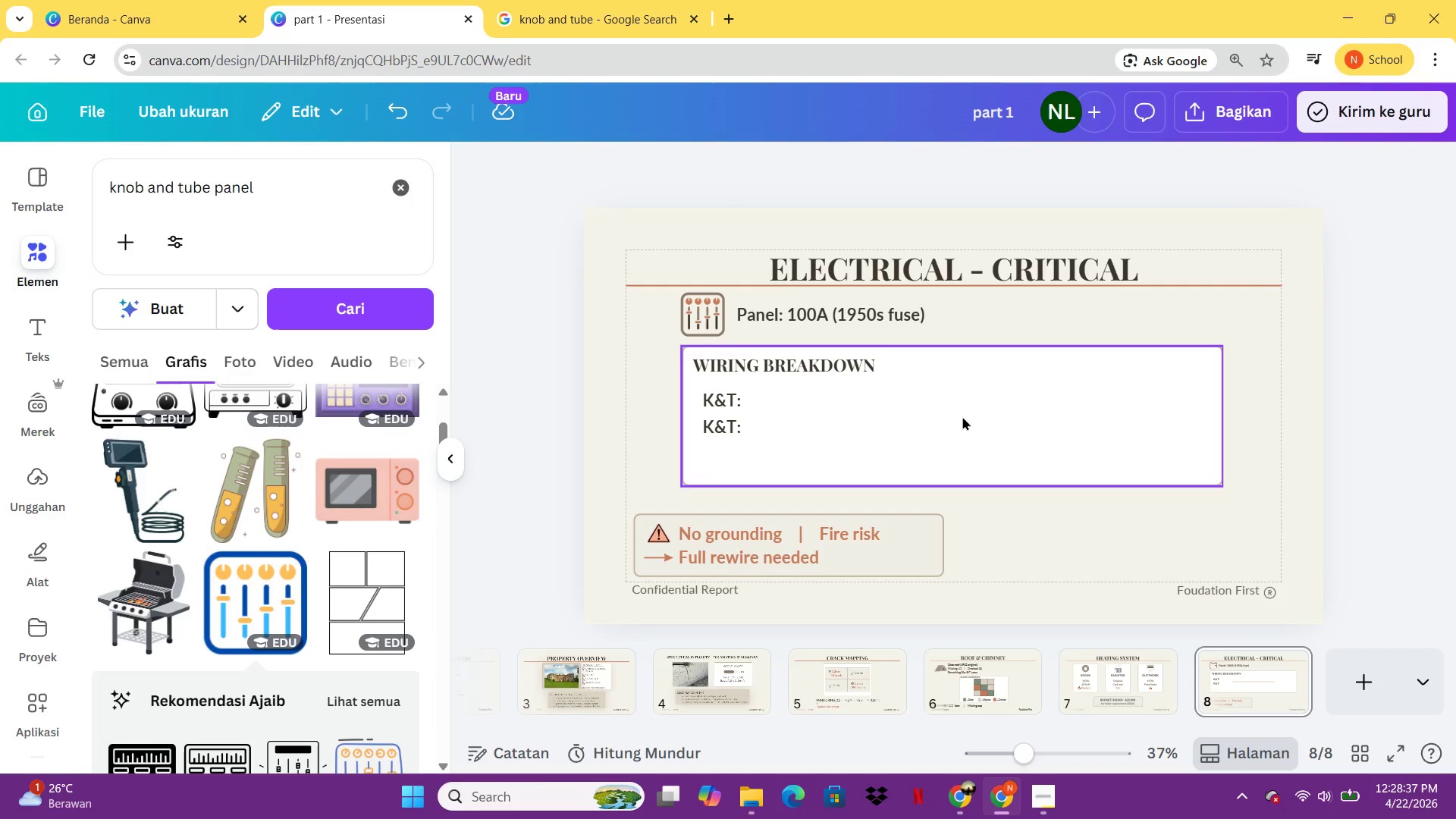 
key(Delete)
 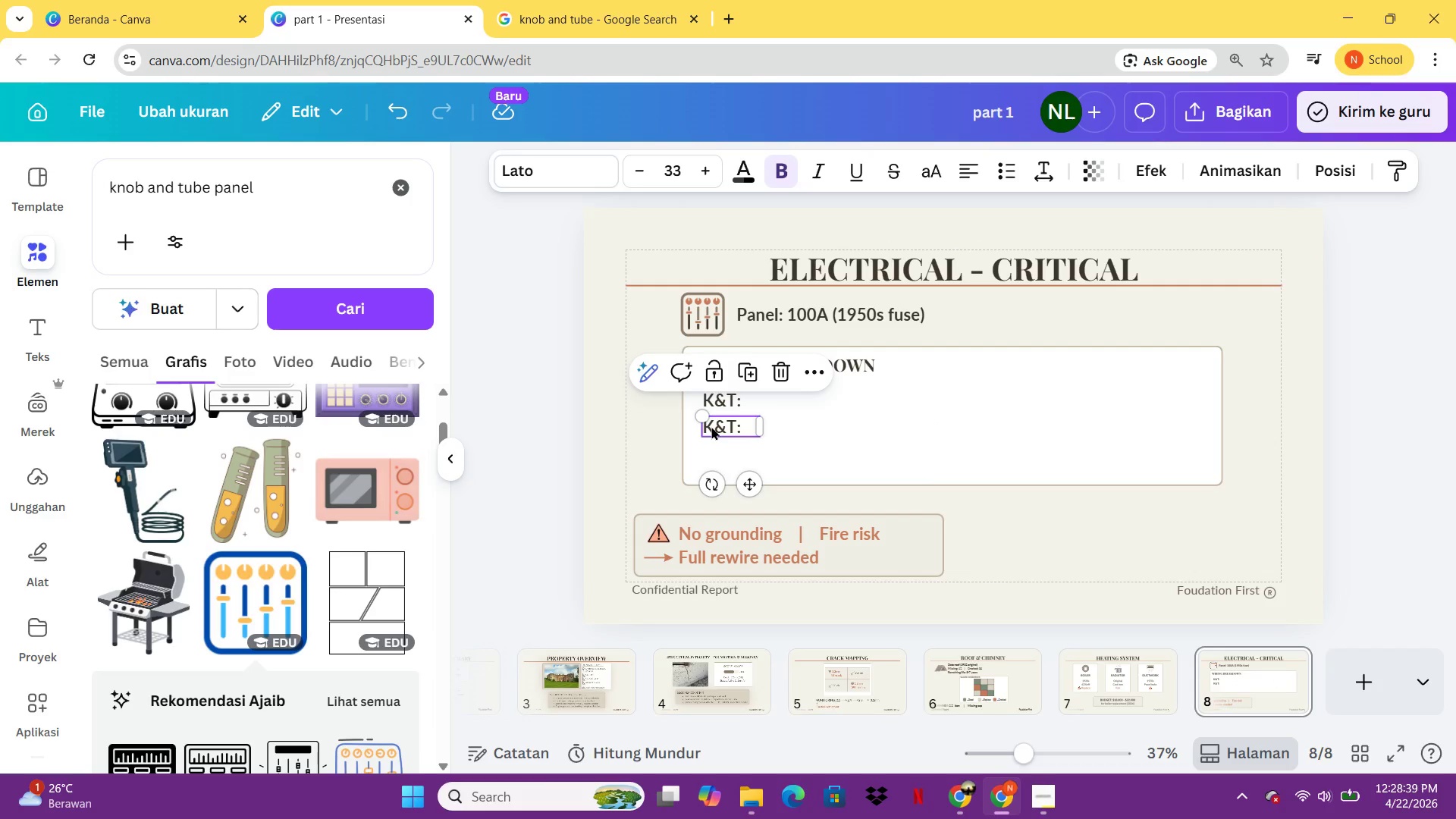 
double_click([711, 426])
 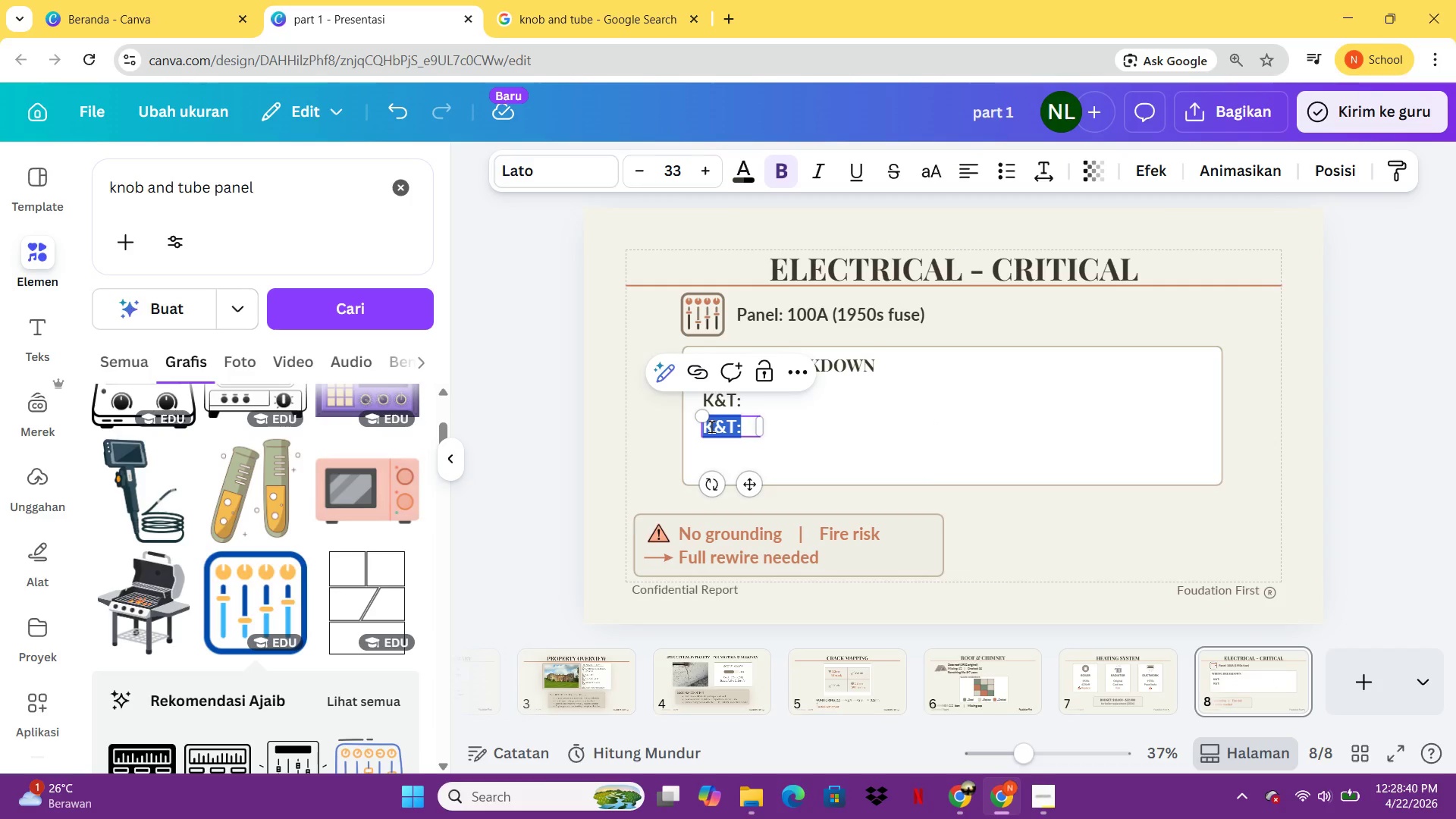 
type(Cloth:)
 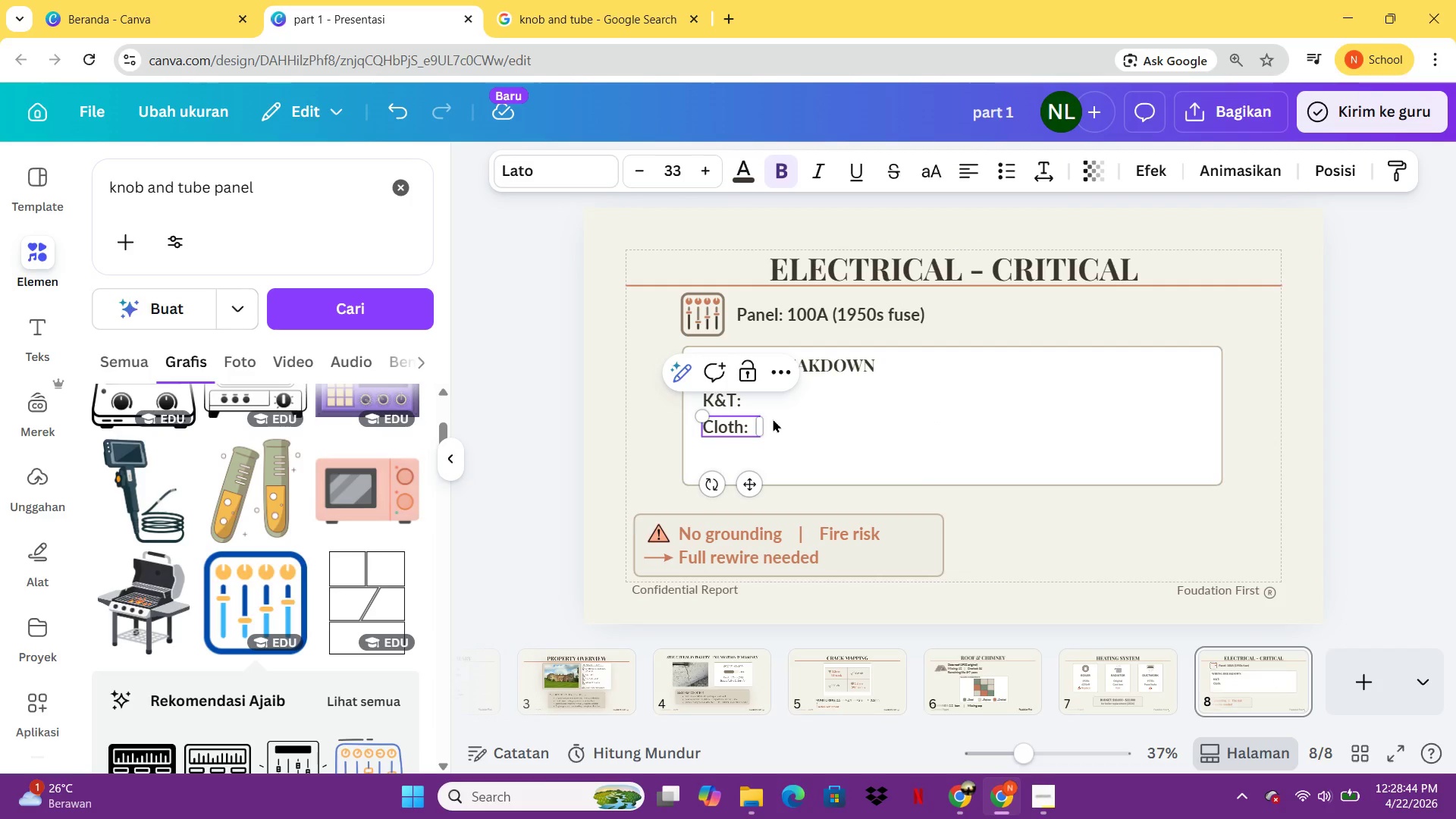 
left_click([882, 441])
 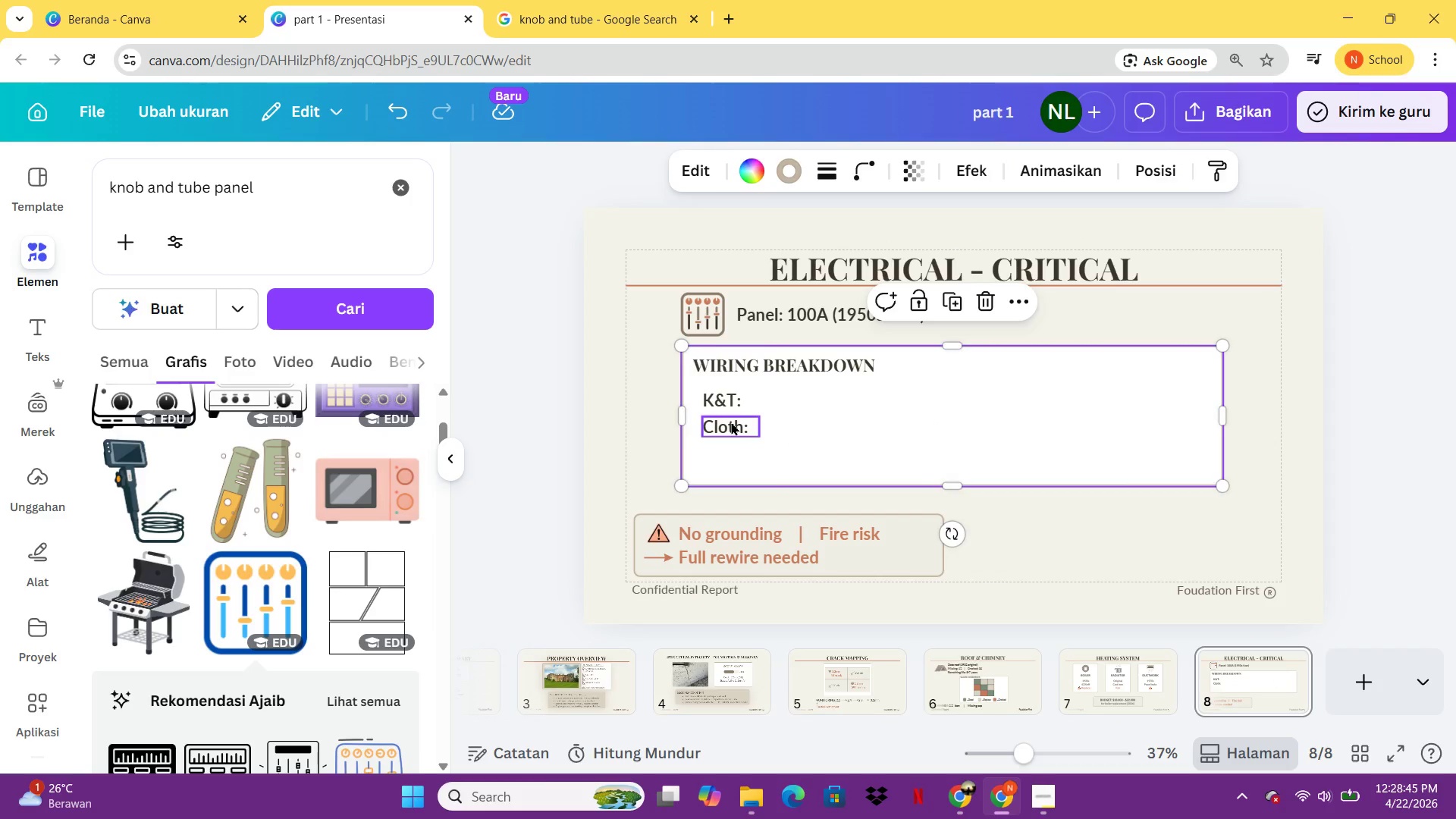 
left_click([731, 422])
 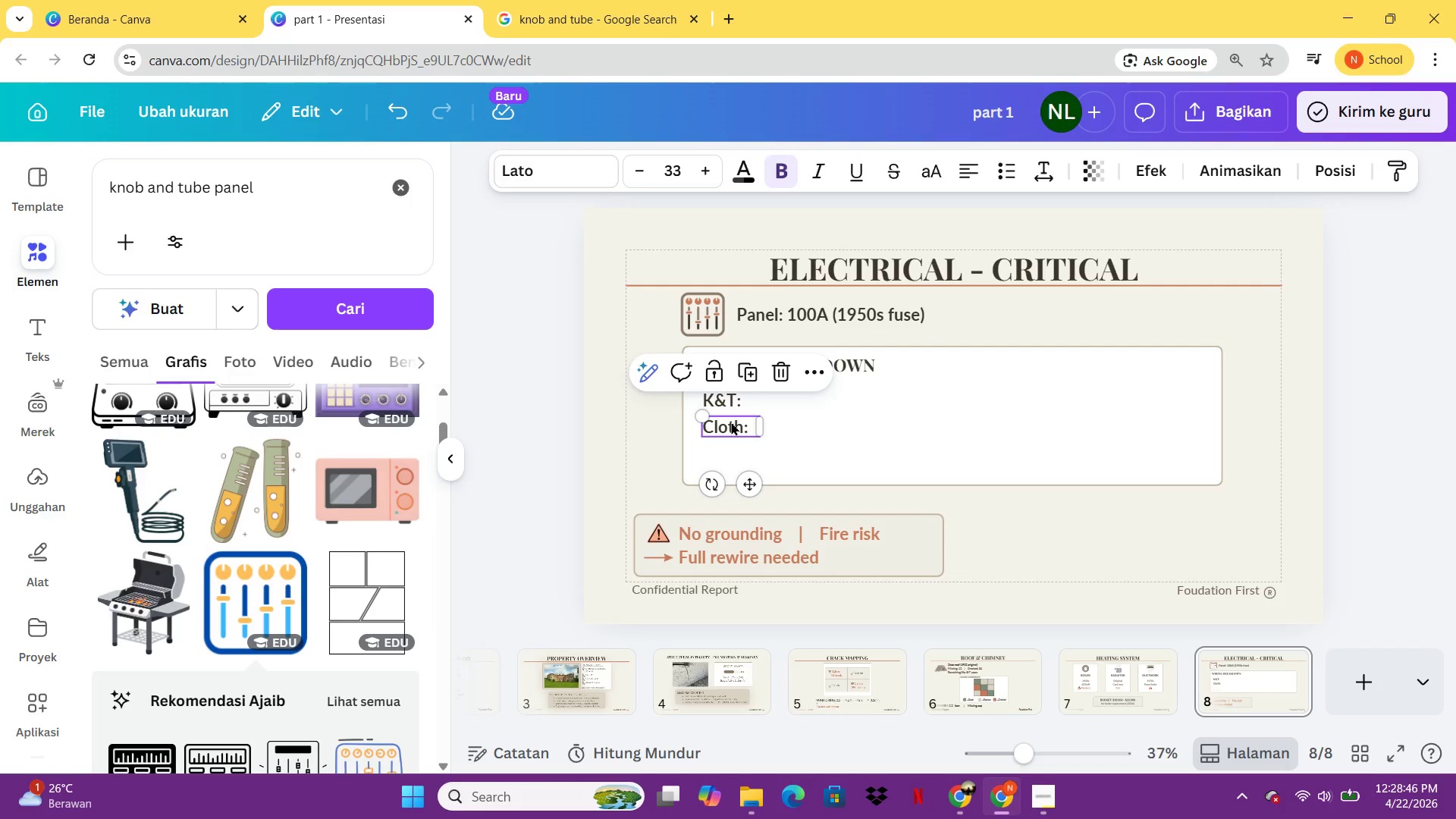 
key(Control+C)
 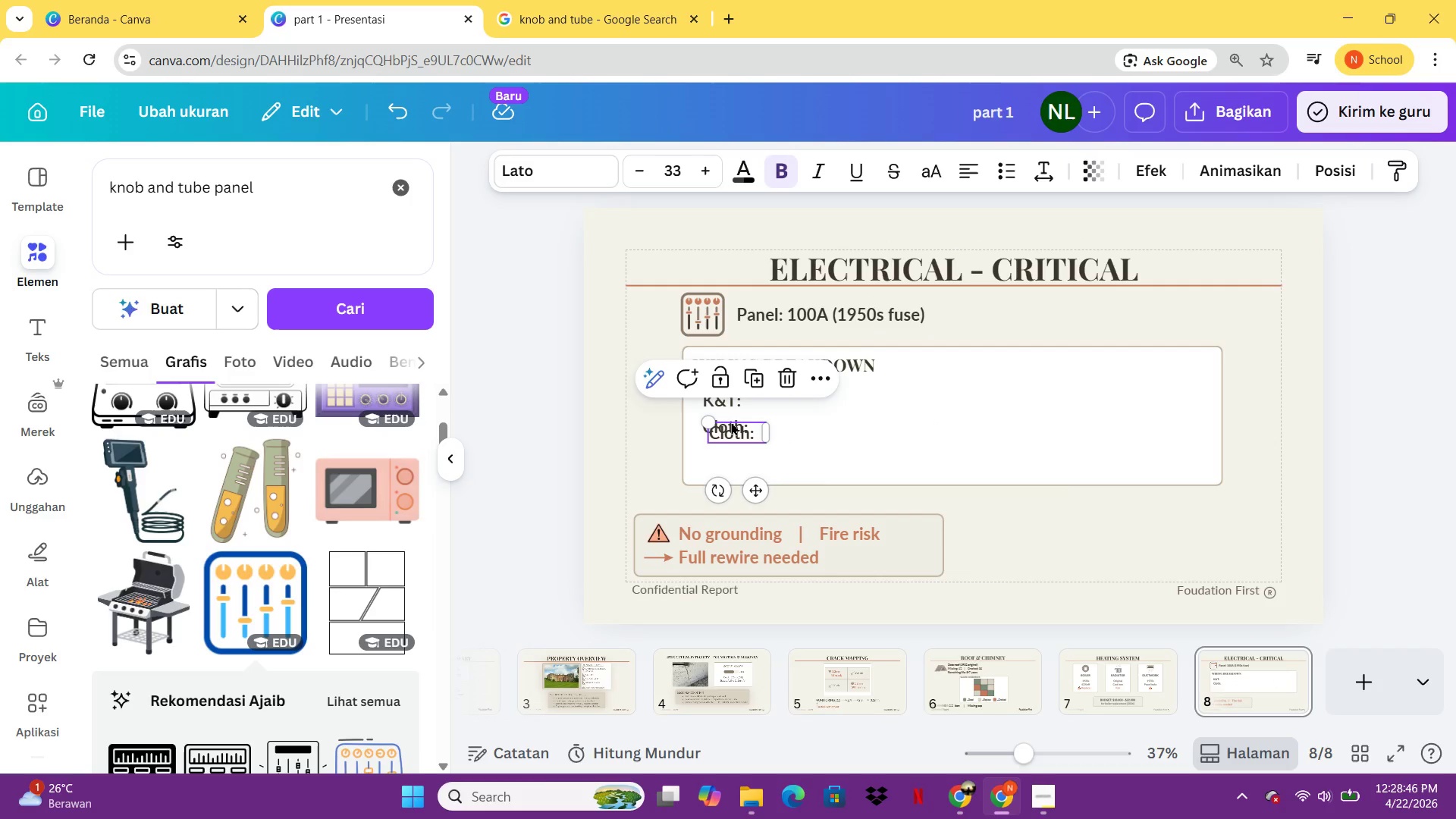 
key(Control+V)
 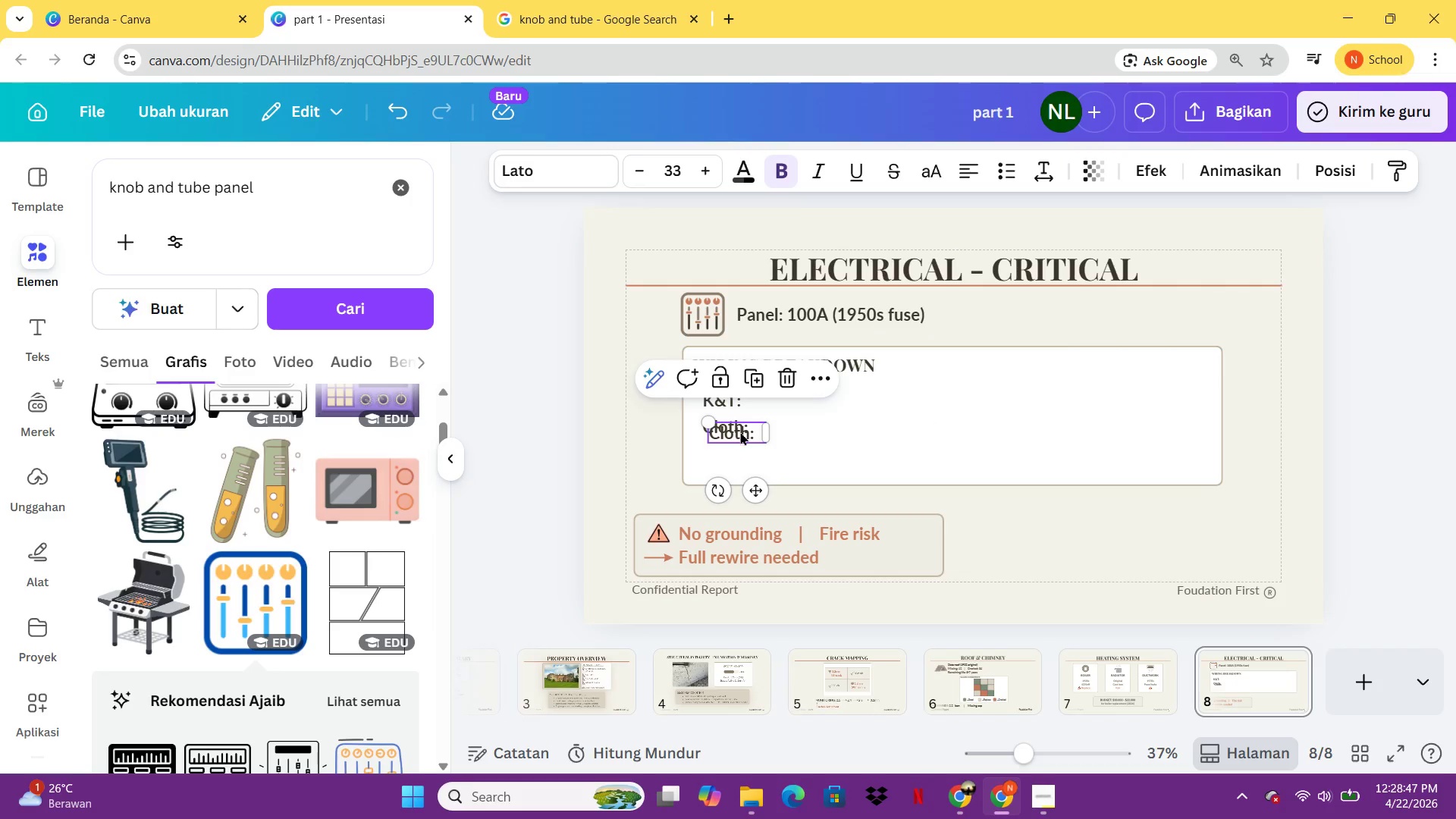 
left_click_drag(start_coordinate=[740, 431], to_coordinate=[732, 454])
 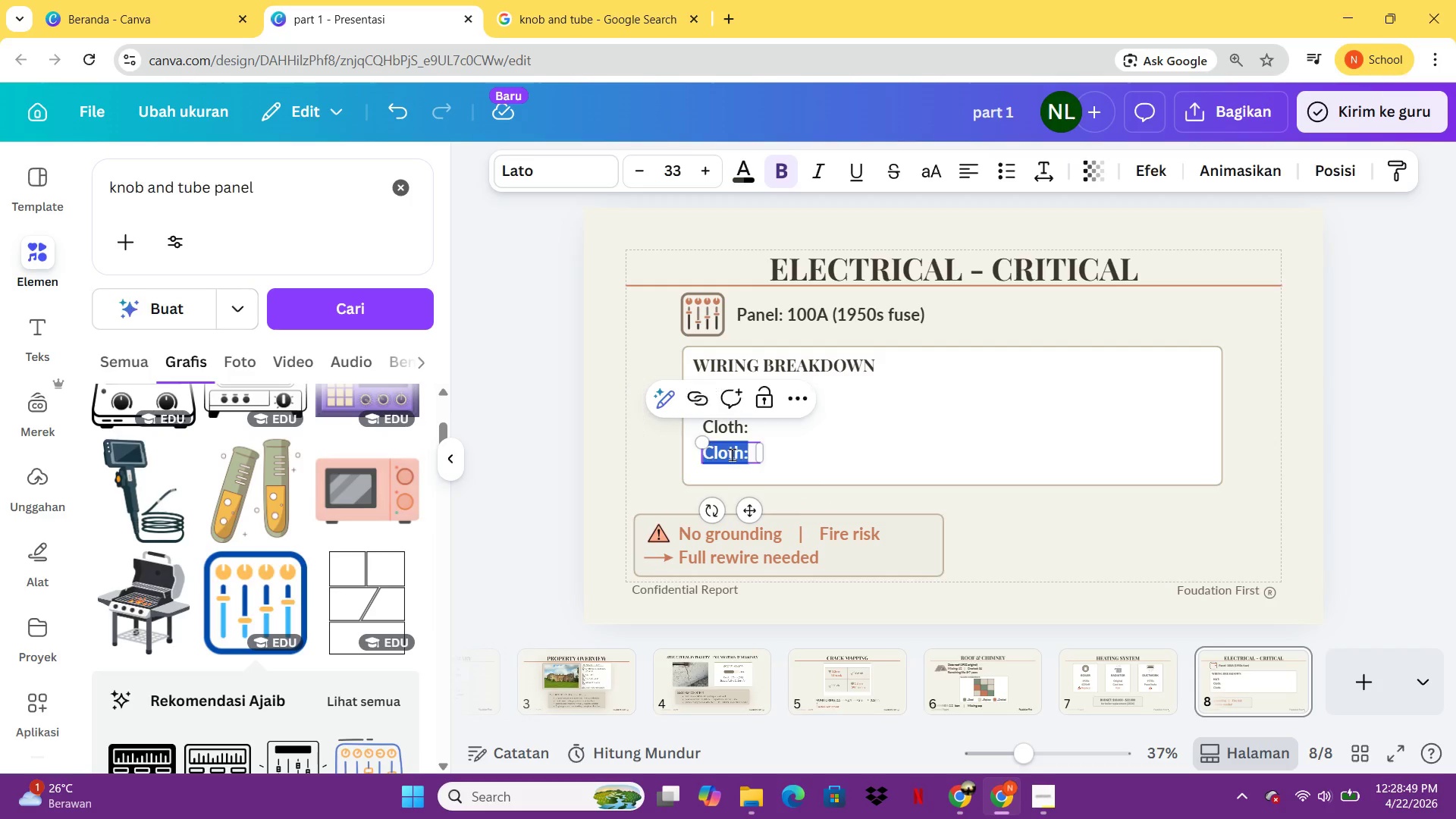 
double_click([732, 454])
 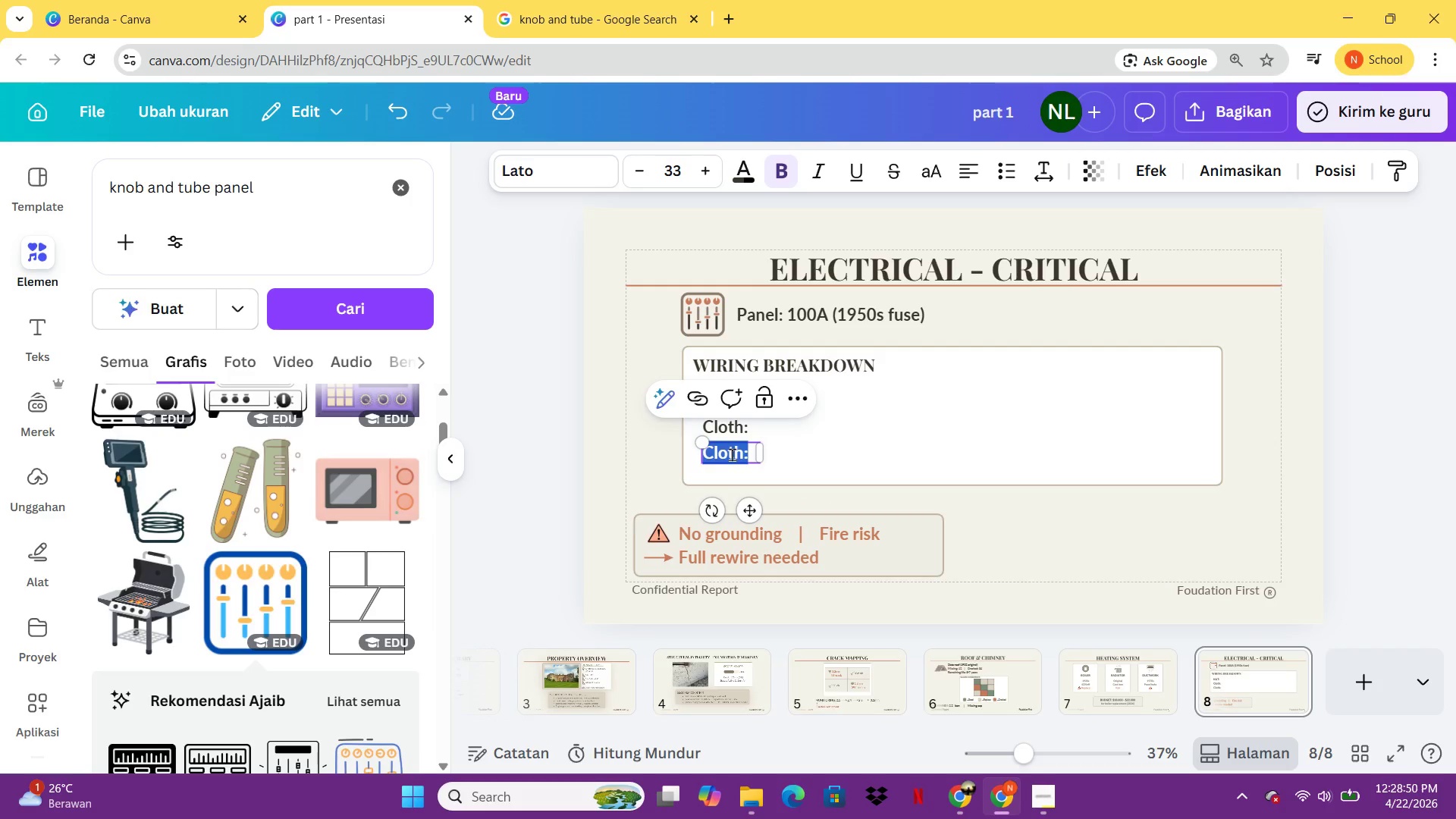 
type(Moder:)
 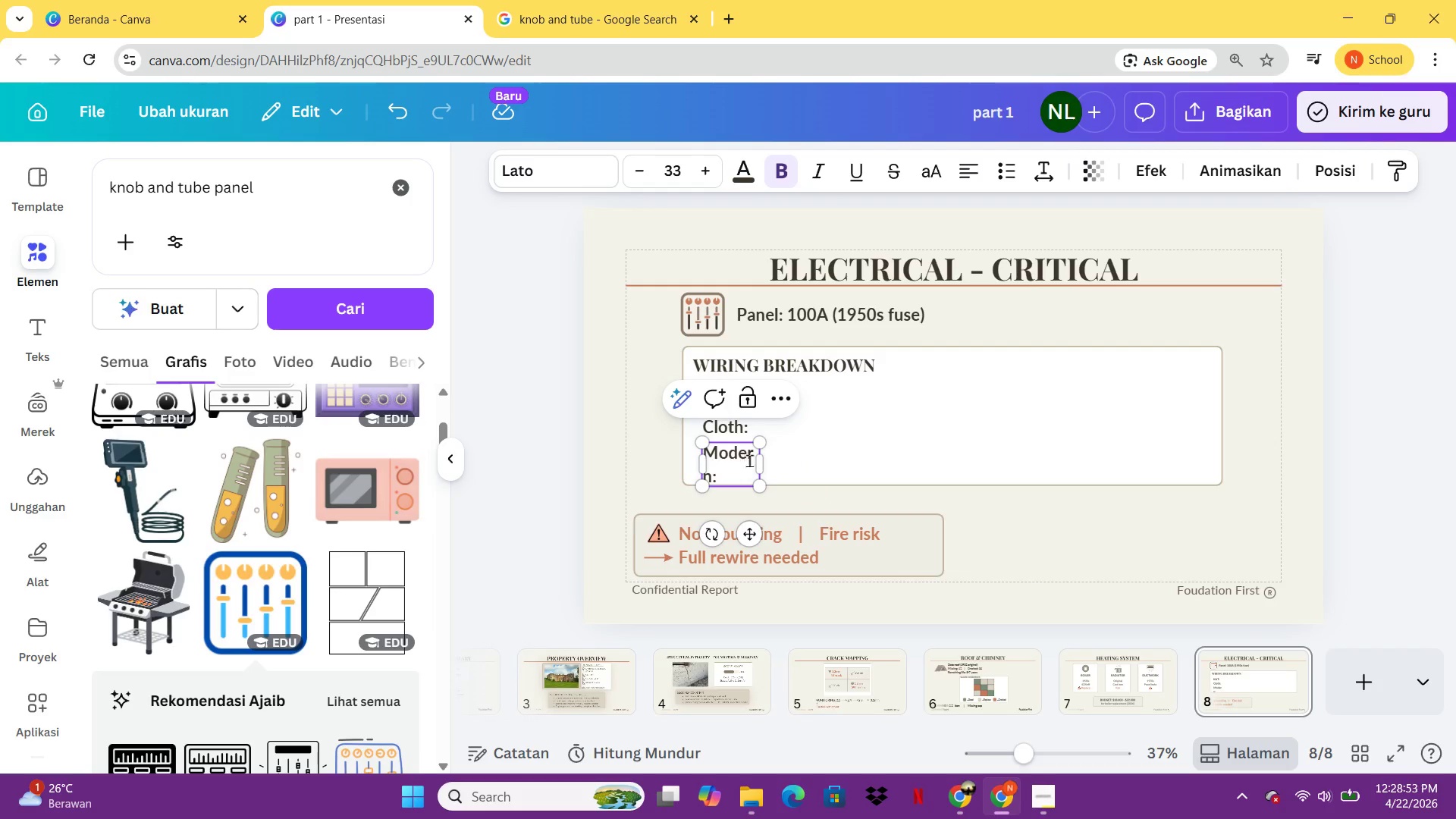 
left_click_drag(start_coordinate=[764, 461], to_coordinate=[784, 460])
 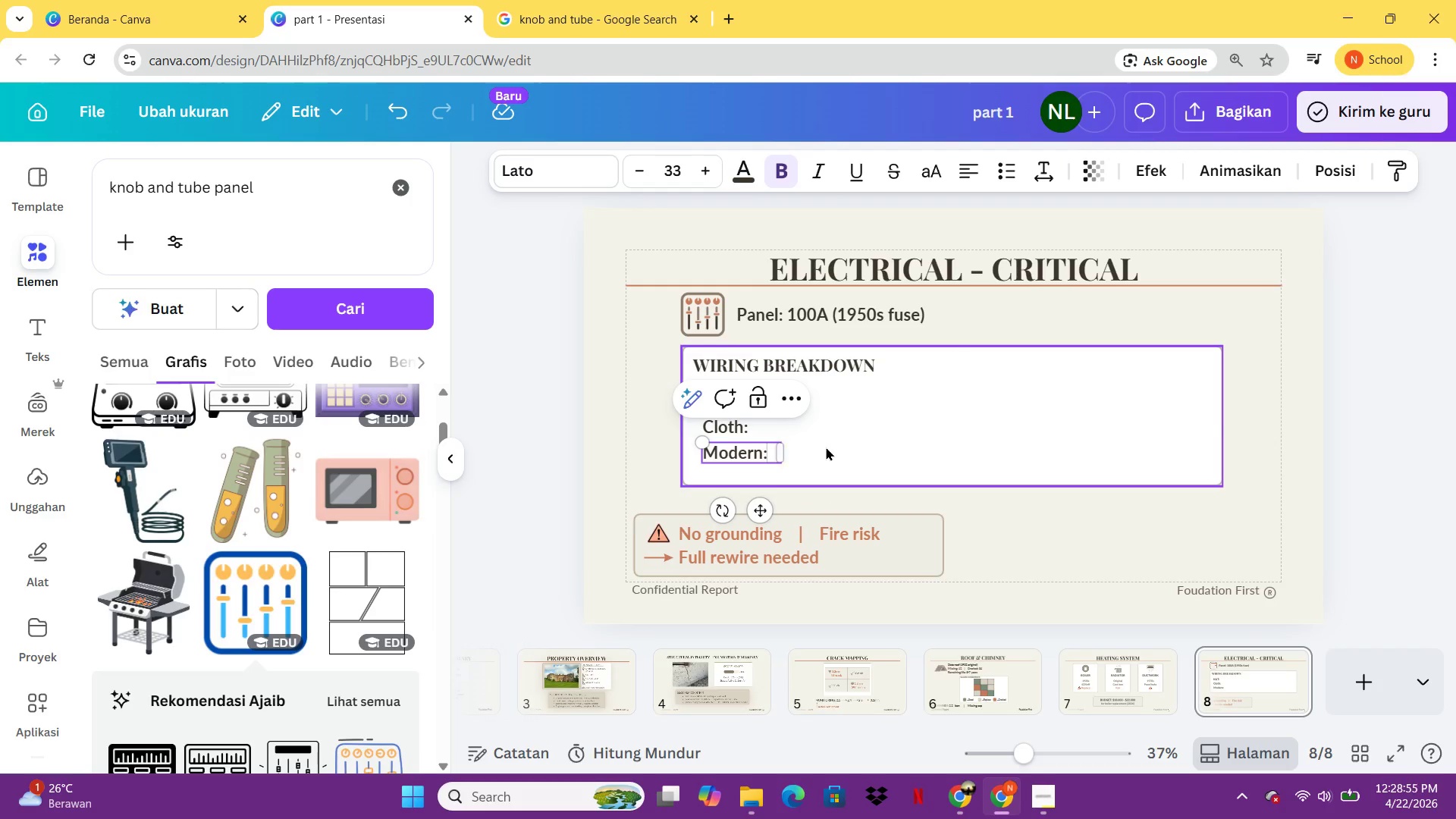 
left_click([826, 447])
 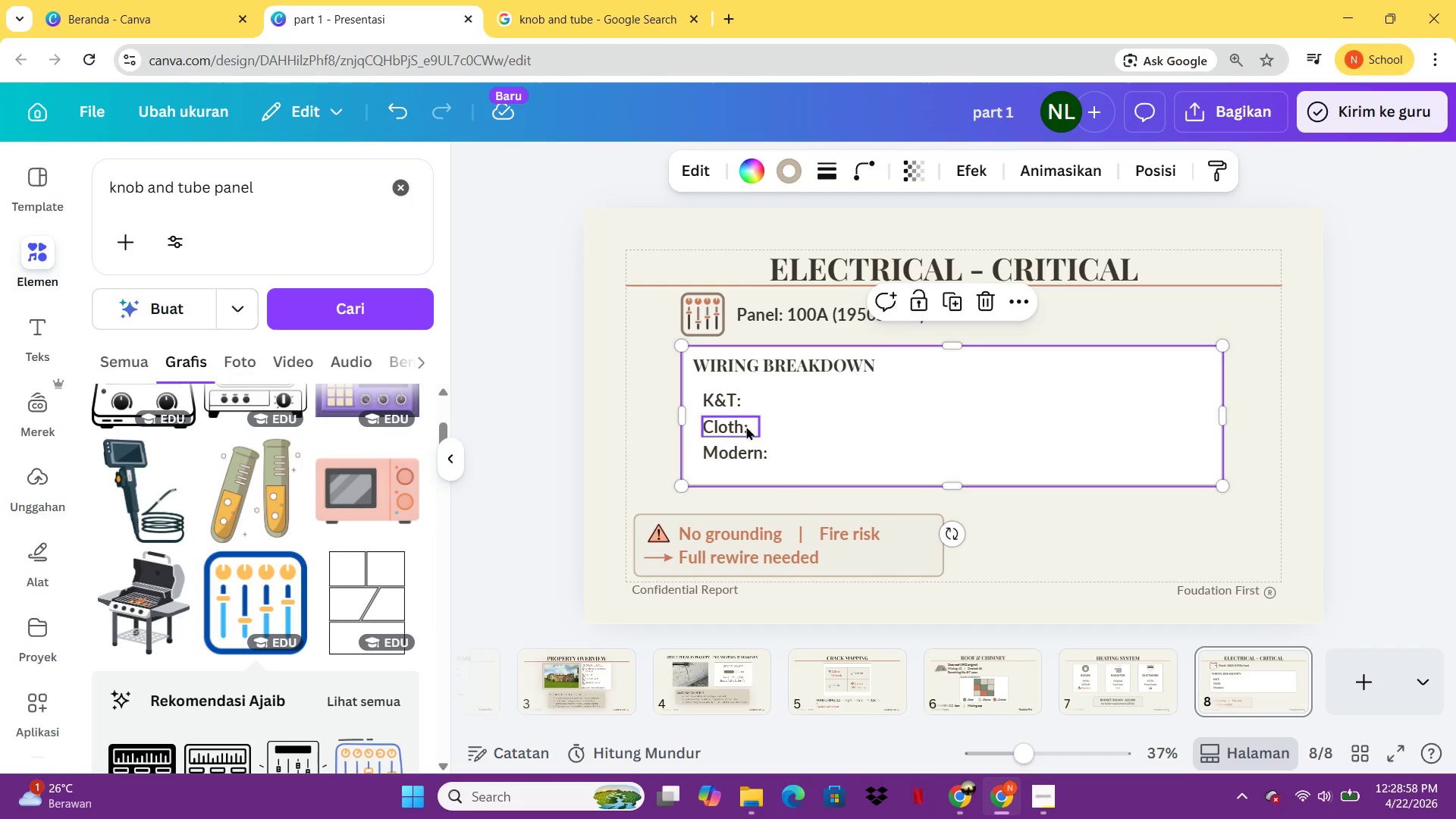 
left_click_drag(start_coordinate=[714, 464], to_coordinate=[738, 406])
 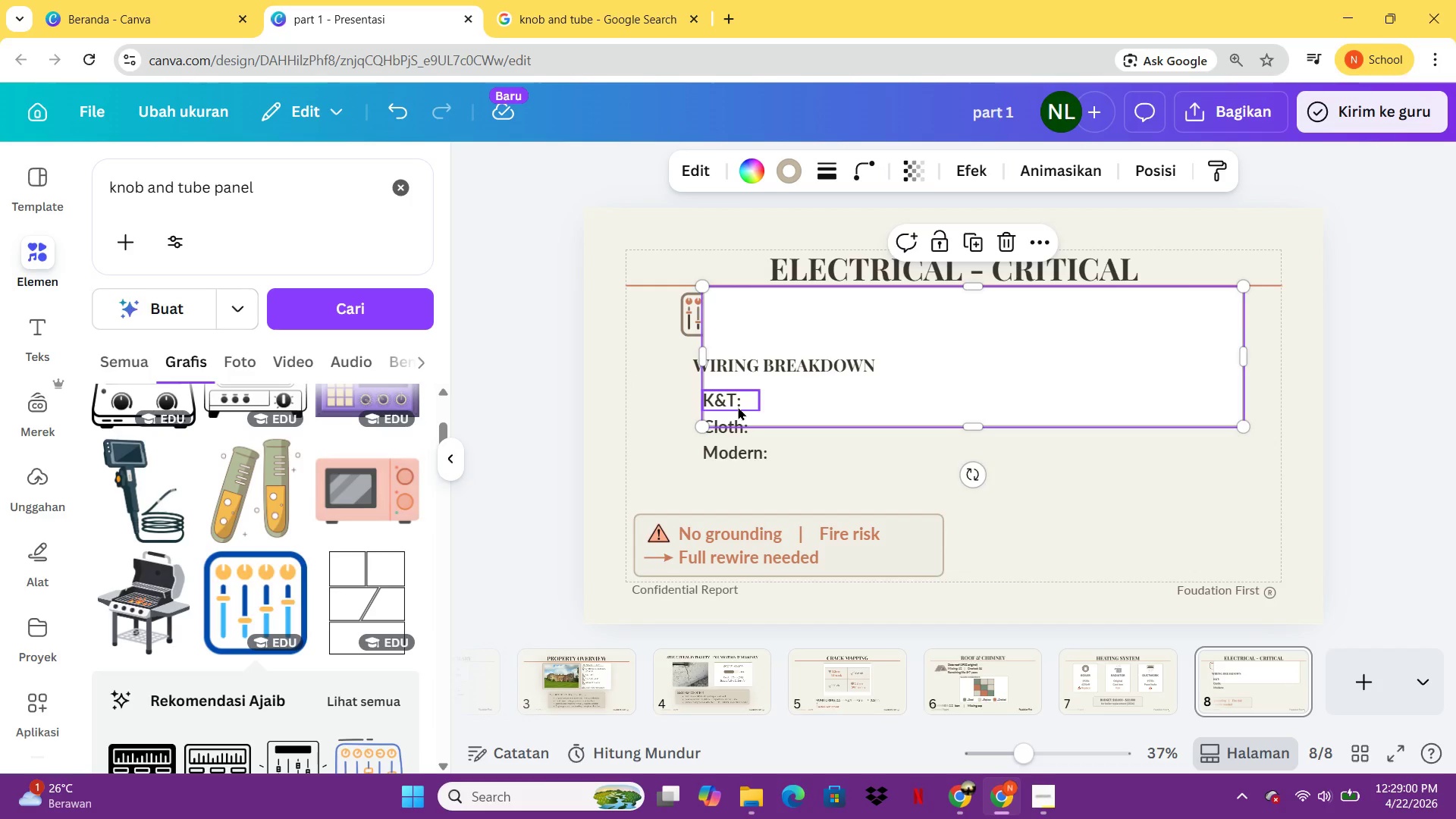 
key(Control+Z)
 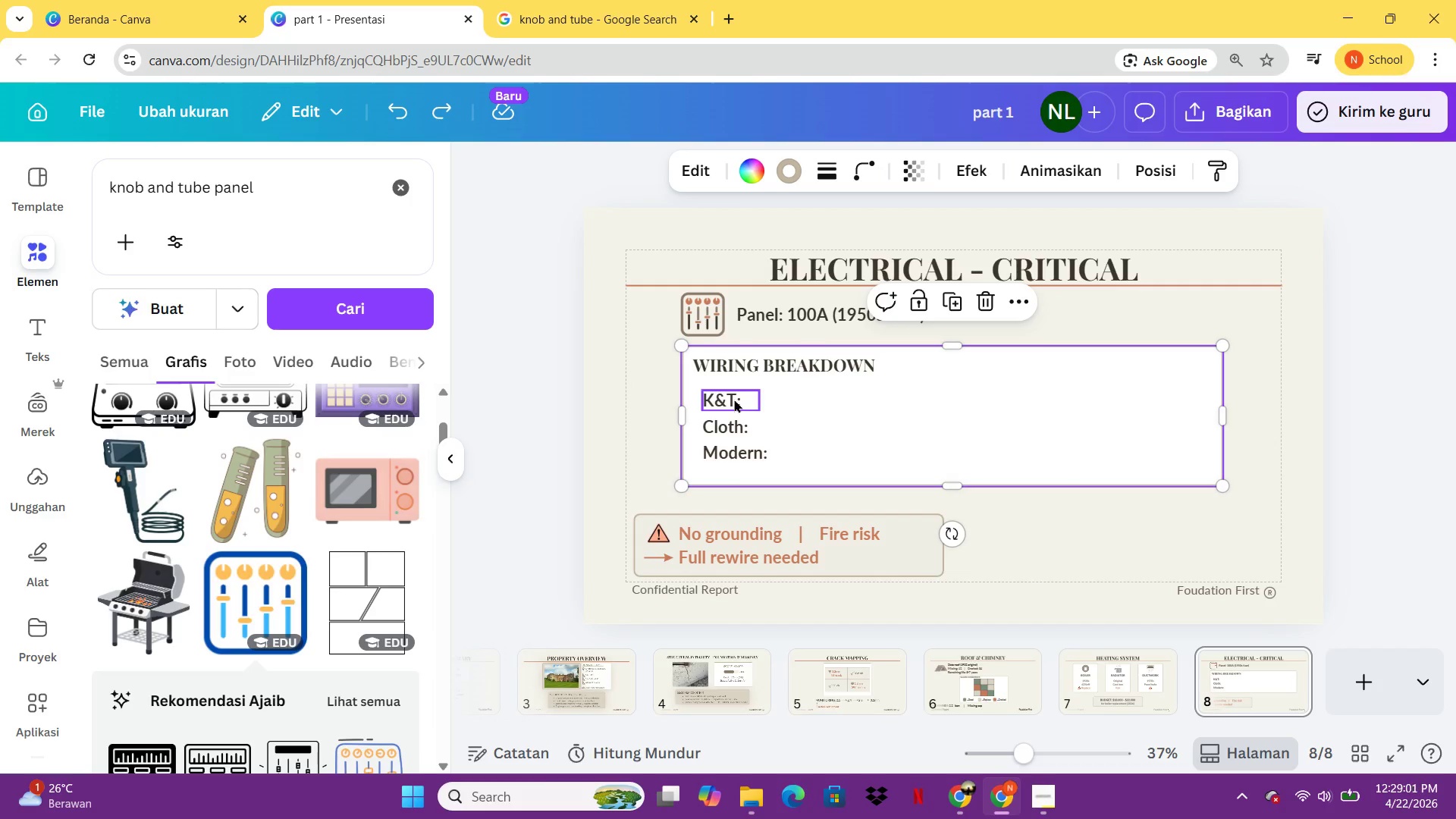 
left_click([734, 399])
 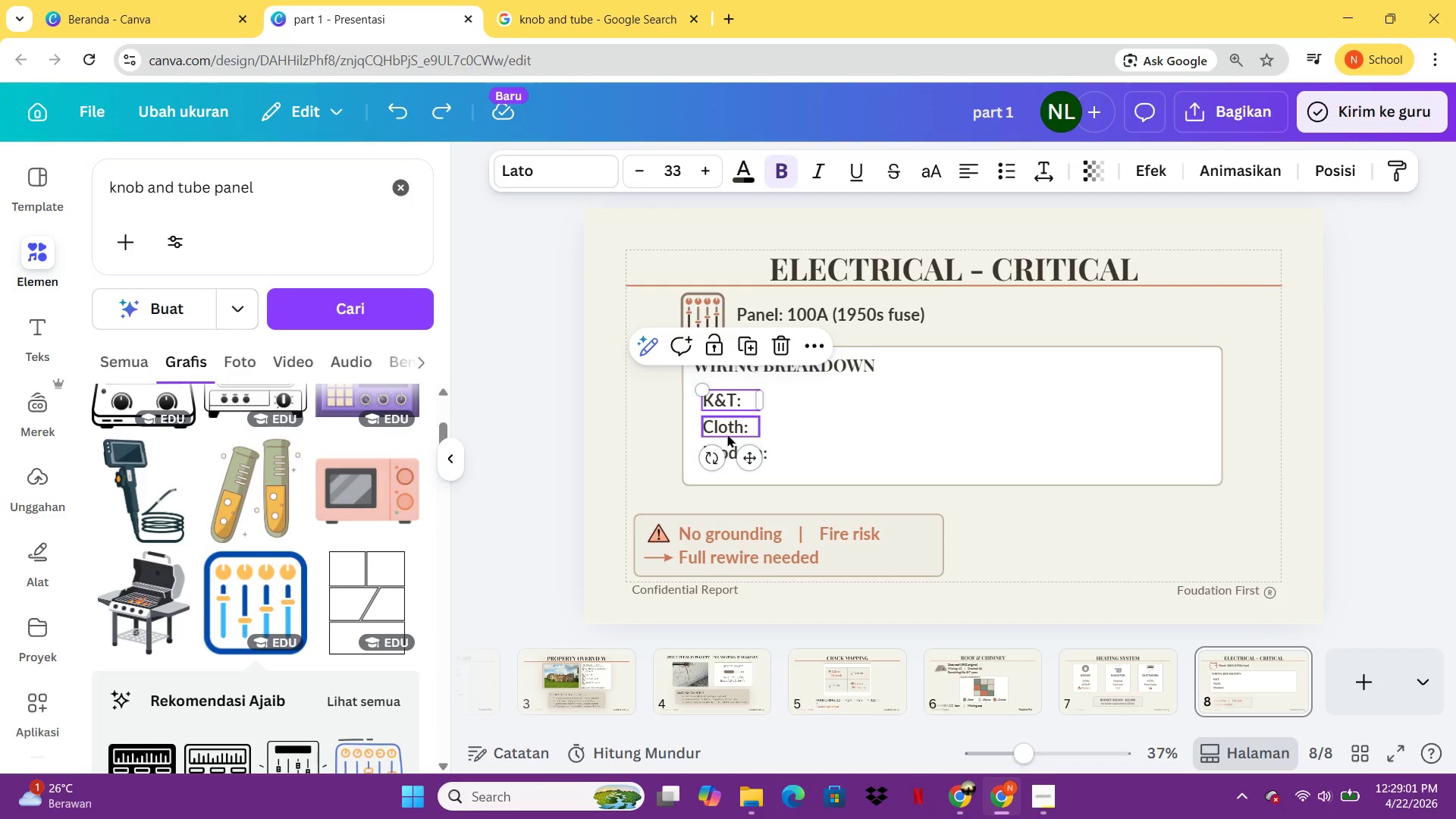 
hold_key(key=ShiftLeft, duration=1.28)
left_click([727, 434])
 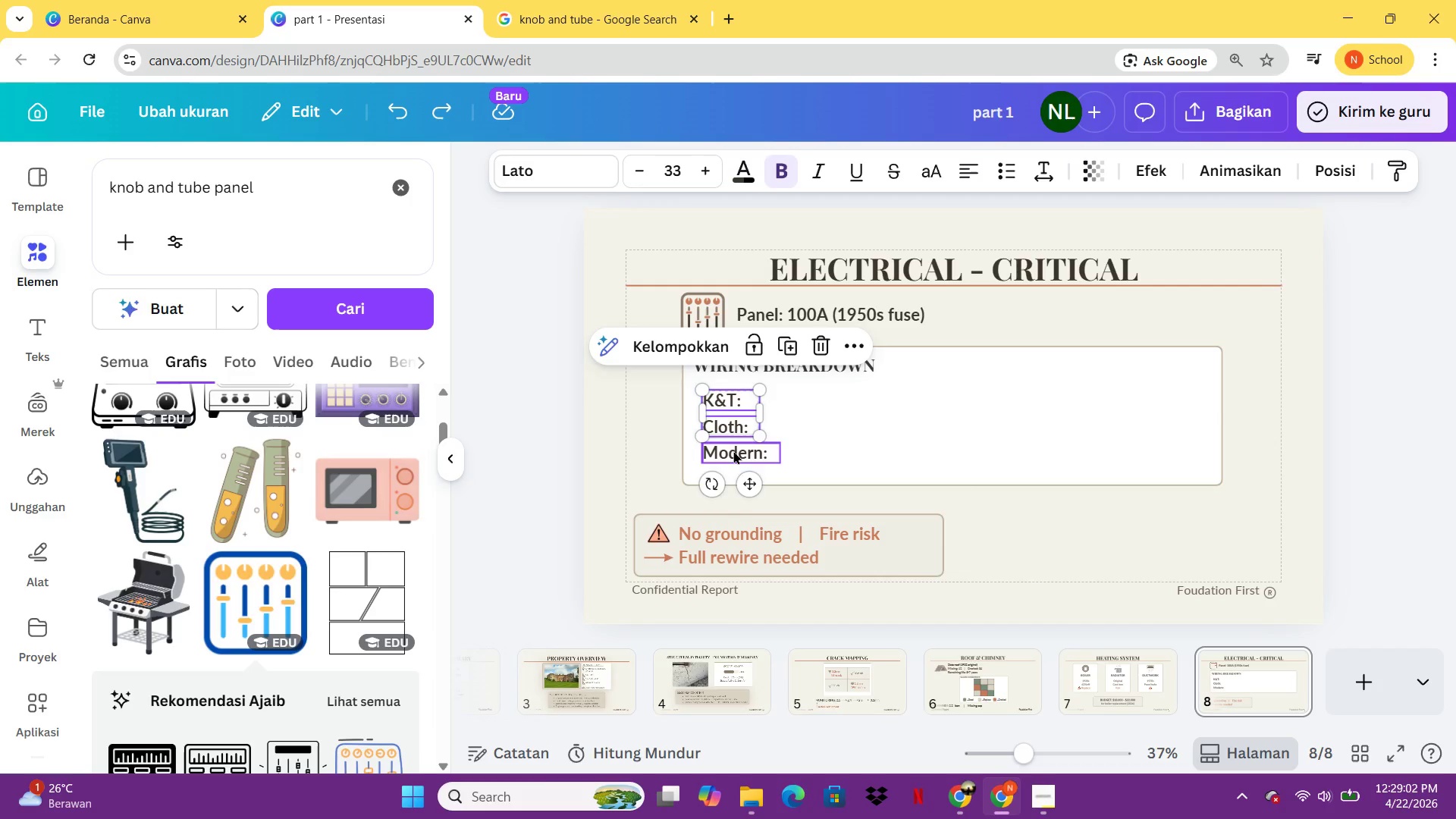 
left_click([733, 450])
 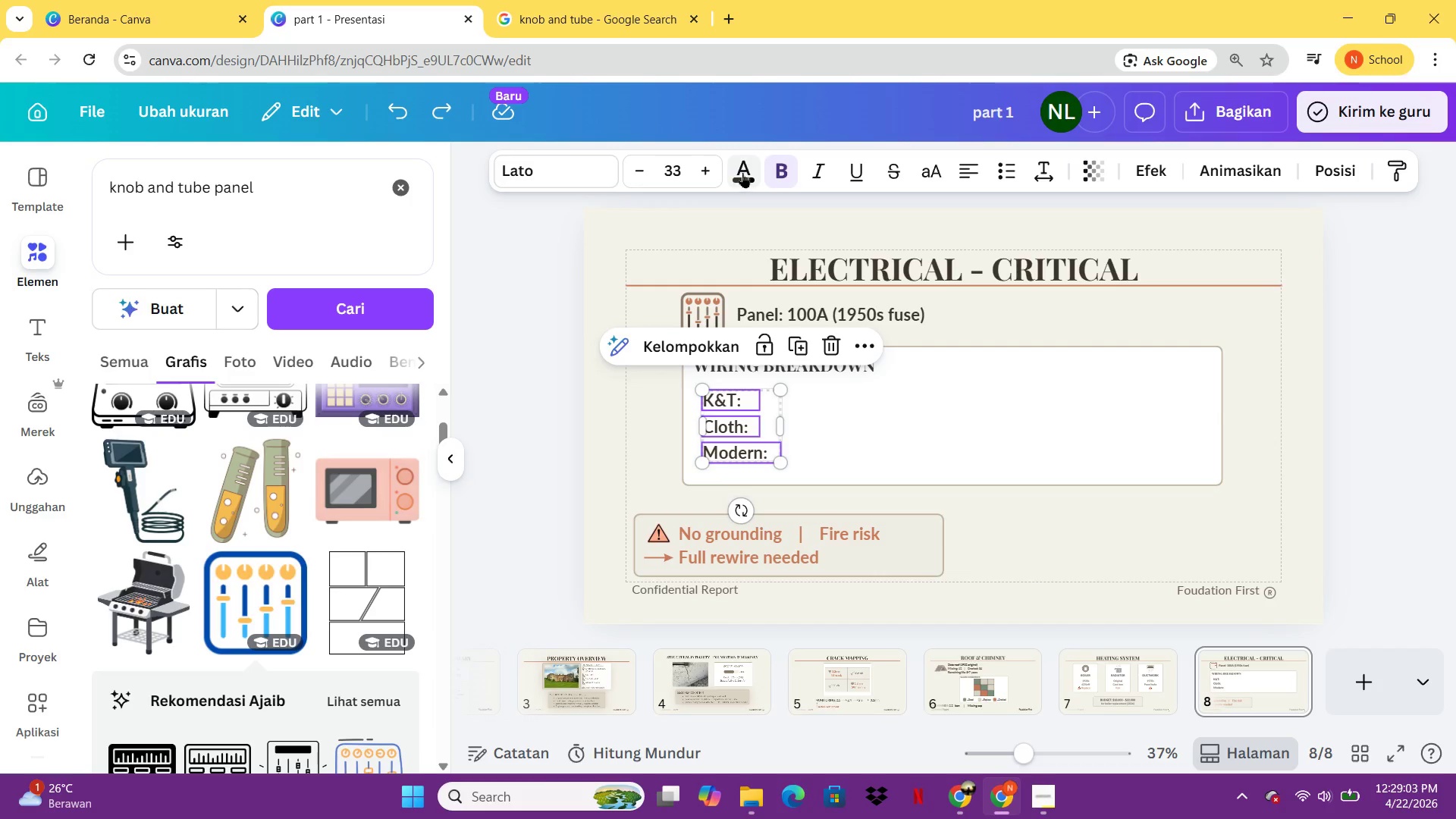 
left_click([744, 173])
 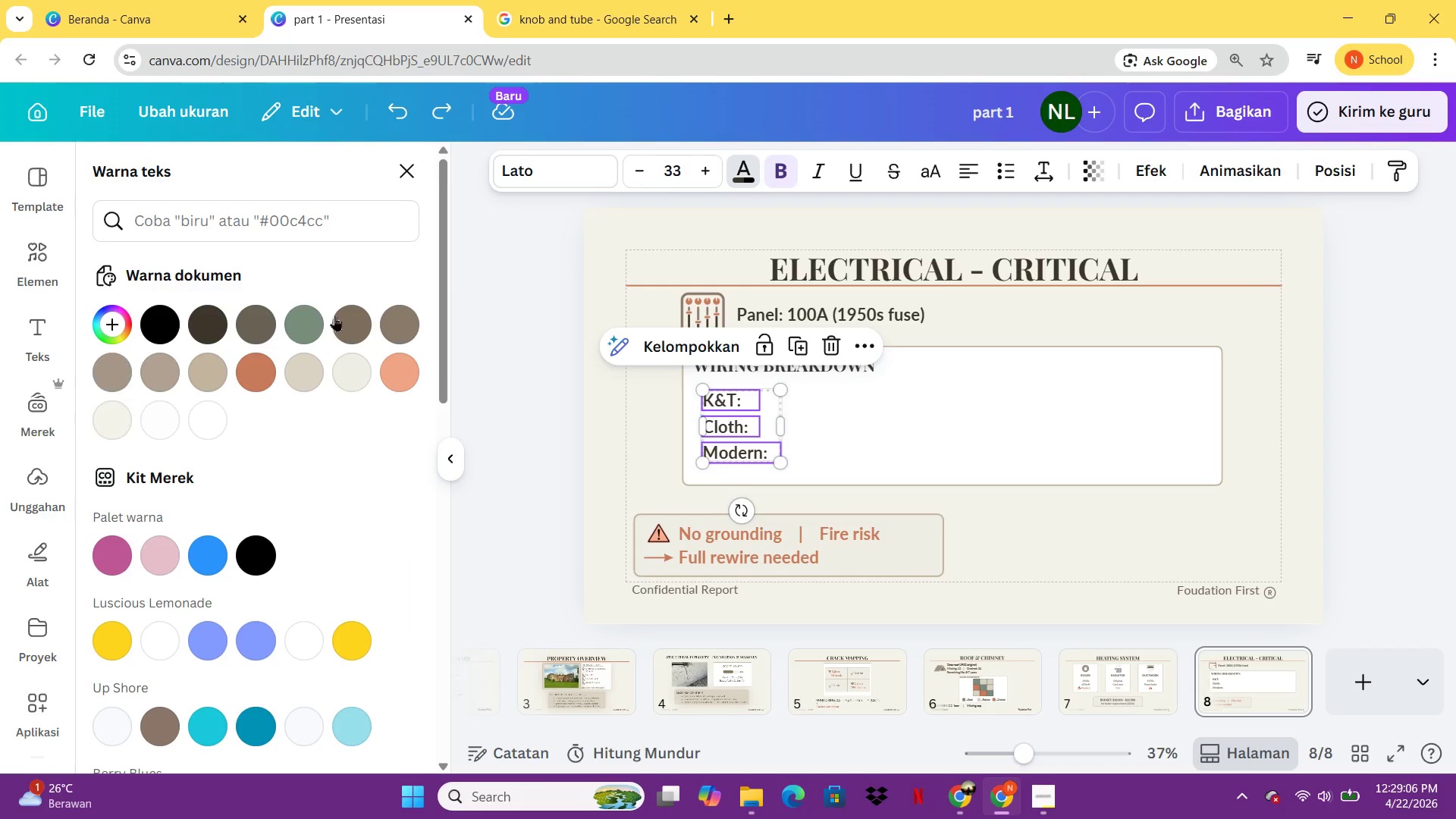 
left_click([337, 315])
 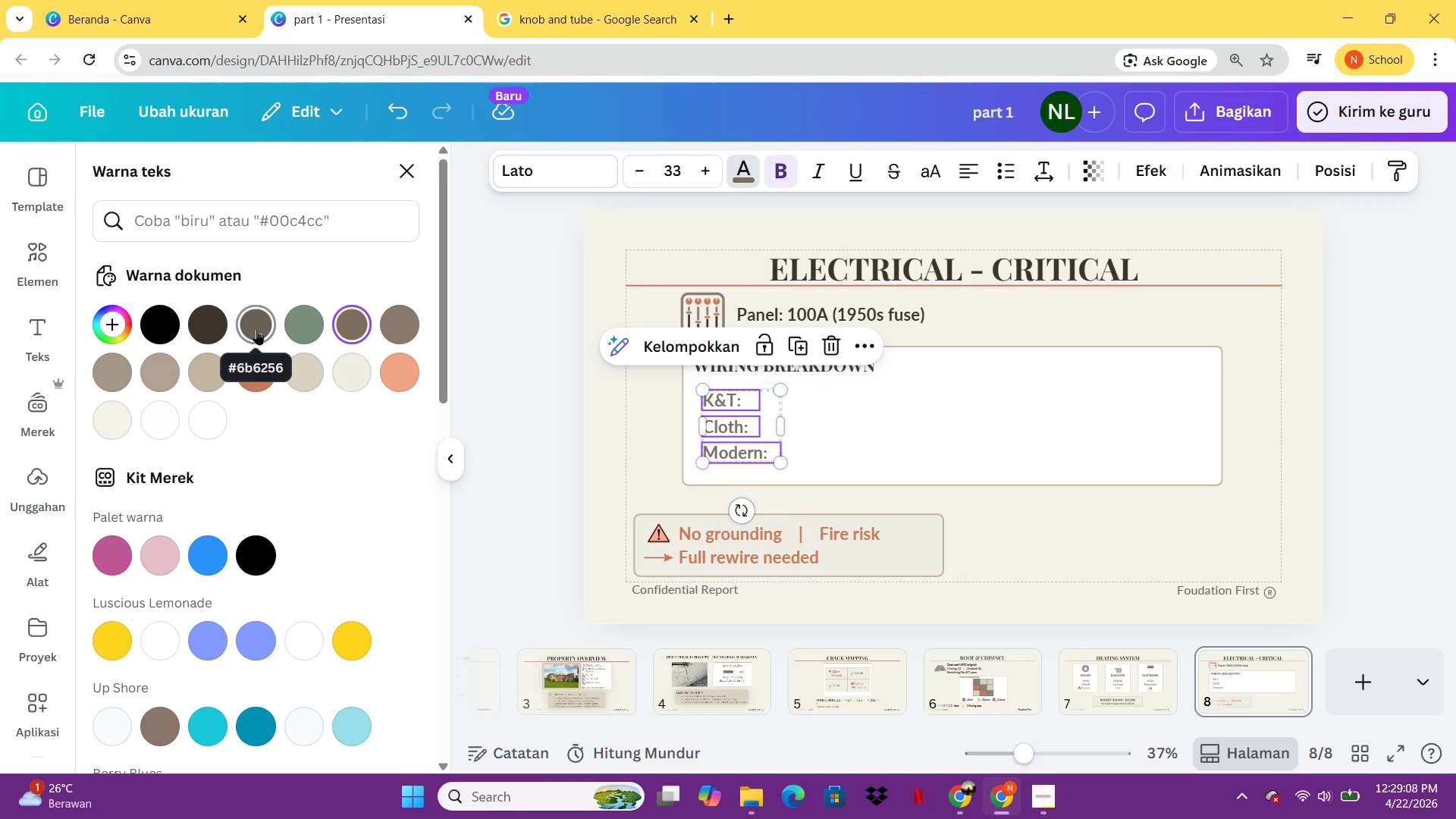 
left_click([256, 329])
 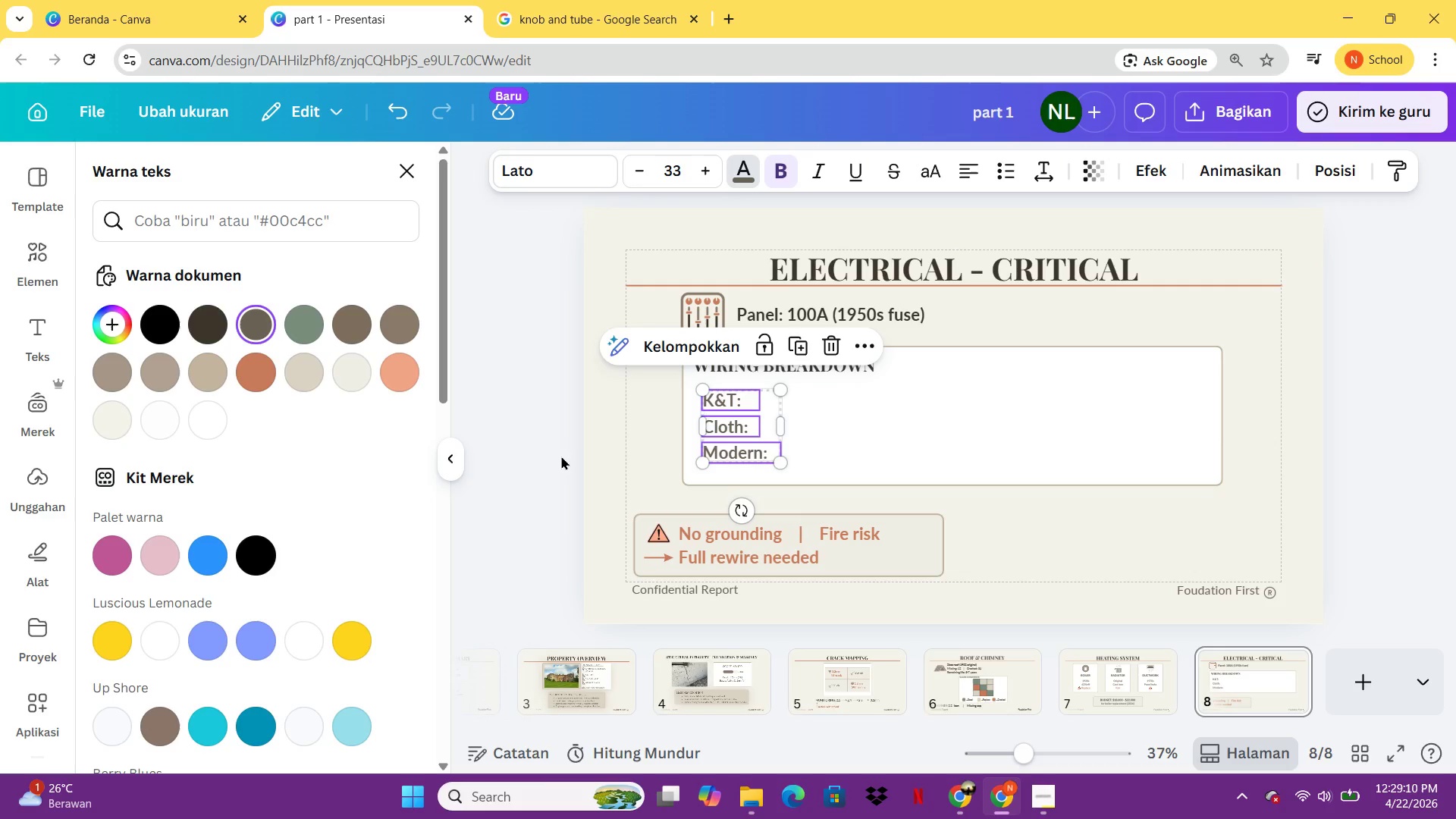 
left_click([555, 456])
 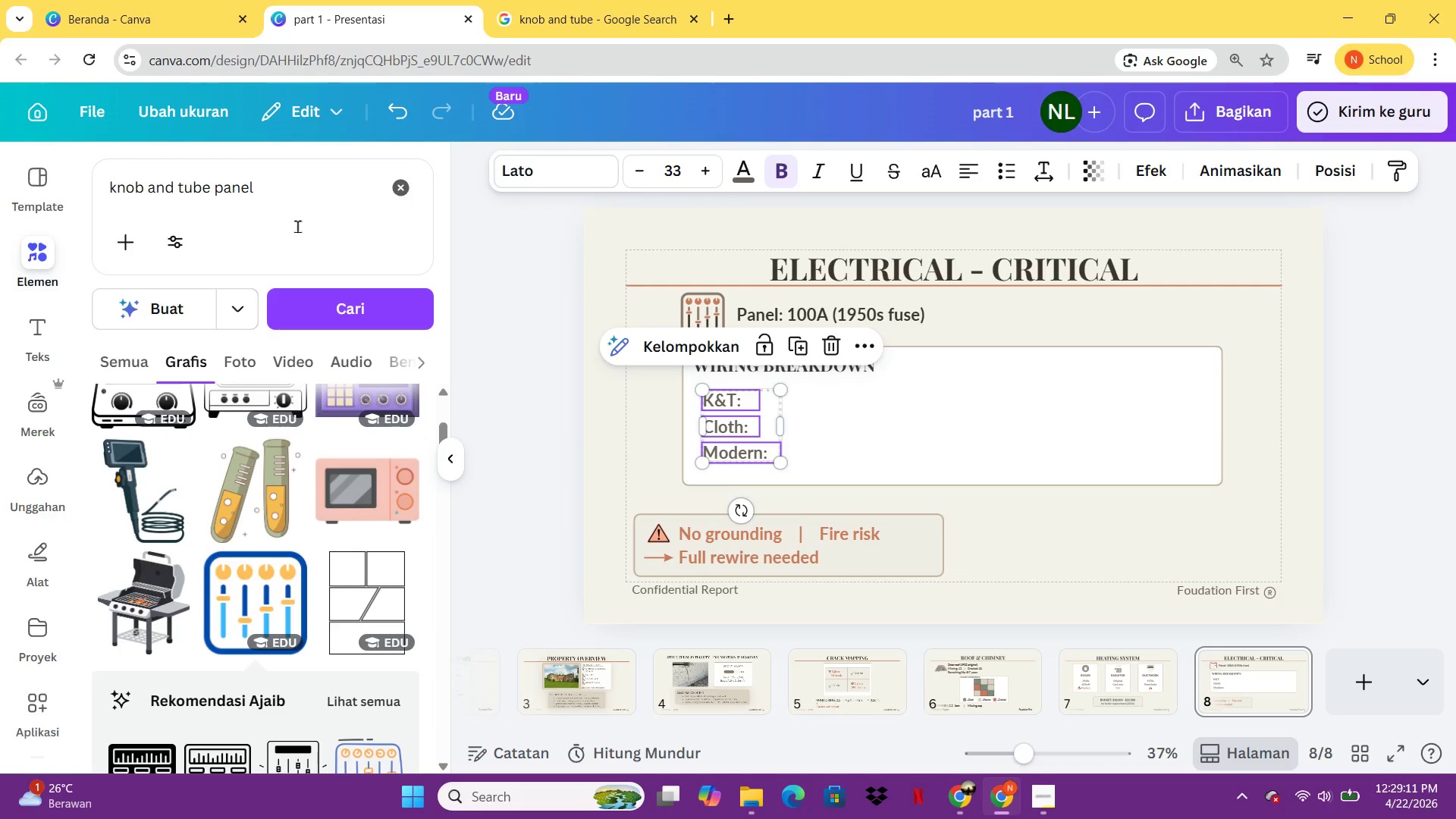 
left_click_drag(start_coordinate=[311, 220], to_coordinate=[229, 184])
 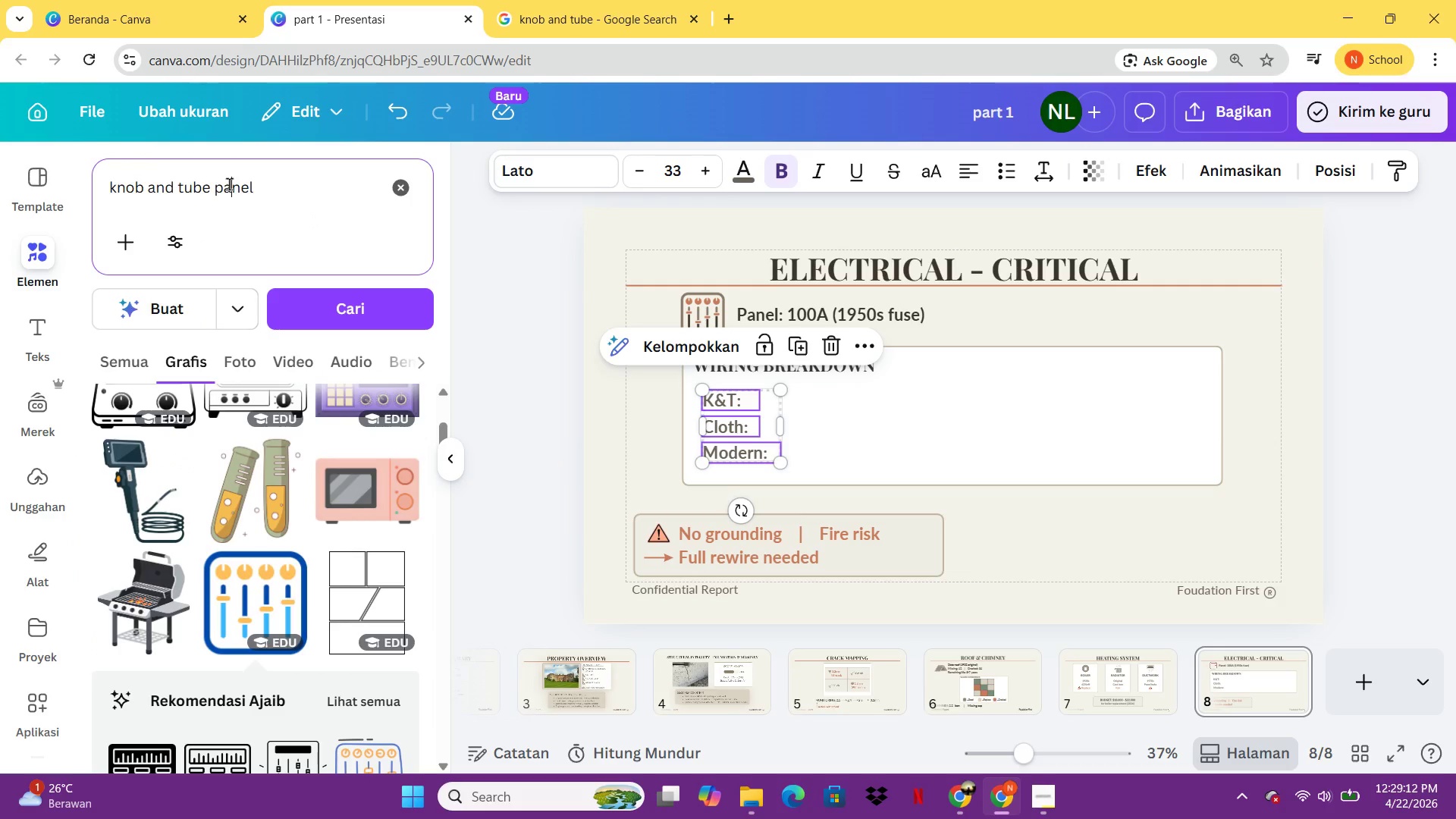 
left_click([229, 184])
 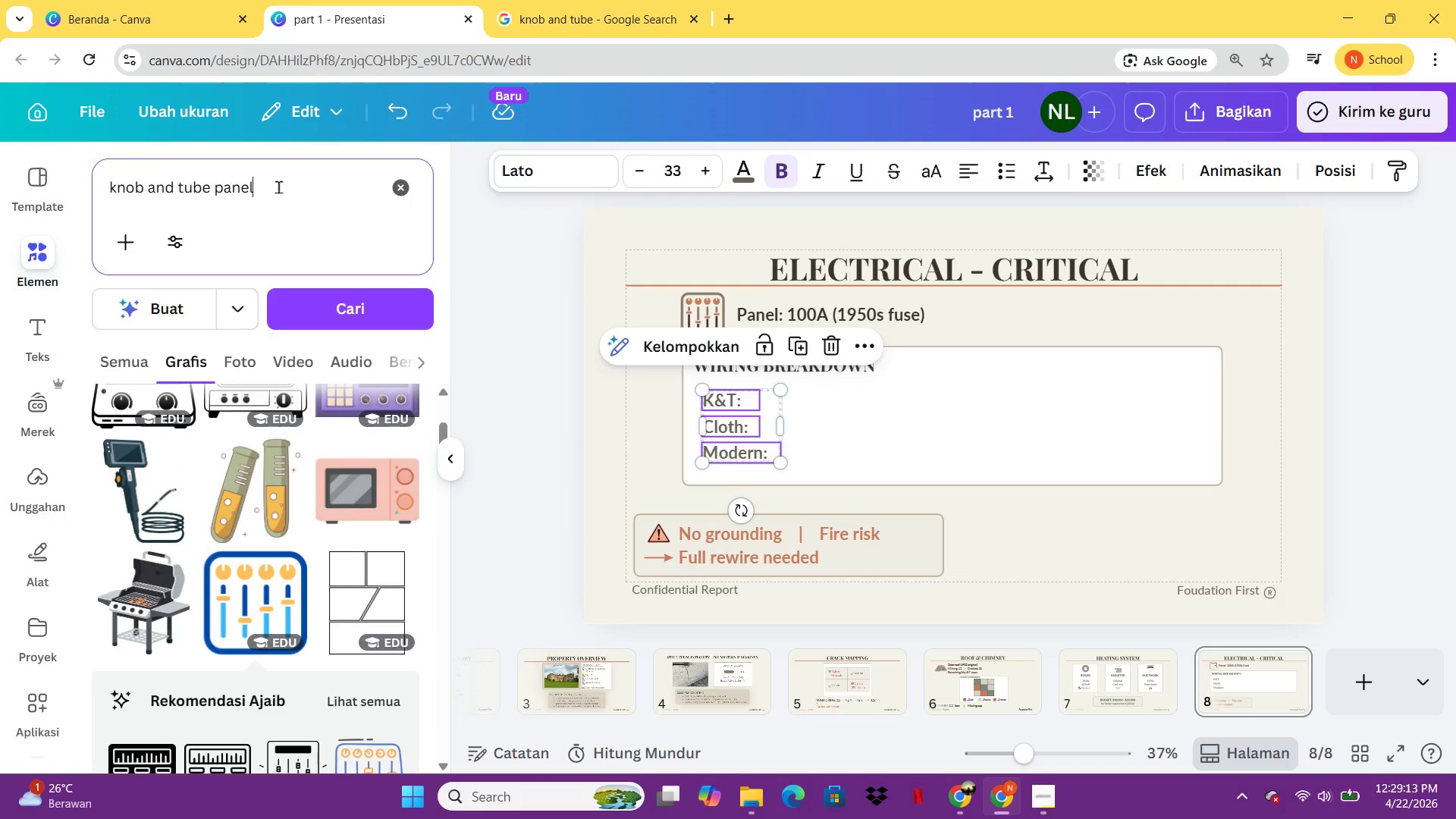 
left_click_drag(start_coordinate=[278, 187], to_coordinate=[44, 211])
 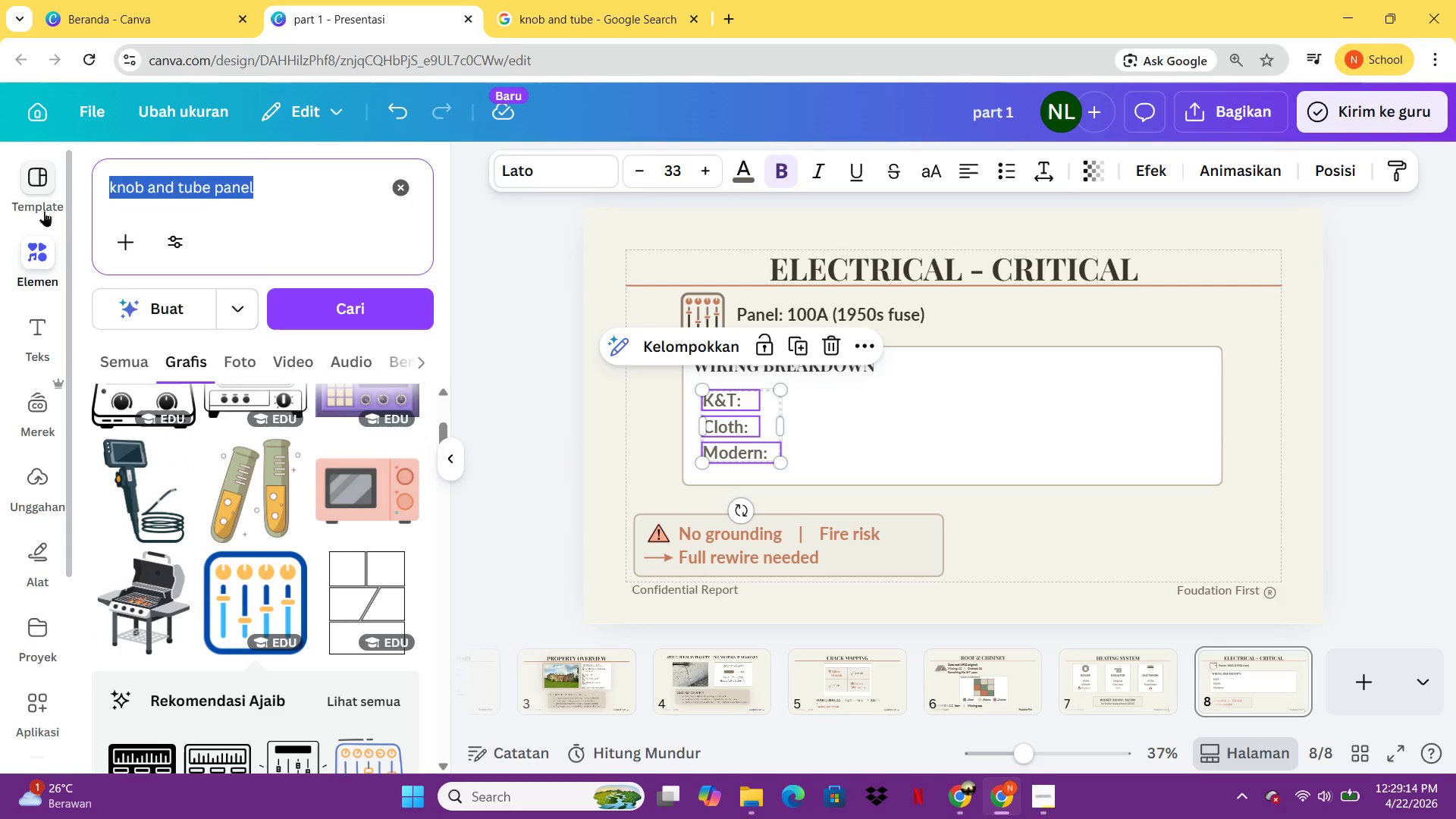 
type(pro)
 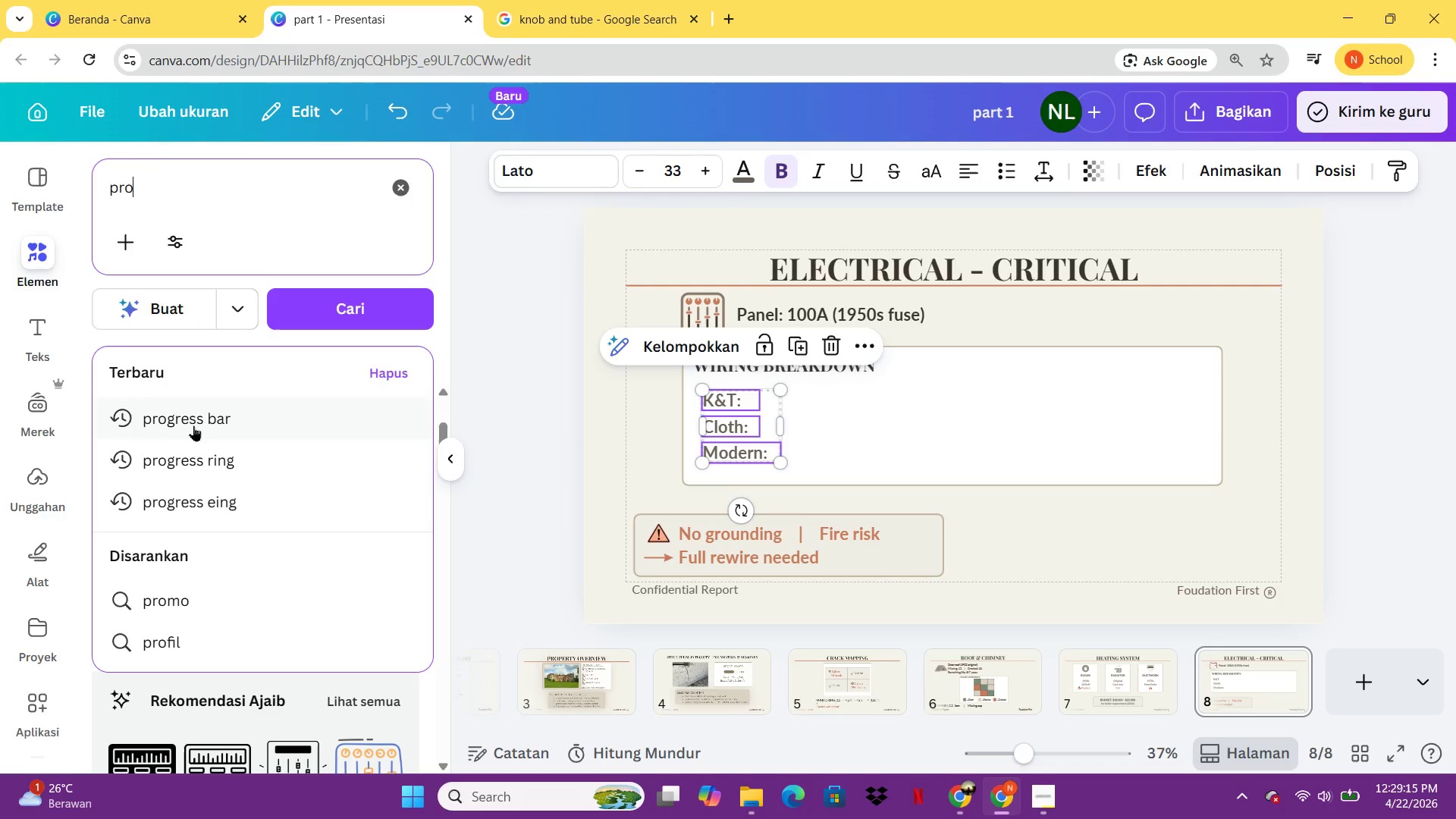 
left_click([194, 428])
 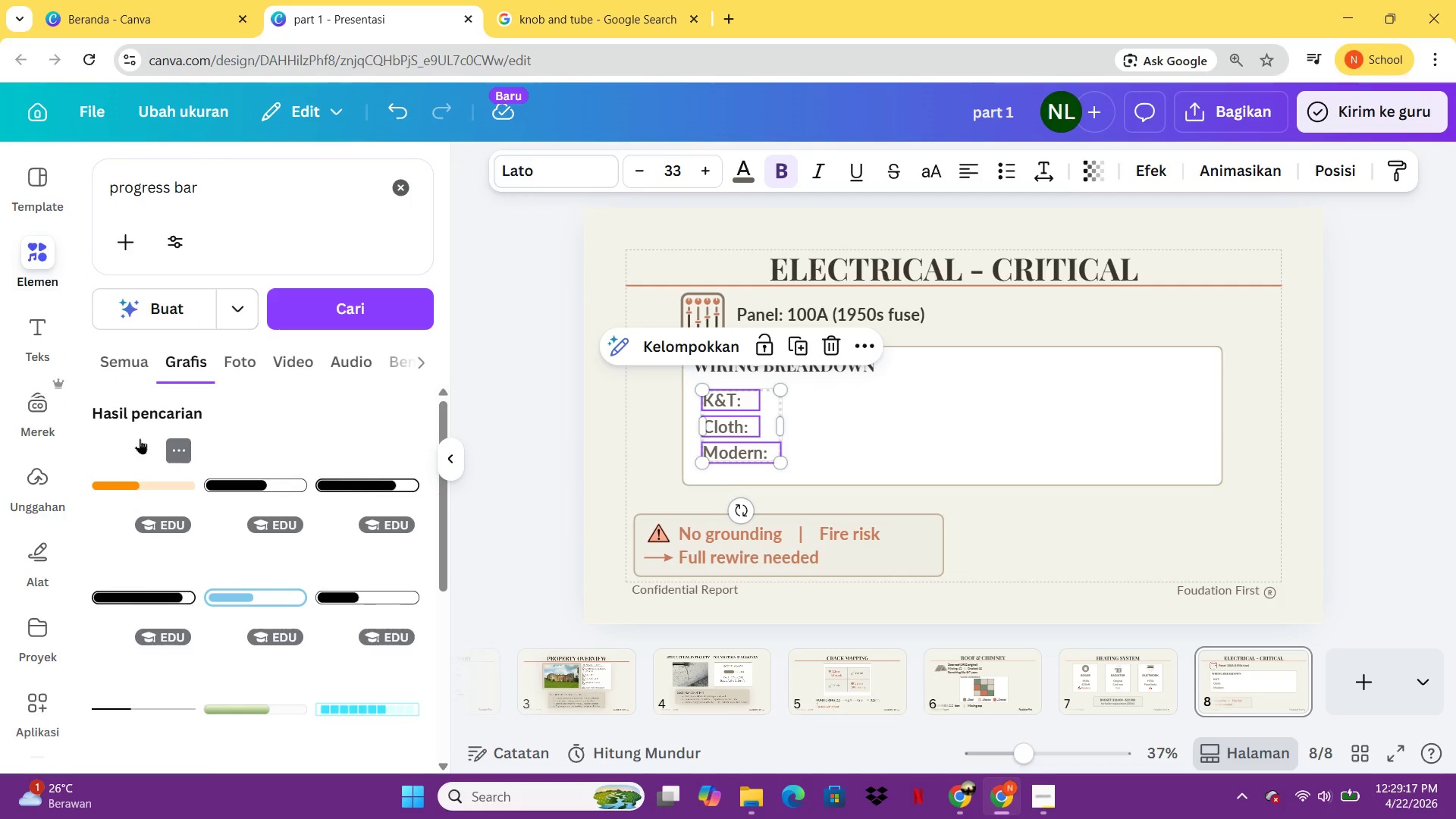 
left_click([127, 350])
 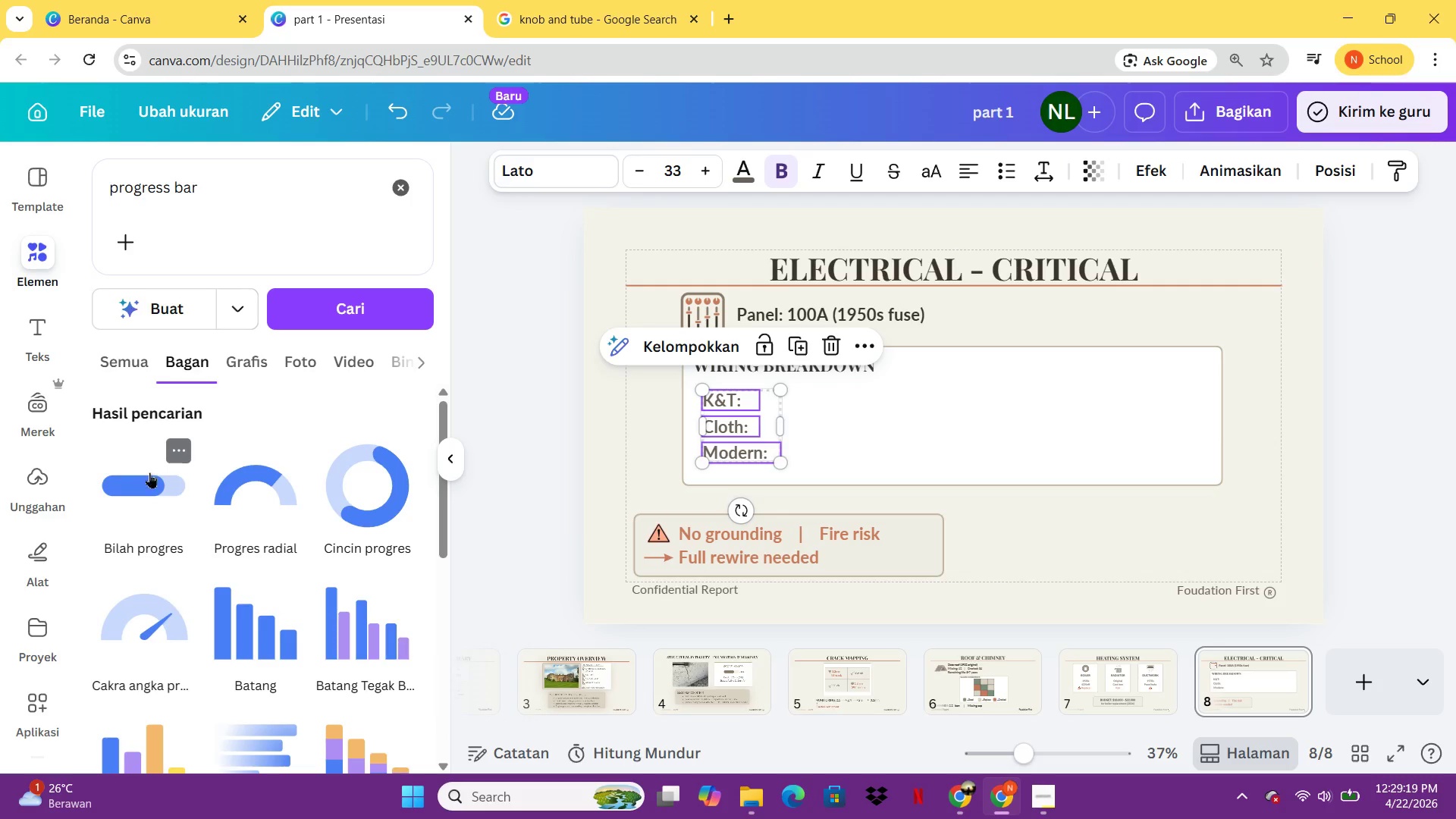 
left_click([168, 497])
 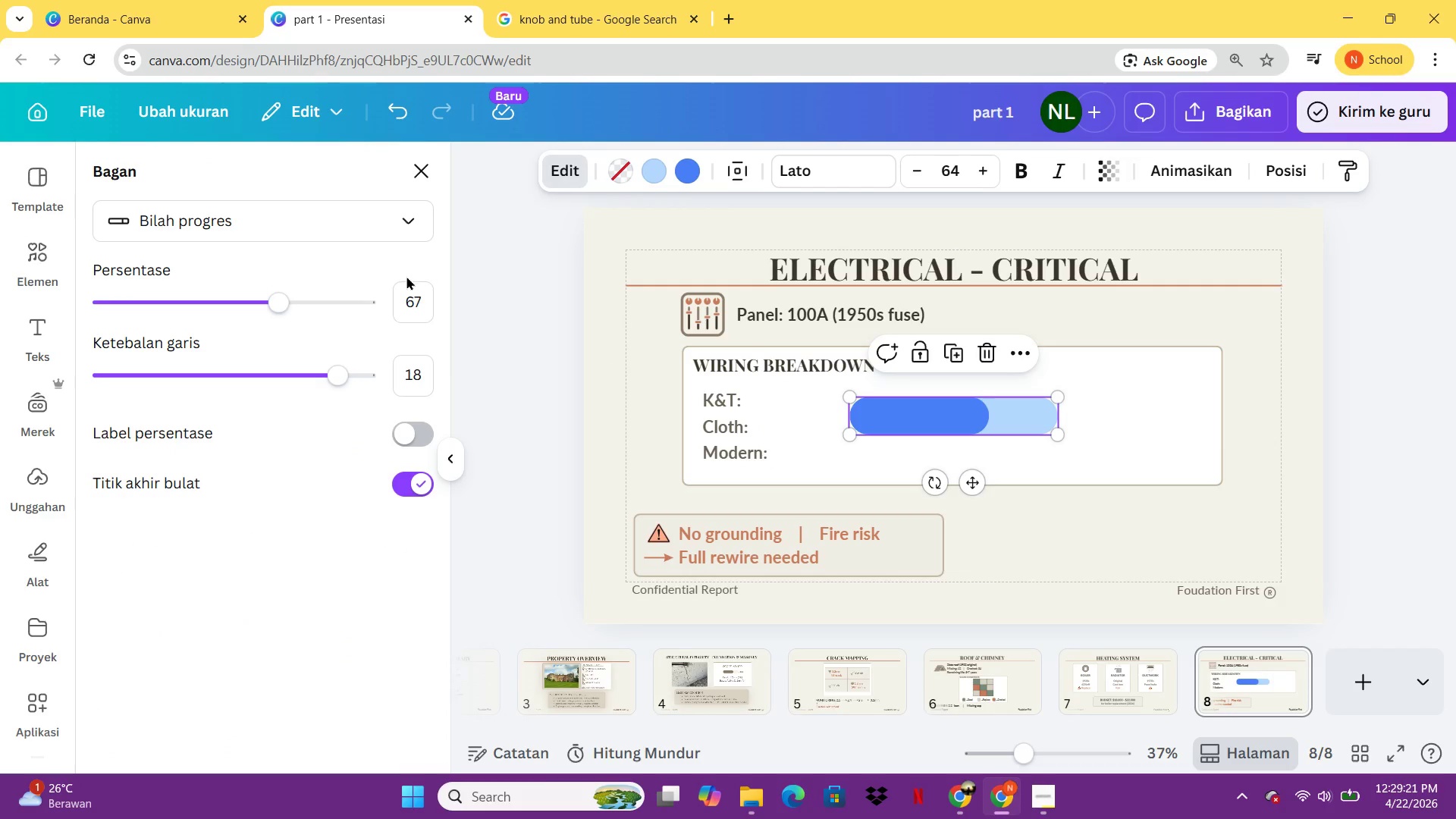 
left_click([414, 304])
 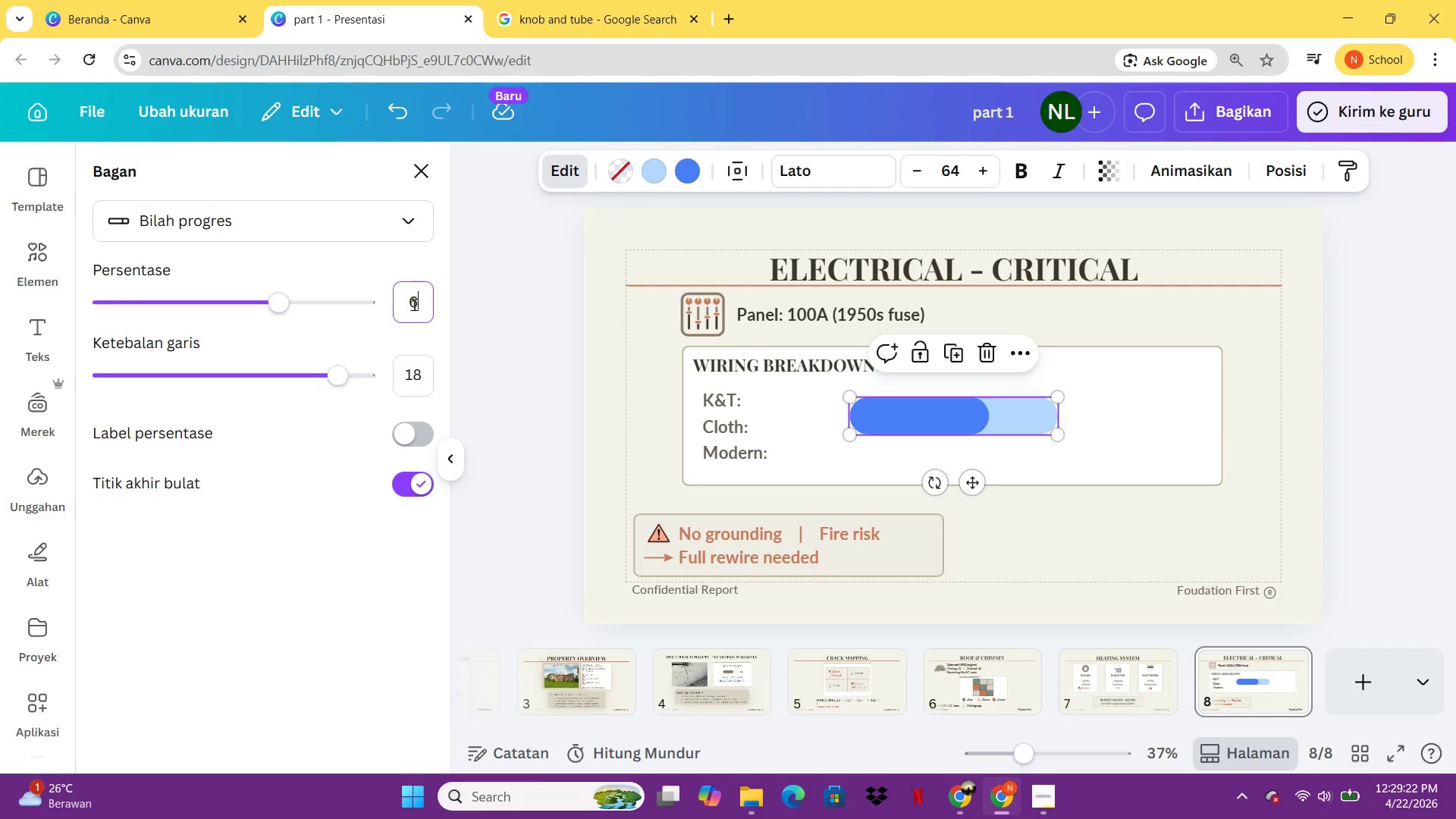 
type(60)
 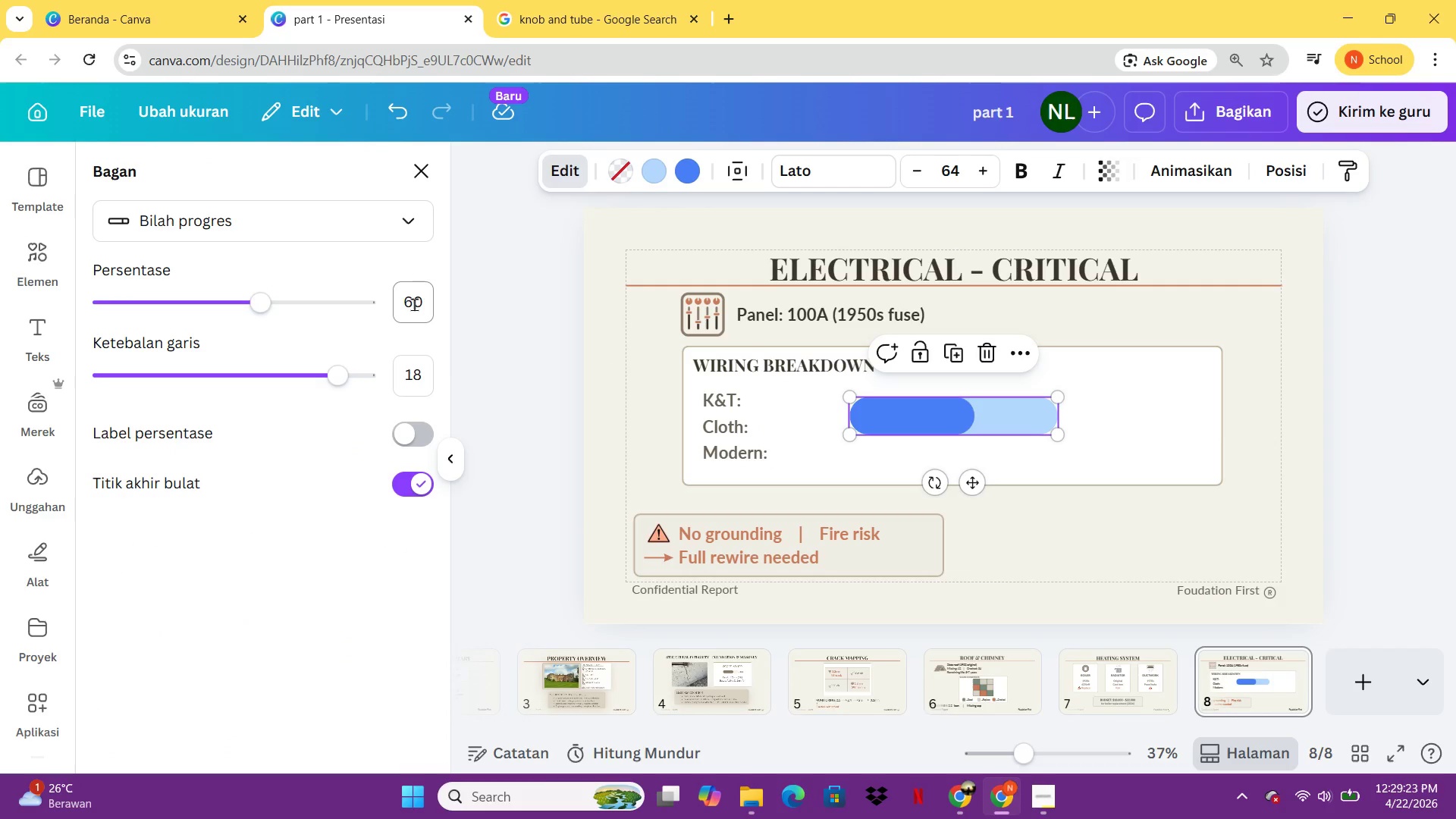 
key(Enter)
 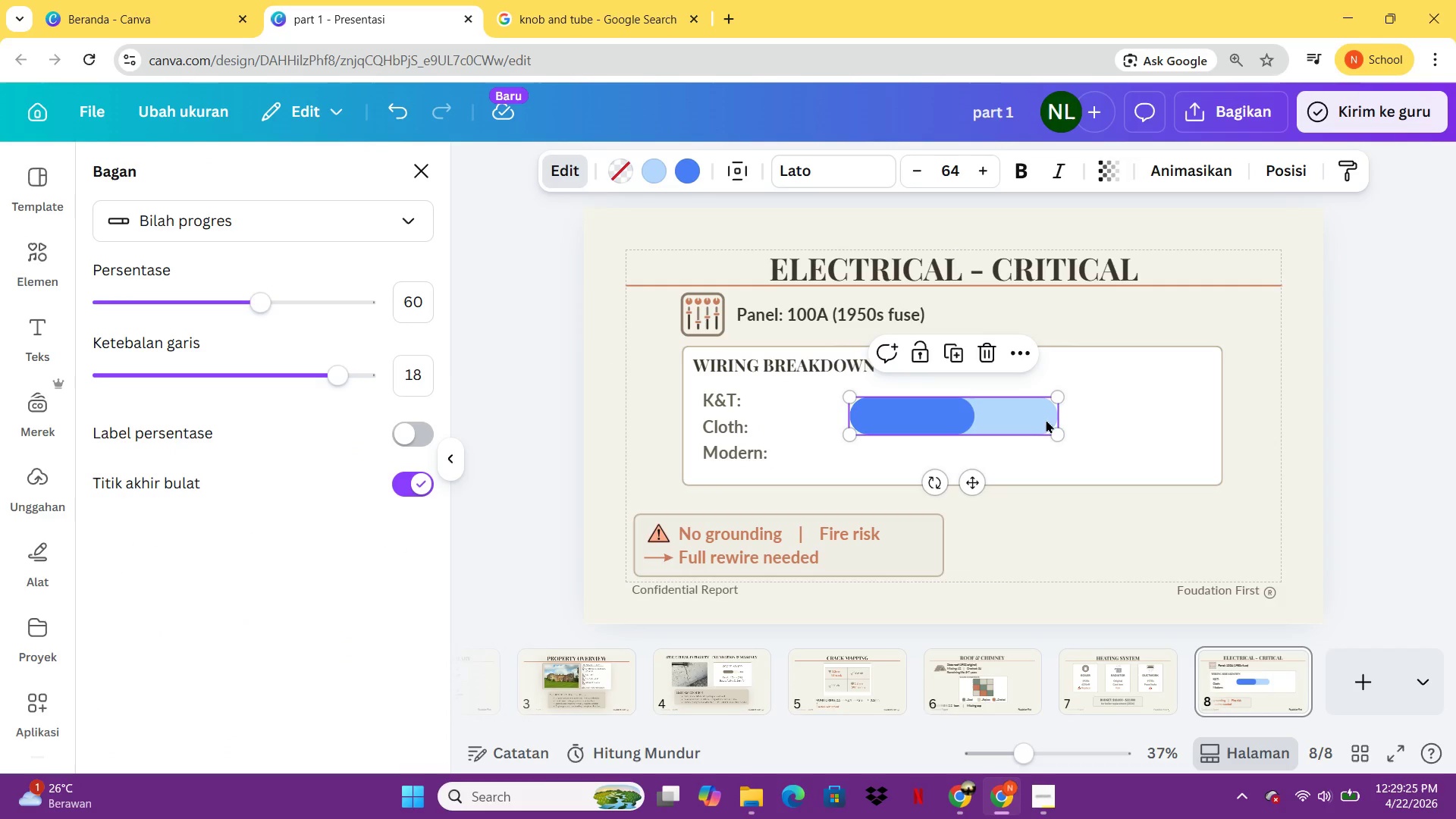 
left_click_drag(start_coordinate=[1054, 428], to_coordinate=[1169, 416])
 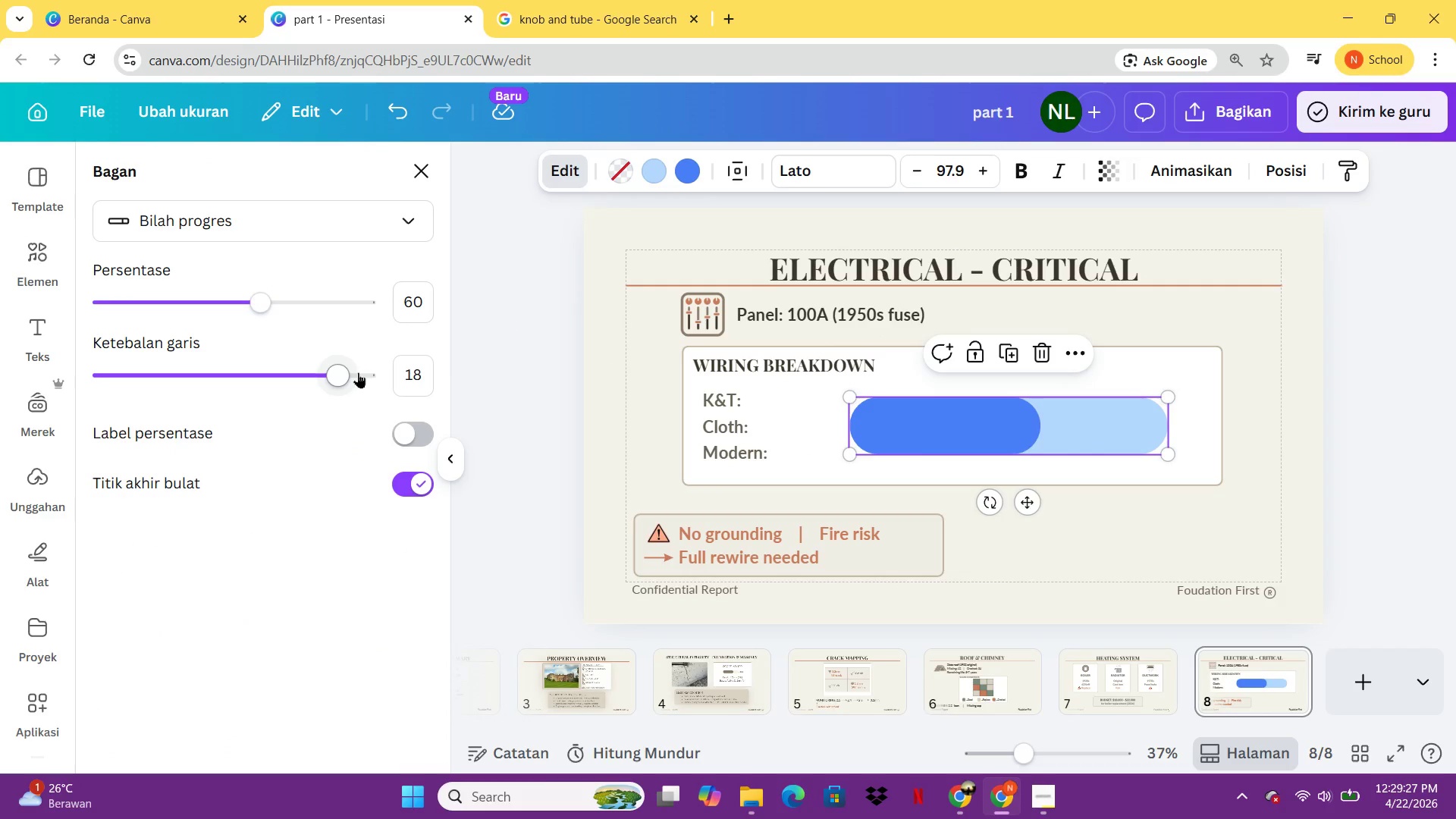 
left_click_drag(start_coordinate=[358, 372], to_coordinate=[196, 376])
 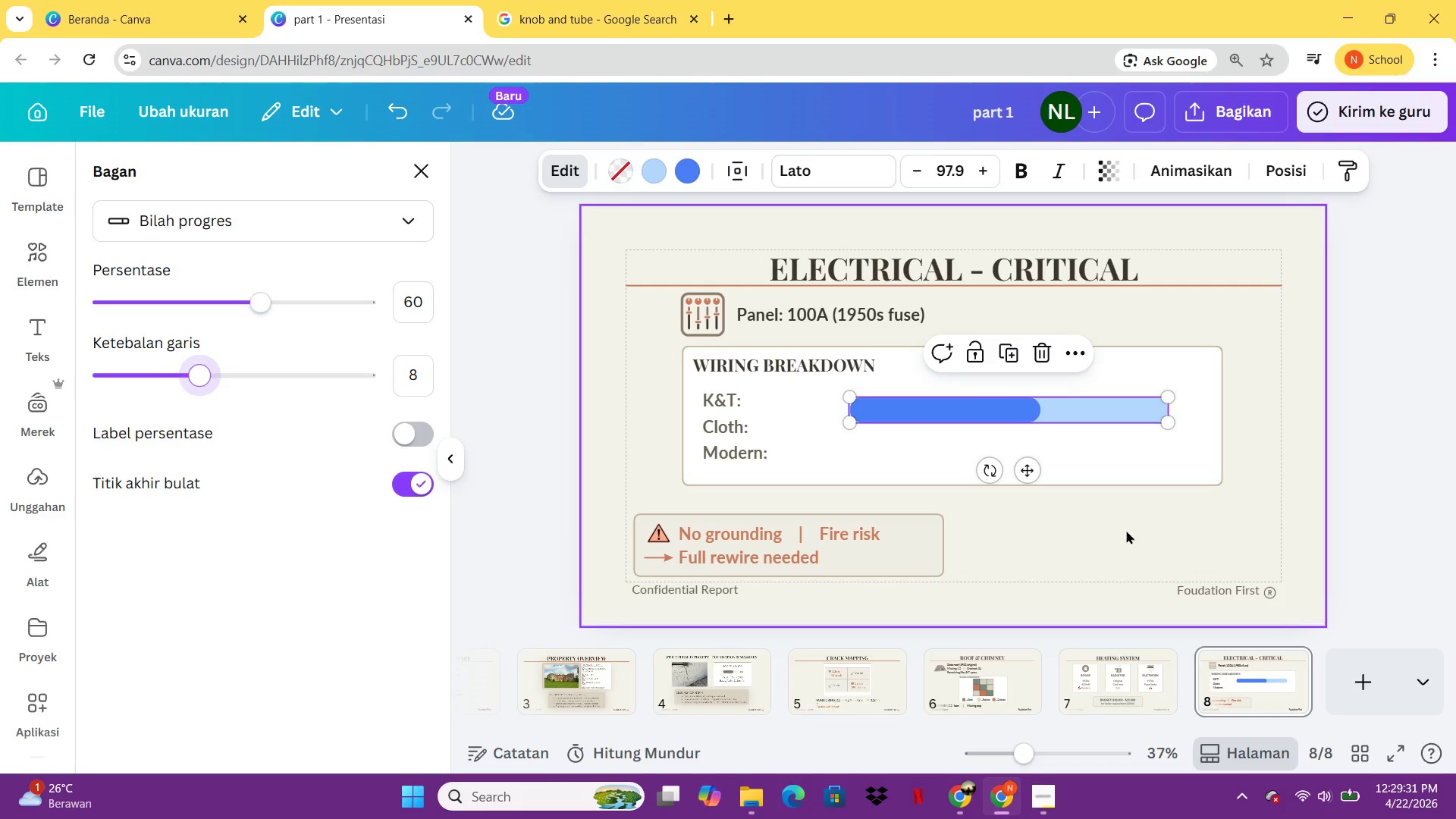 
left_click([1126, 530])
 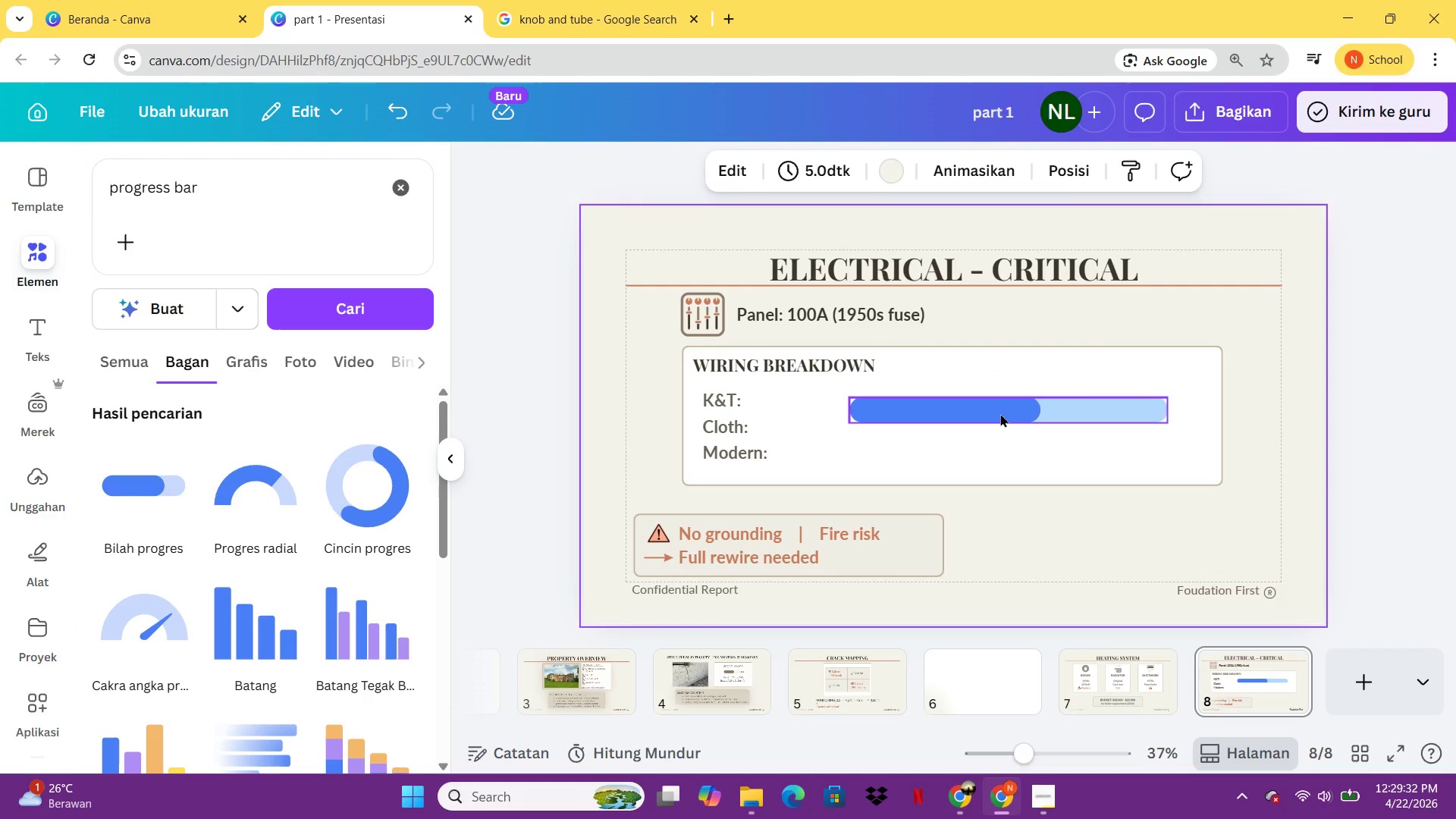 
left_click_drag(start_coordinate=[1000, 413], to_coordinate=[910, 401])
 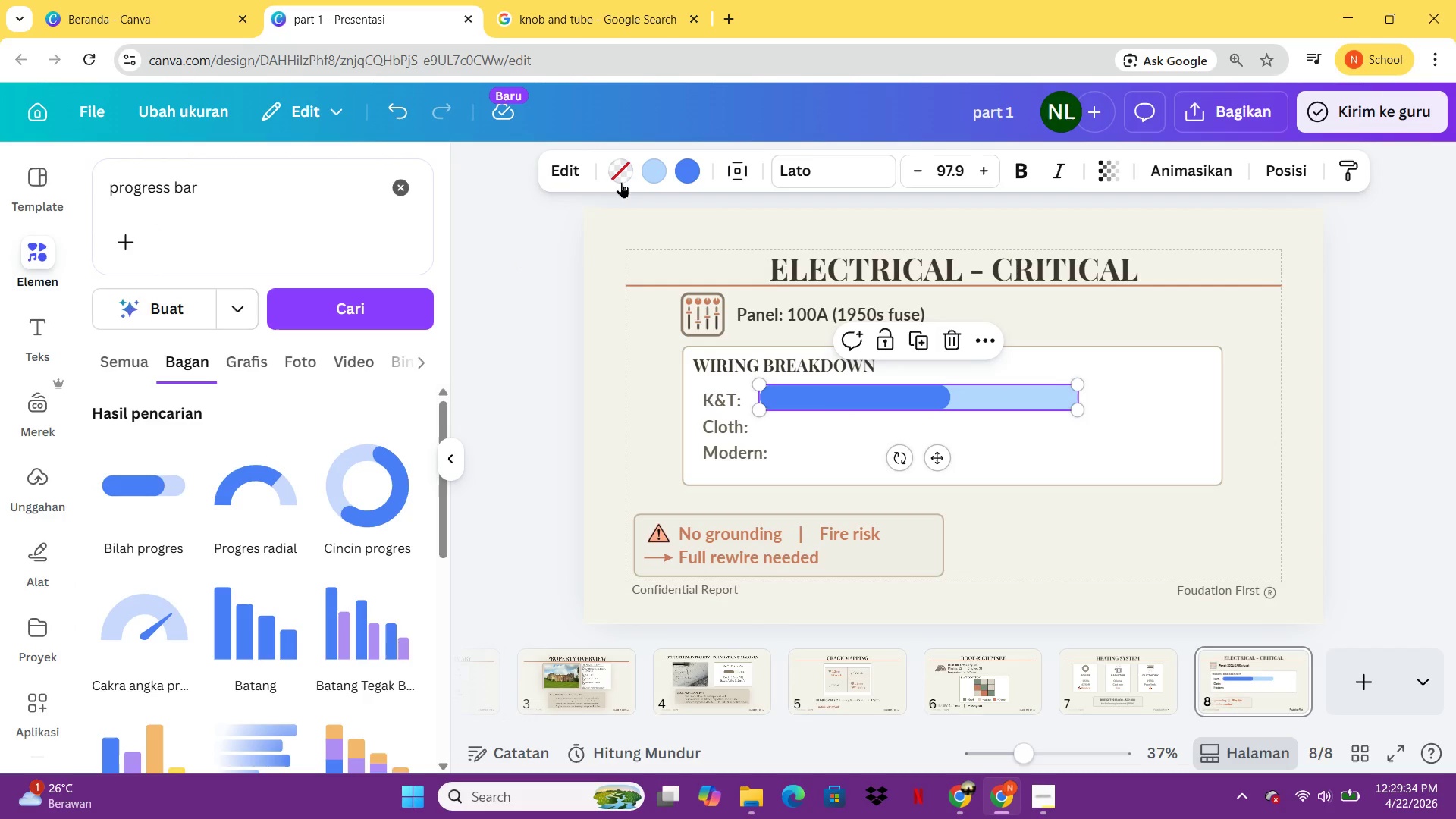 
left_click([571, 166])
 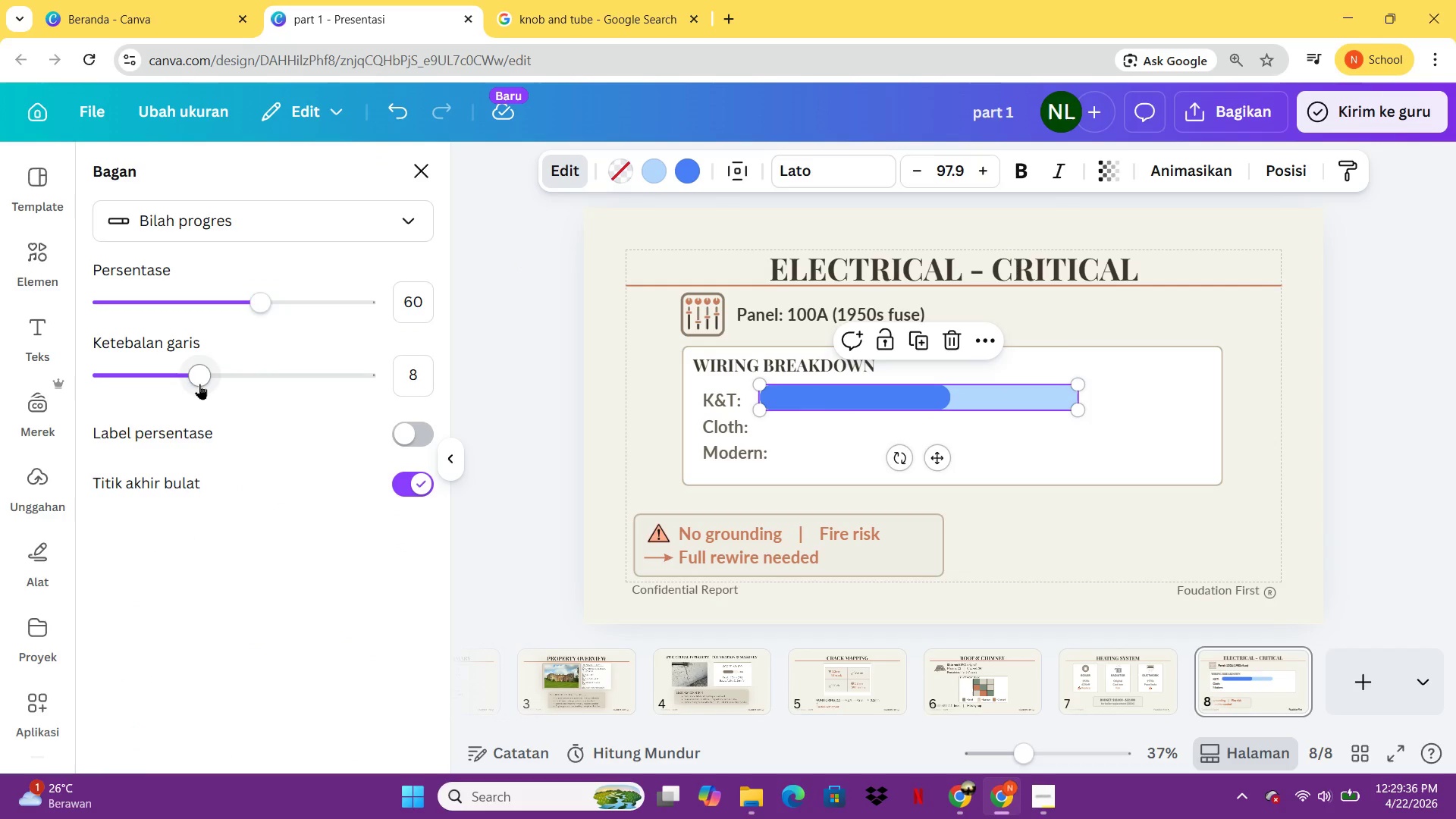 
left_click_drag(start_coordinate=[199, 384], to_coordinate=[176, 381])
 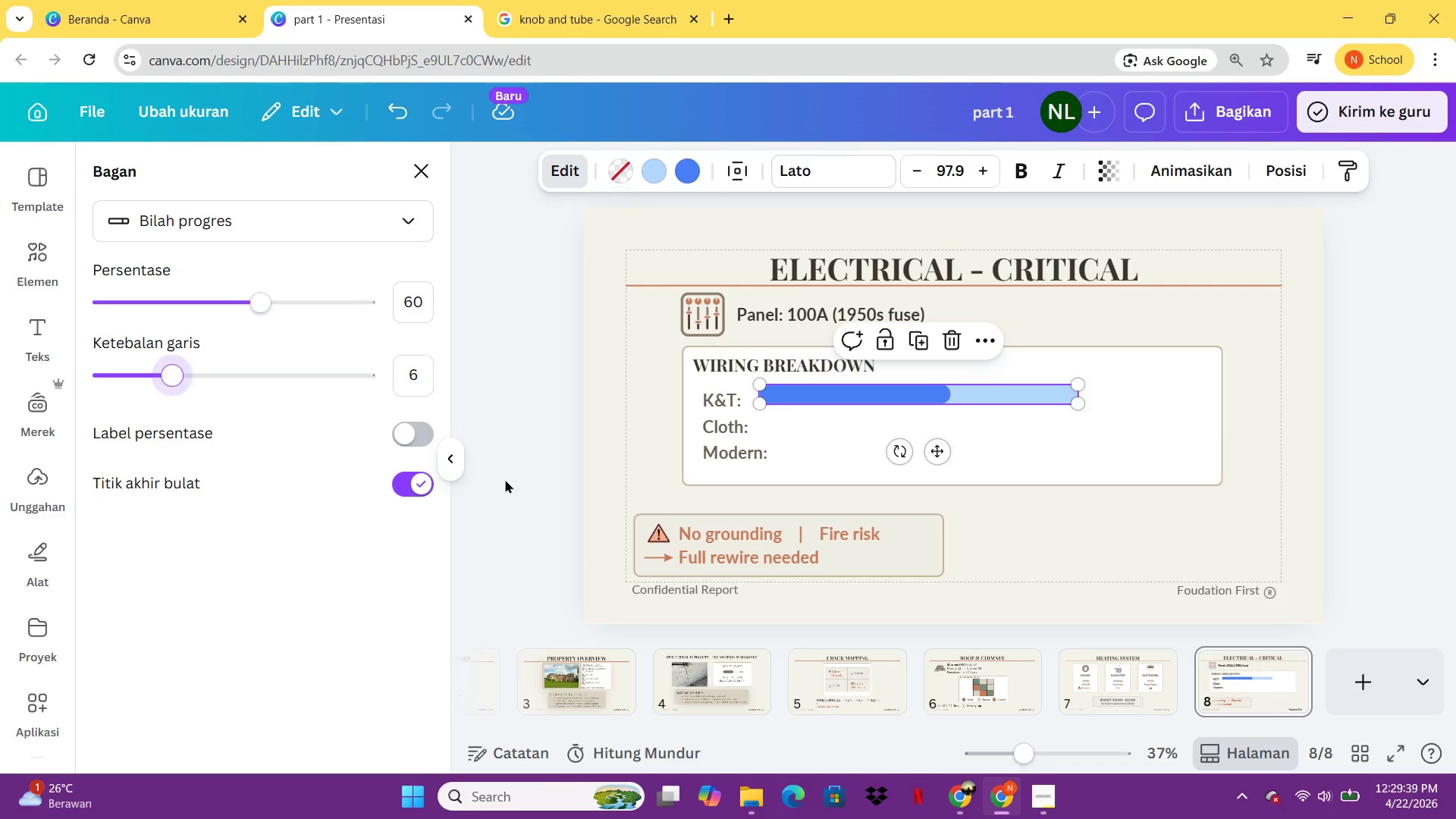 
left_click([505, 479])
 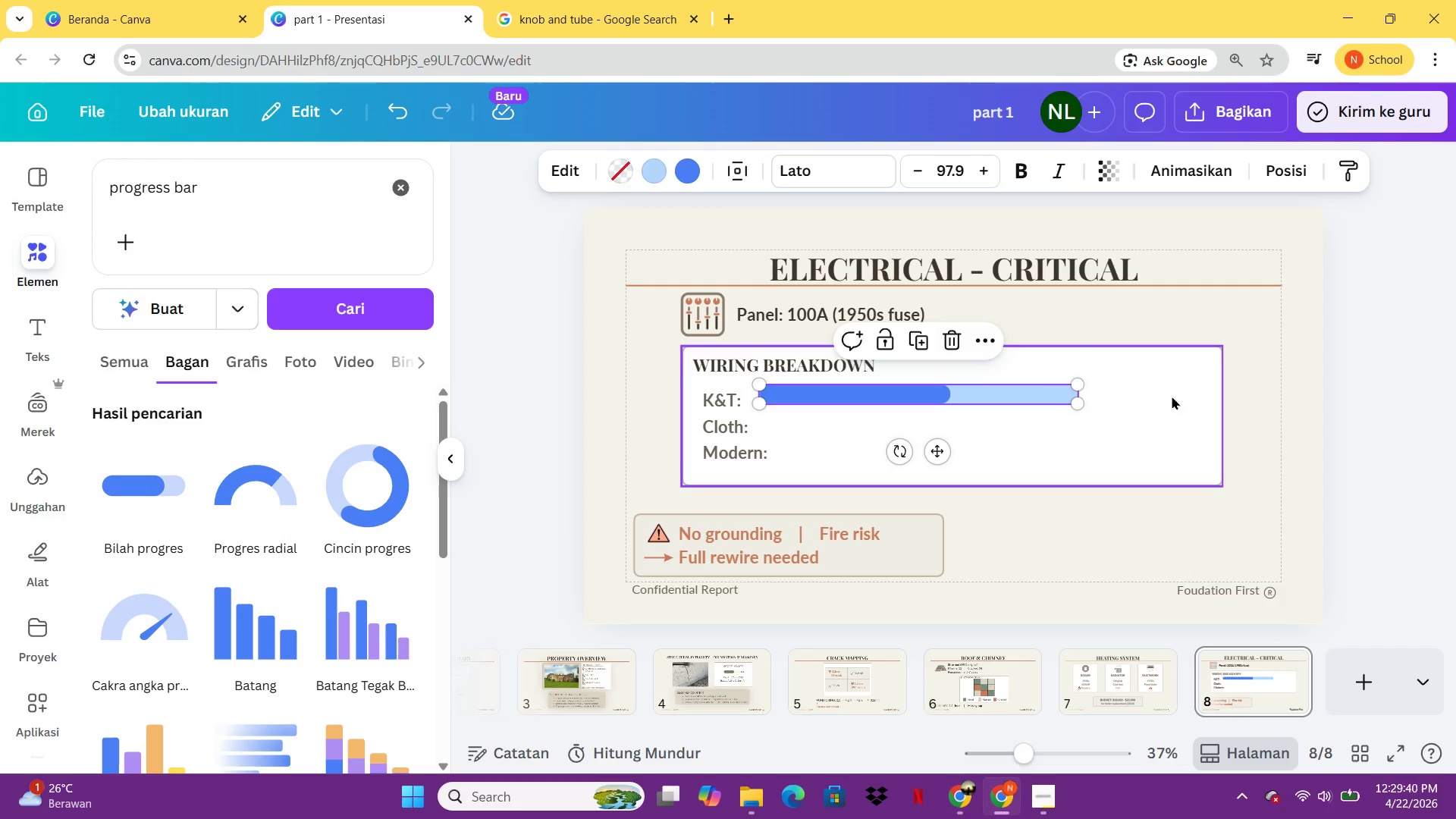 
left_click([1274, 407])
 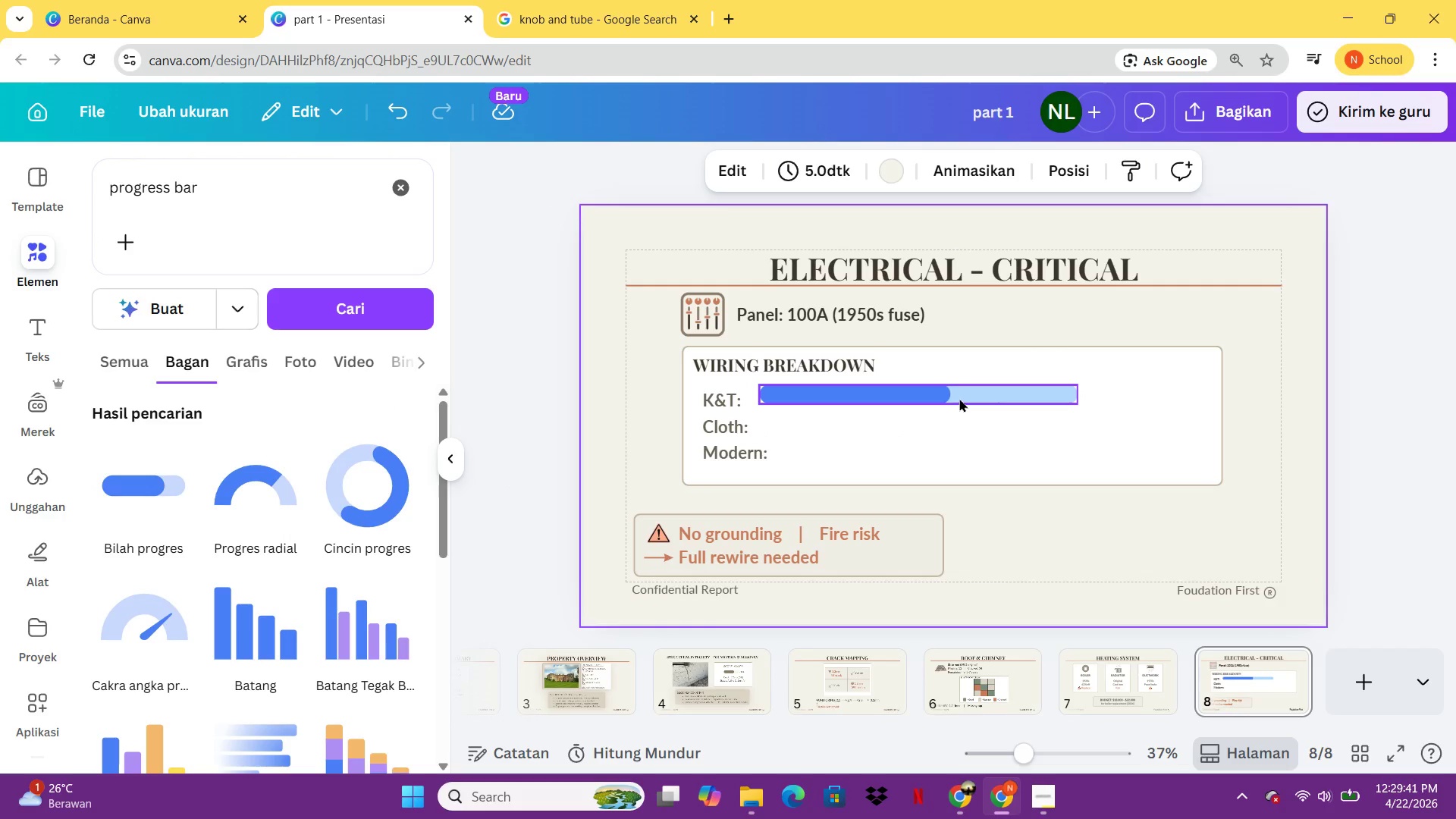 
left_click([960, 398])
 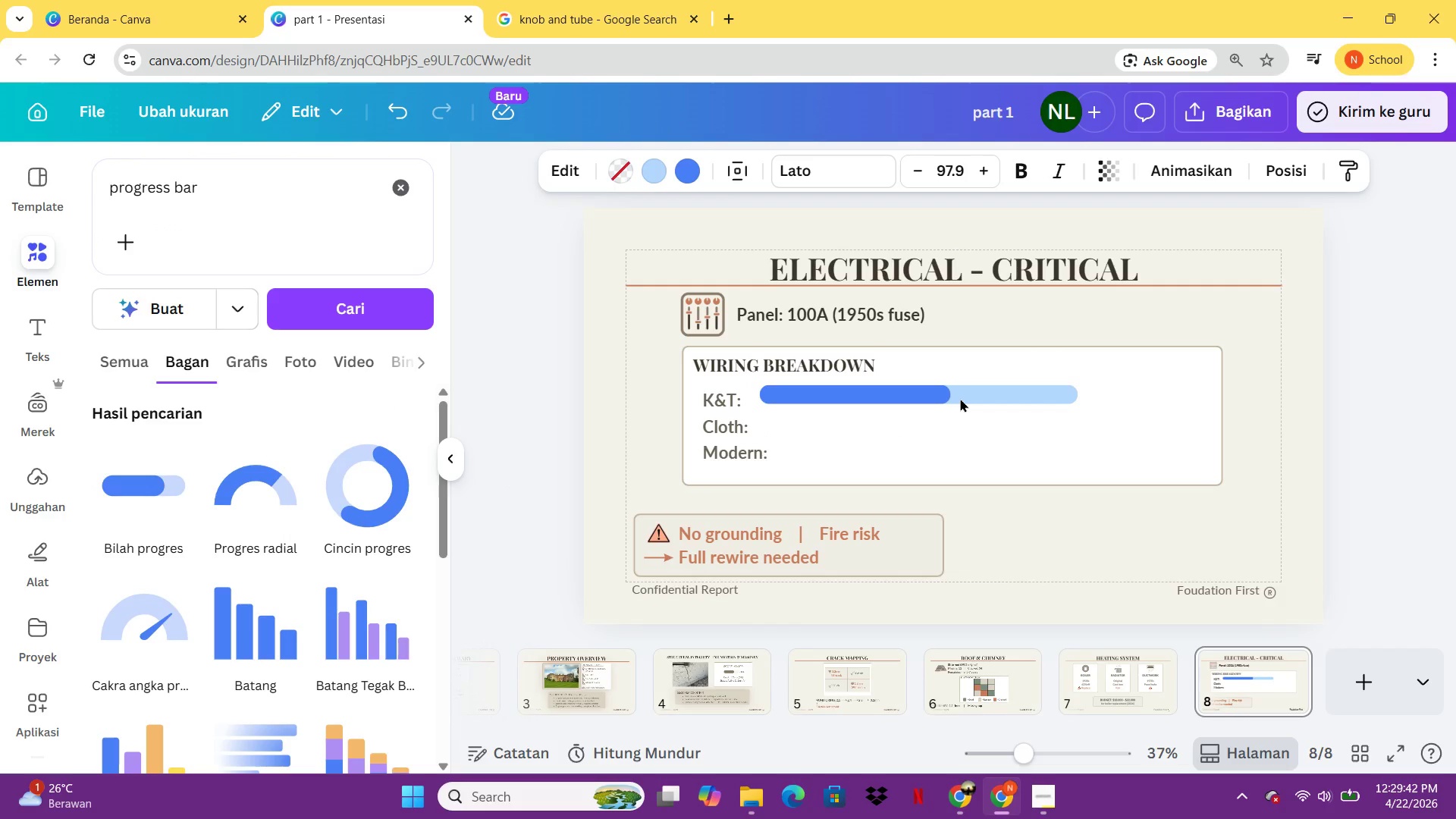 
hold_key(key=ArrowDown, duration=1.06)
 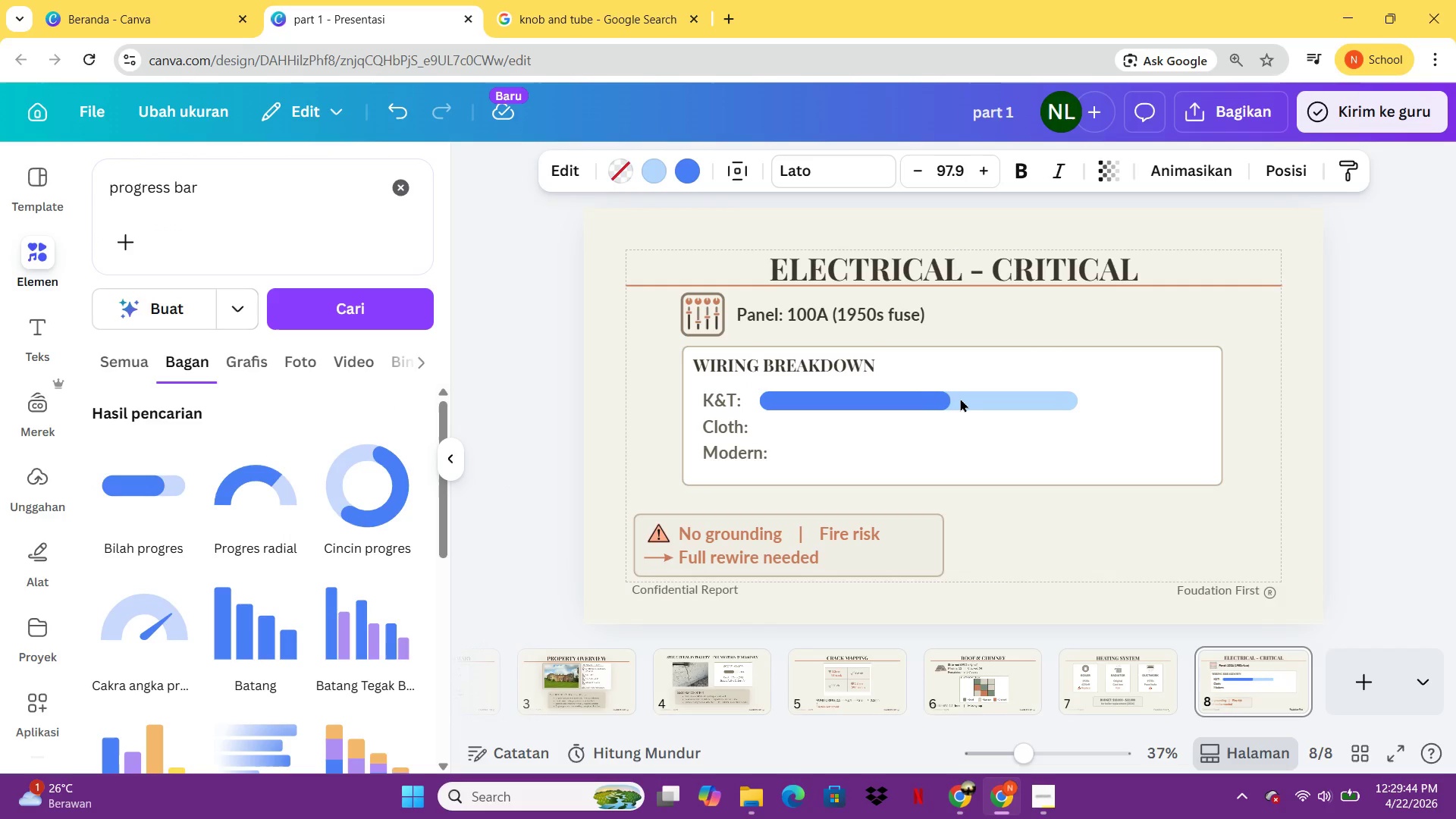 
hold_key(key=ArrowRight, duration=1.47)
 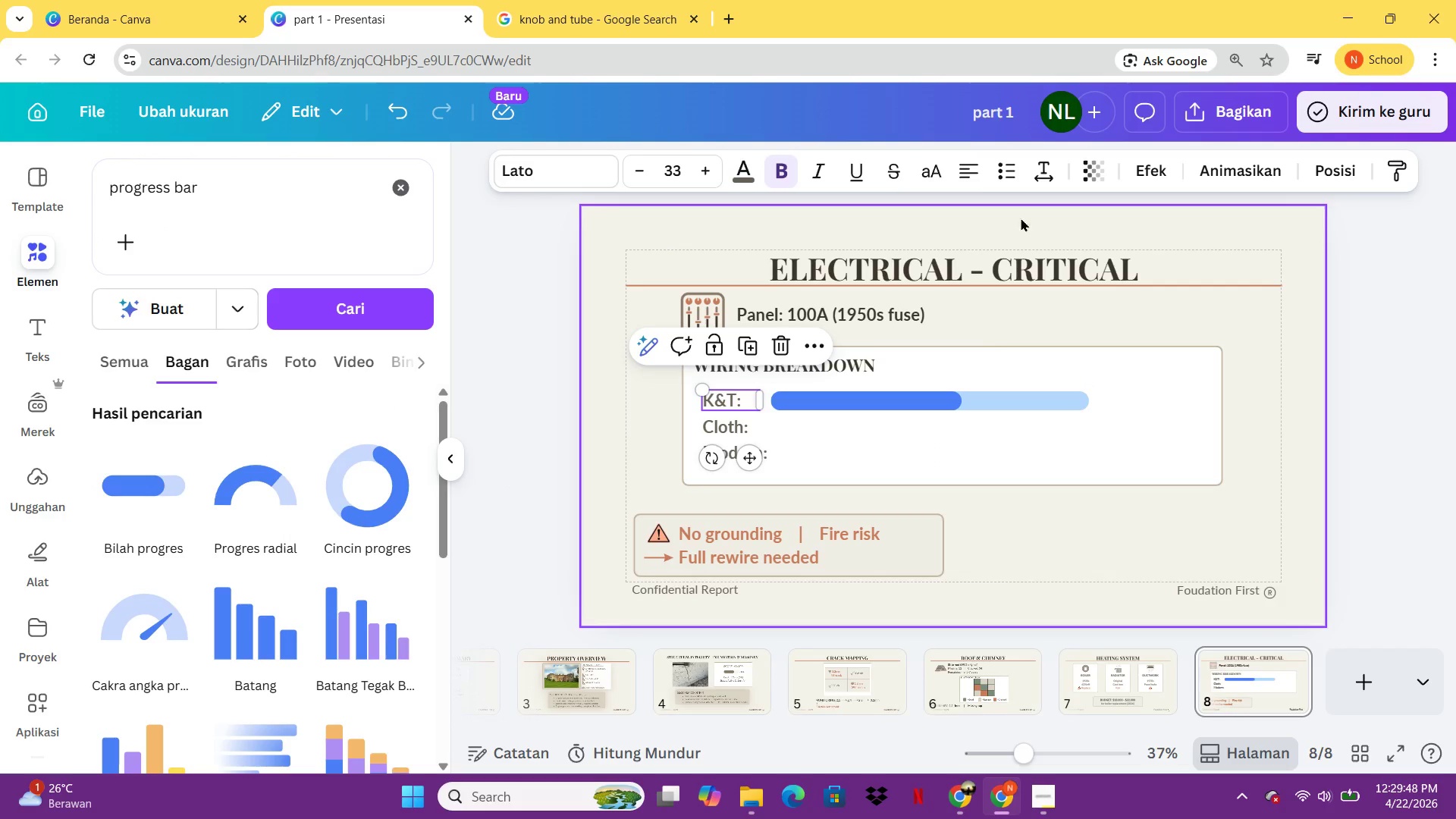 
left_click([977, 173])
 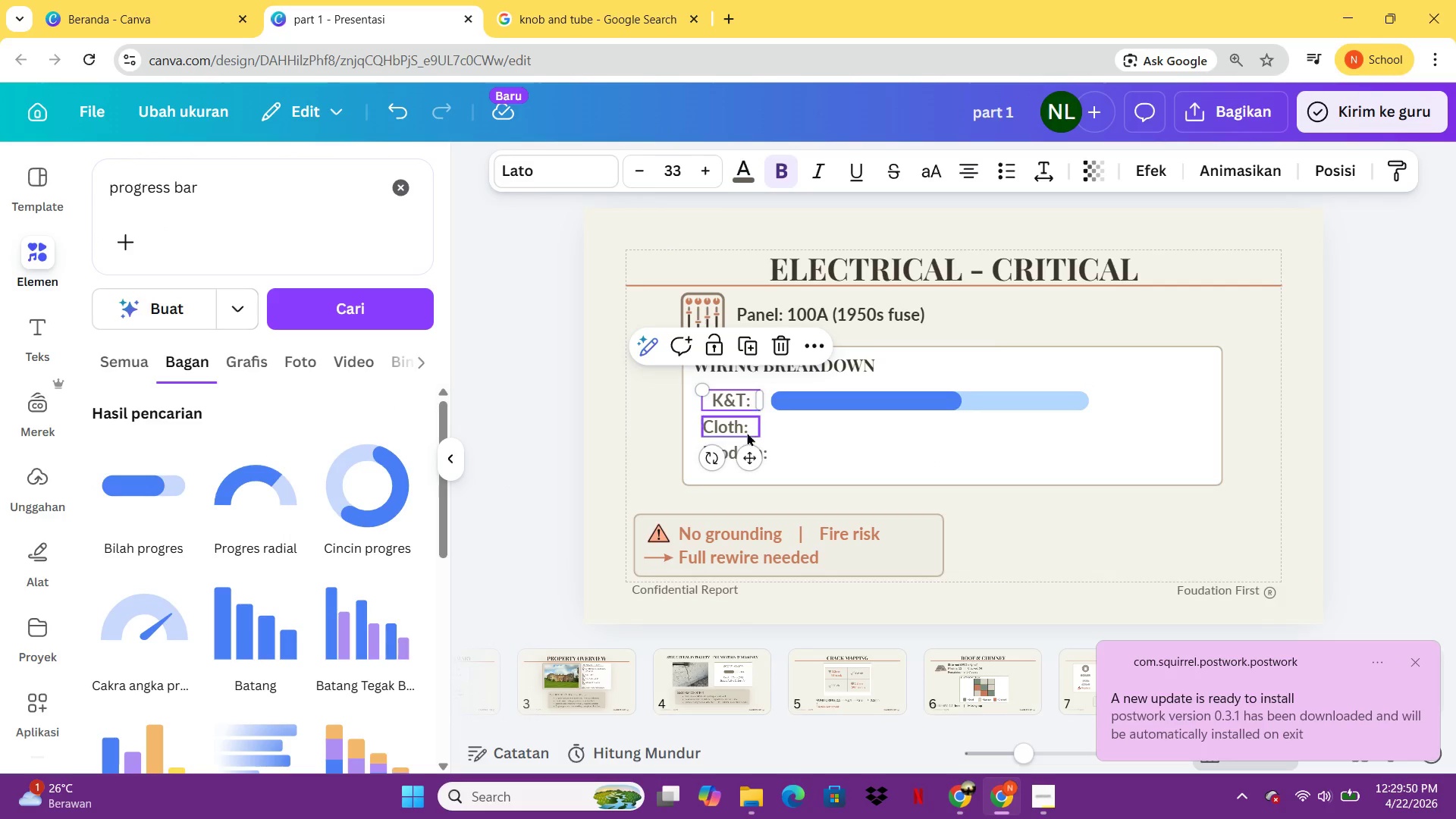 
left_click([745, 437])
 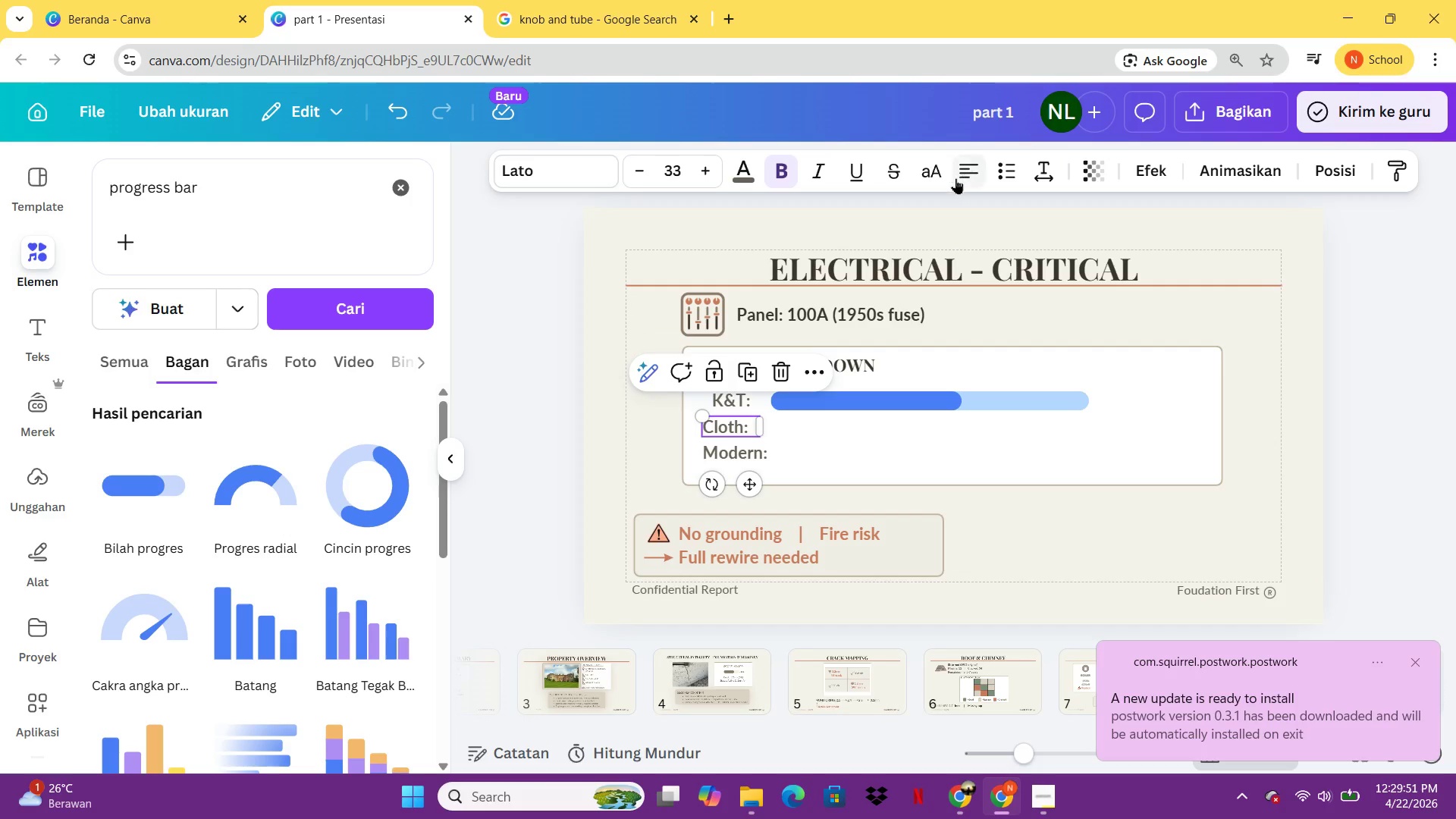 
left_click([955, 179])
 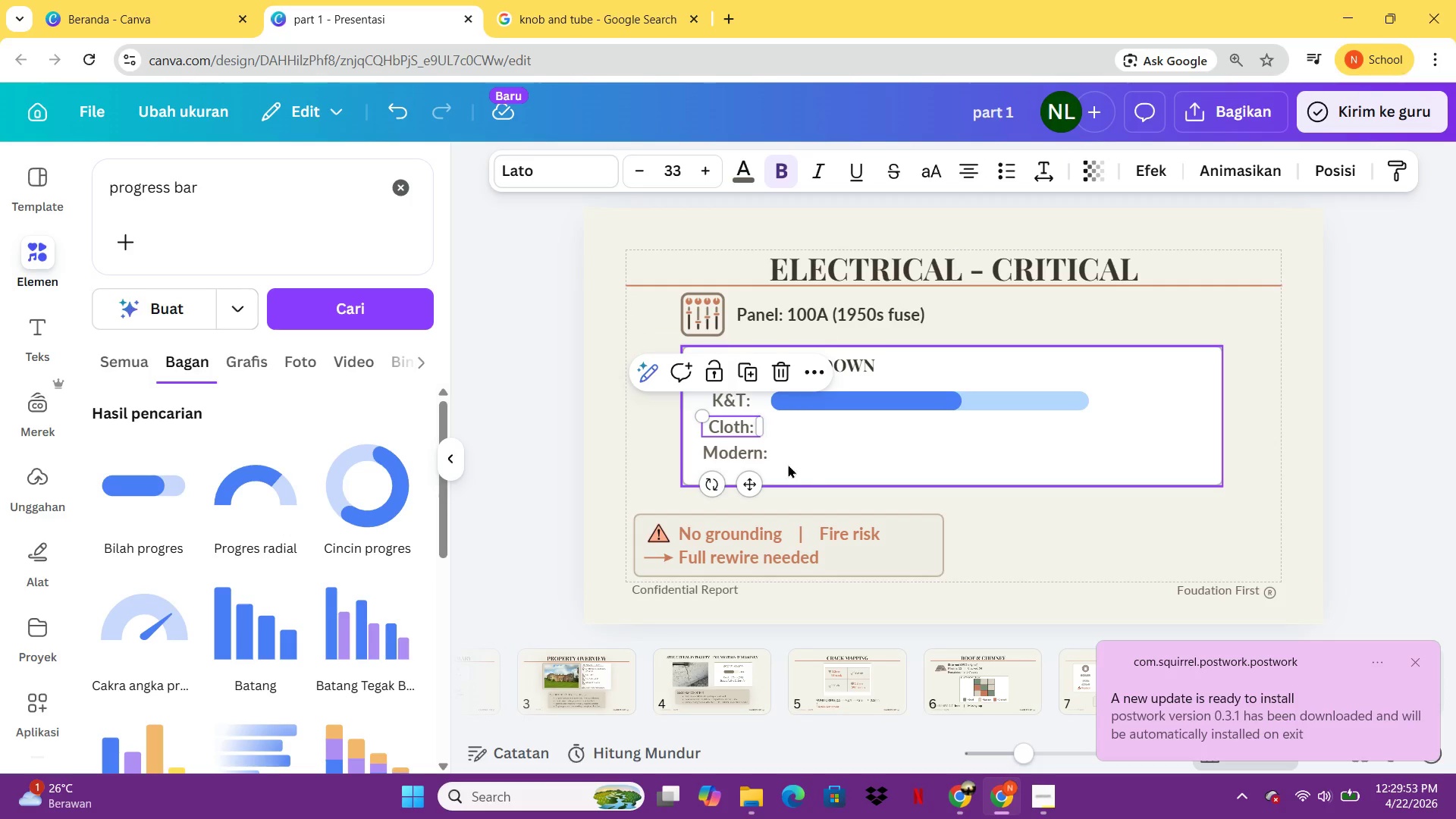 
left_click_drag(start_coordinate=[741, 457], to_coordinate=[724, 457])
 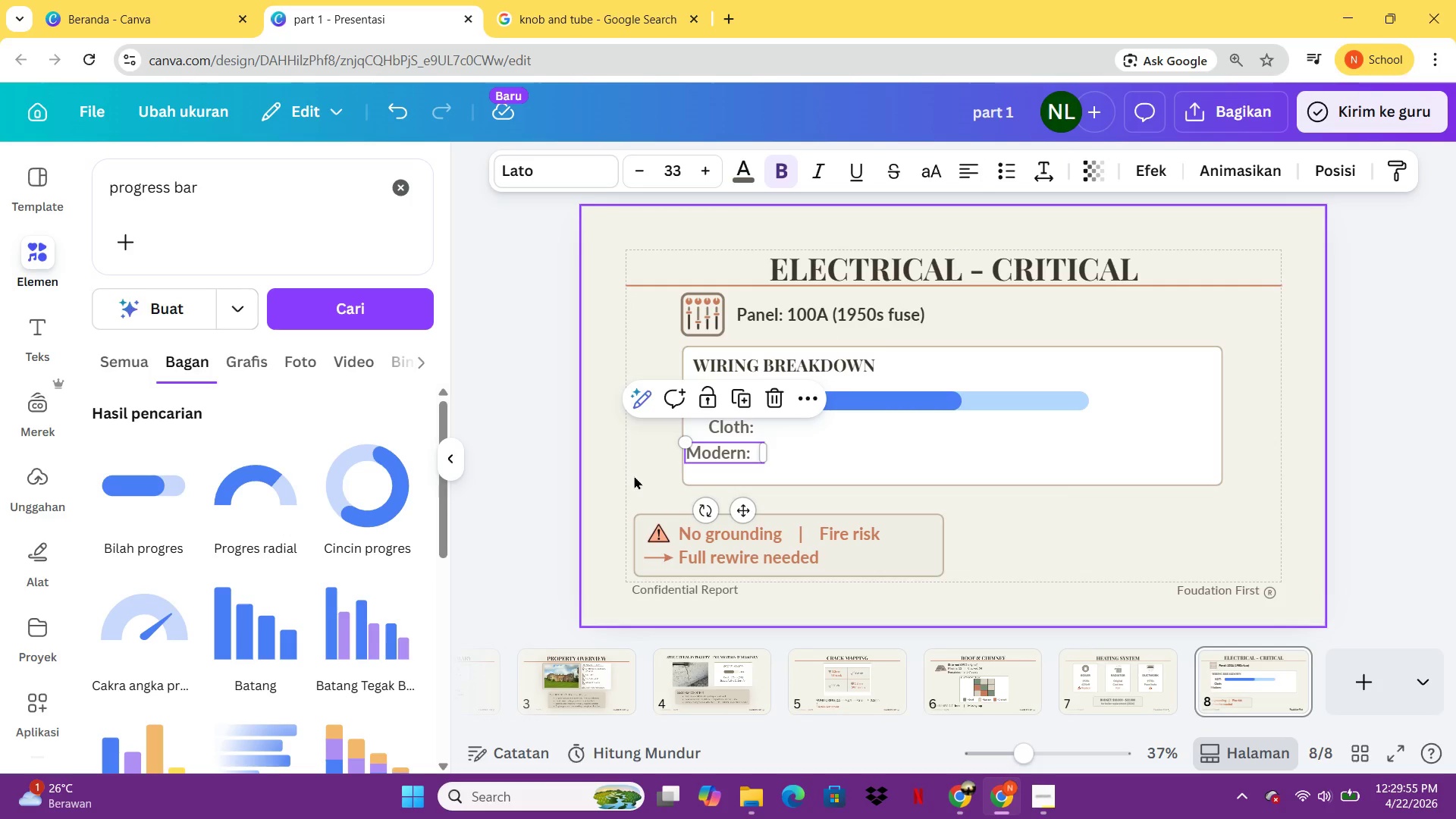 
left_click([634, 475])
 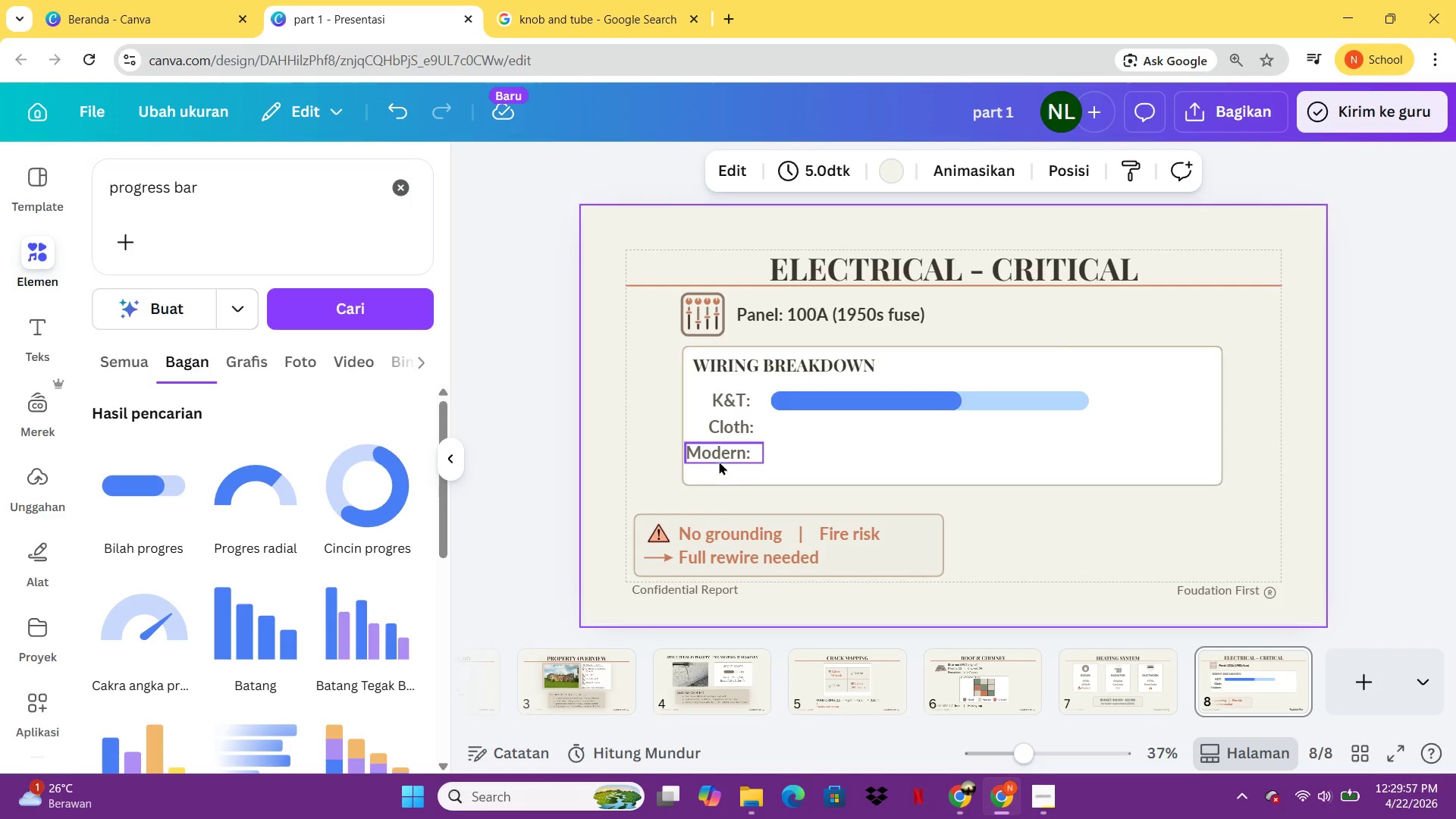 
left_click_drag(start_coordinate=[721, 457], to_coordinate=[733, 457])
 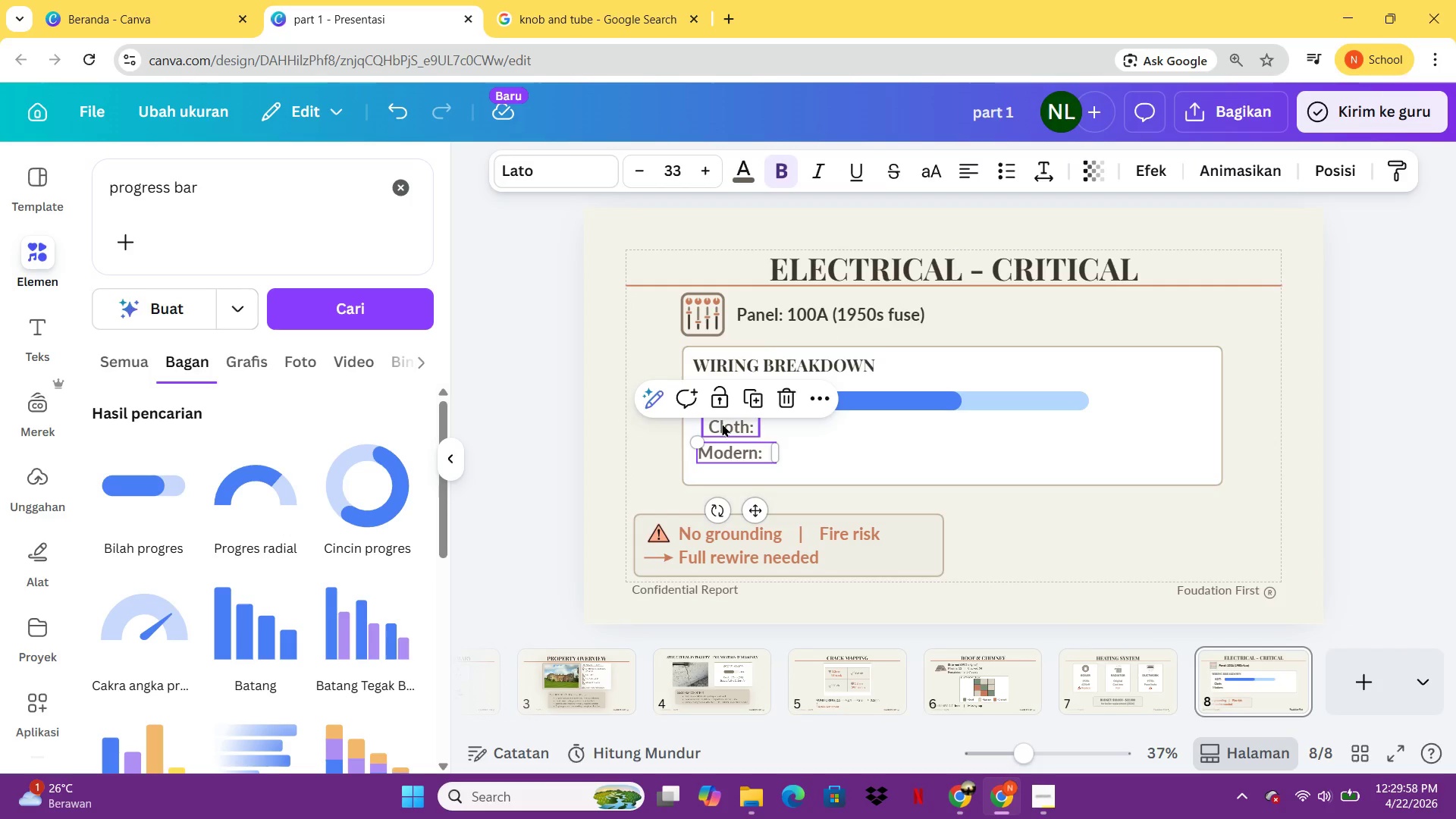 
left_click_drag(start_coordinate=[723, 422], to_coordinate=[730, 422])
 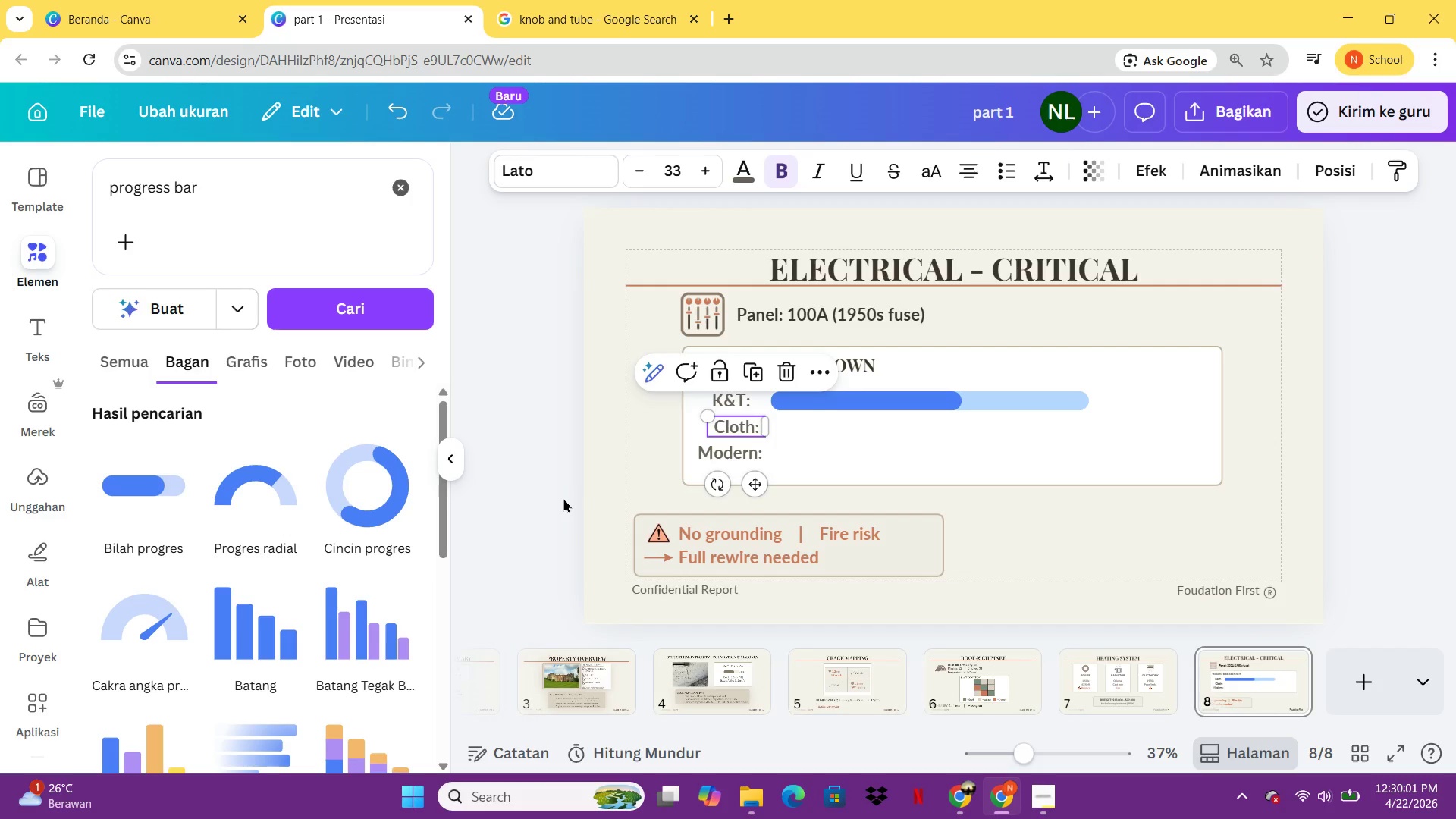 
hold_key(key=ArrowRight, duration=0.84)
 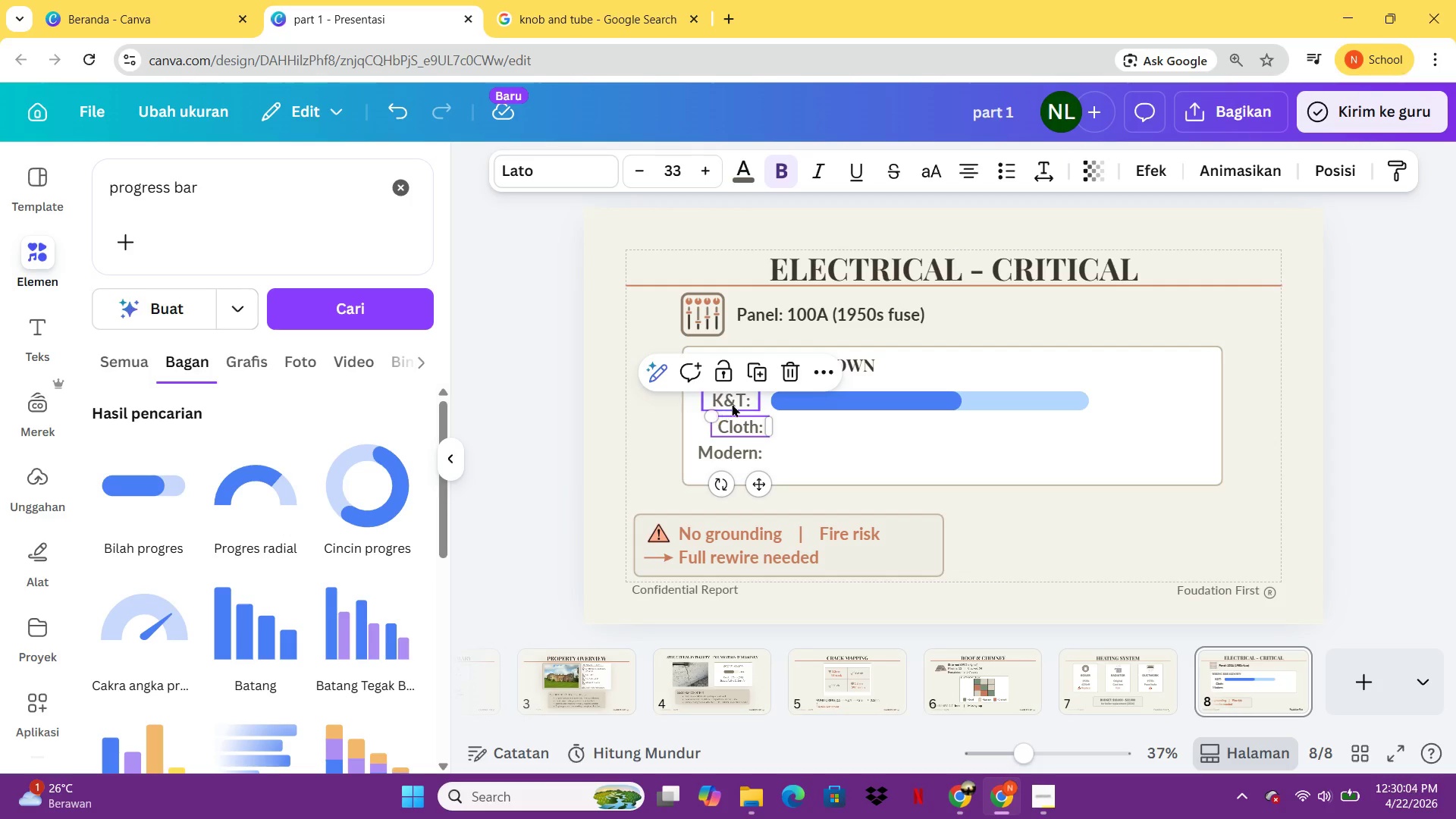 
left_click([732, 403])
 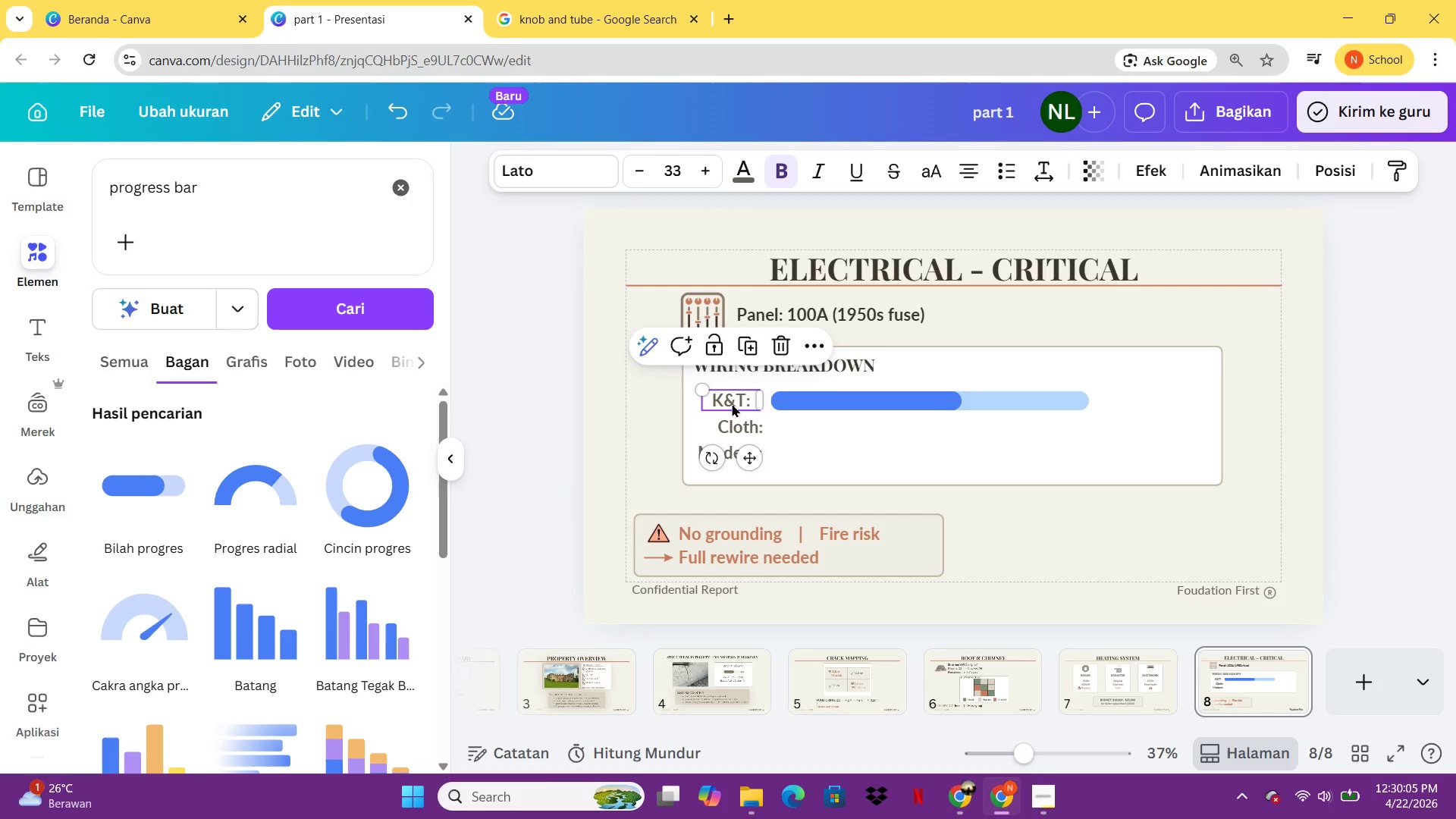 
hold_key(key=ArrowRight, duration=1.28)
 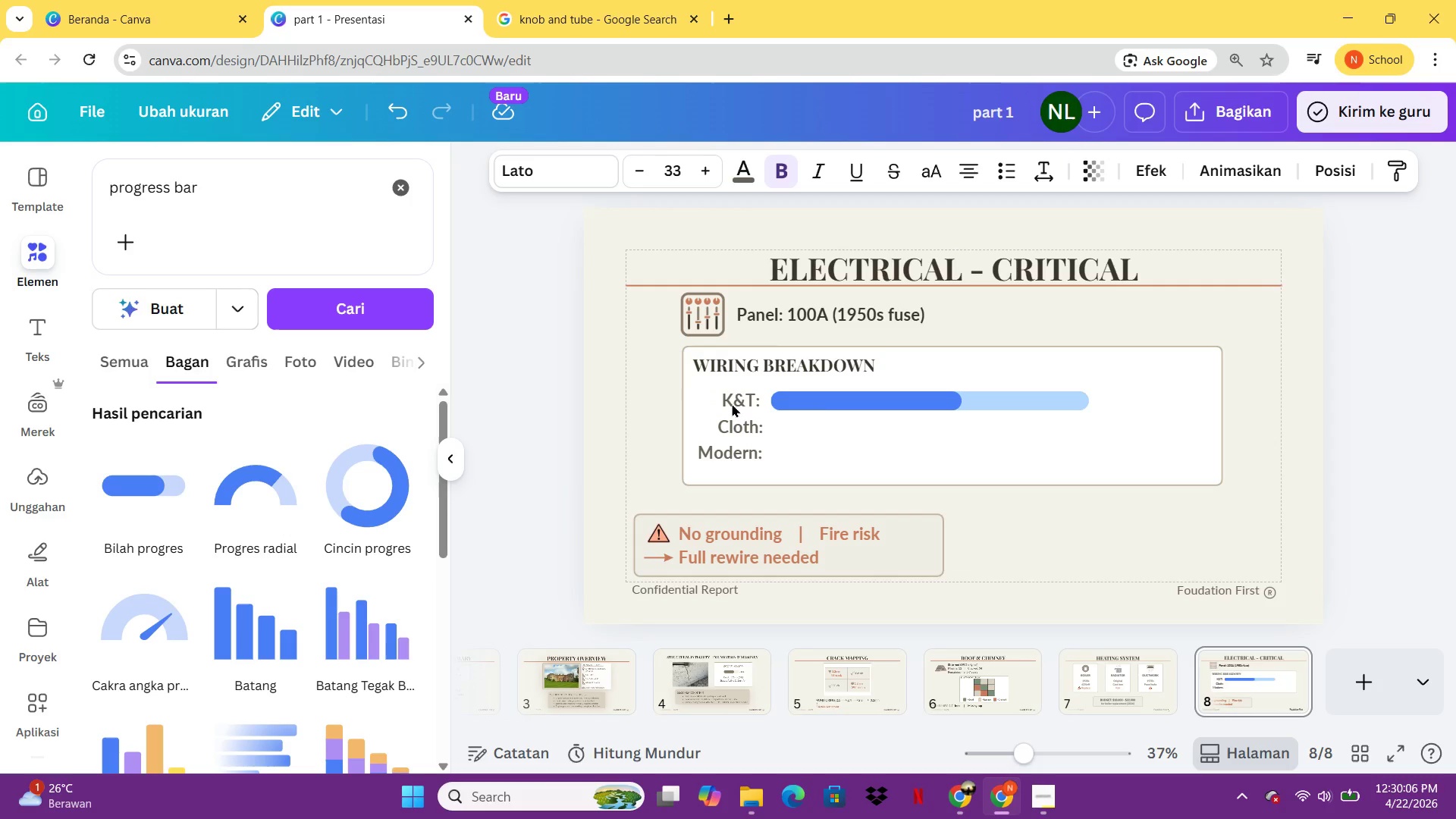 
key(ArrowRight)
 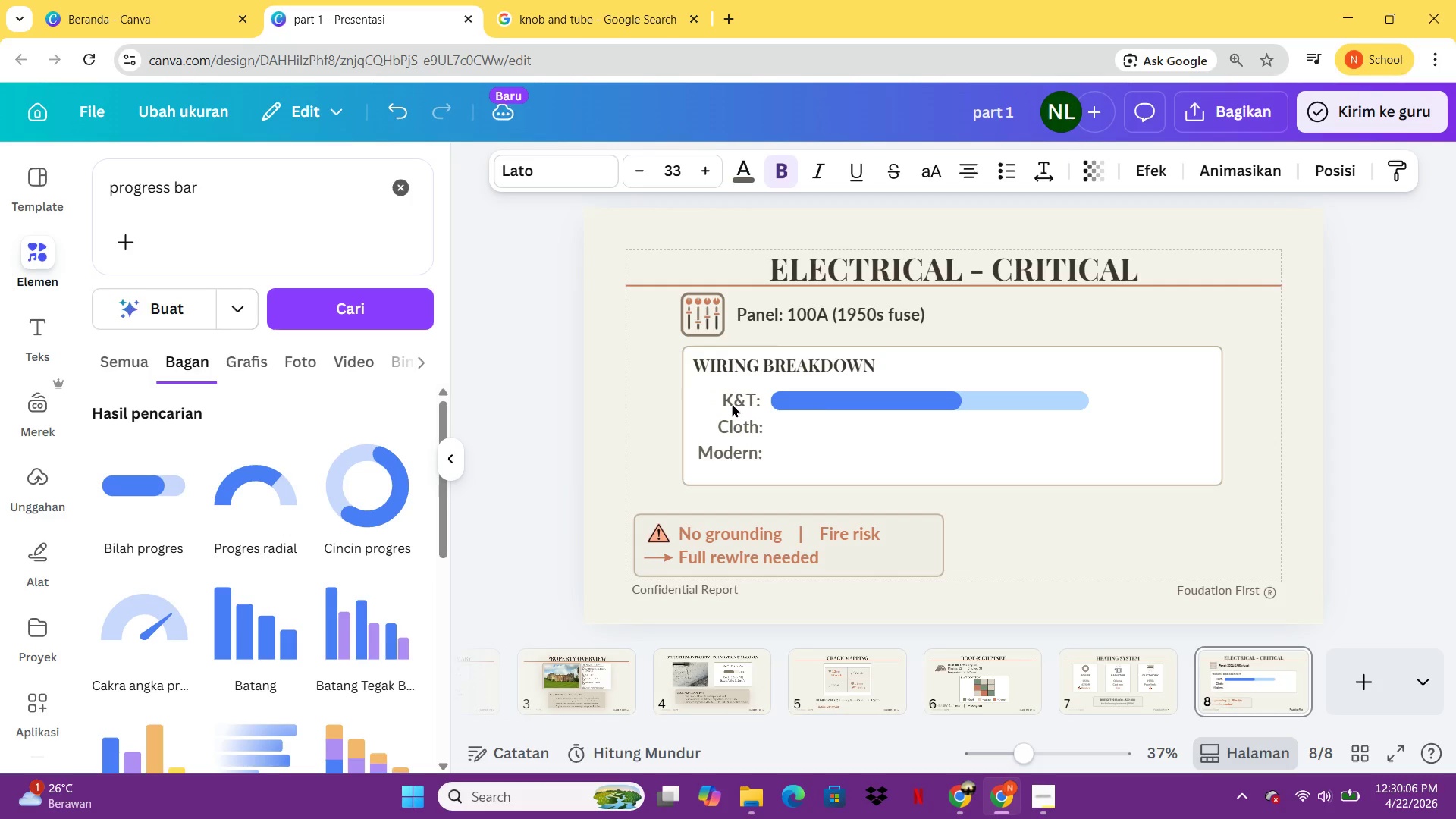 
key(ArrowRight)
 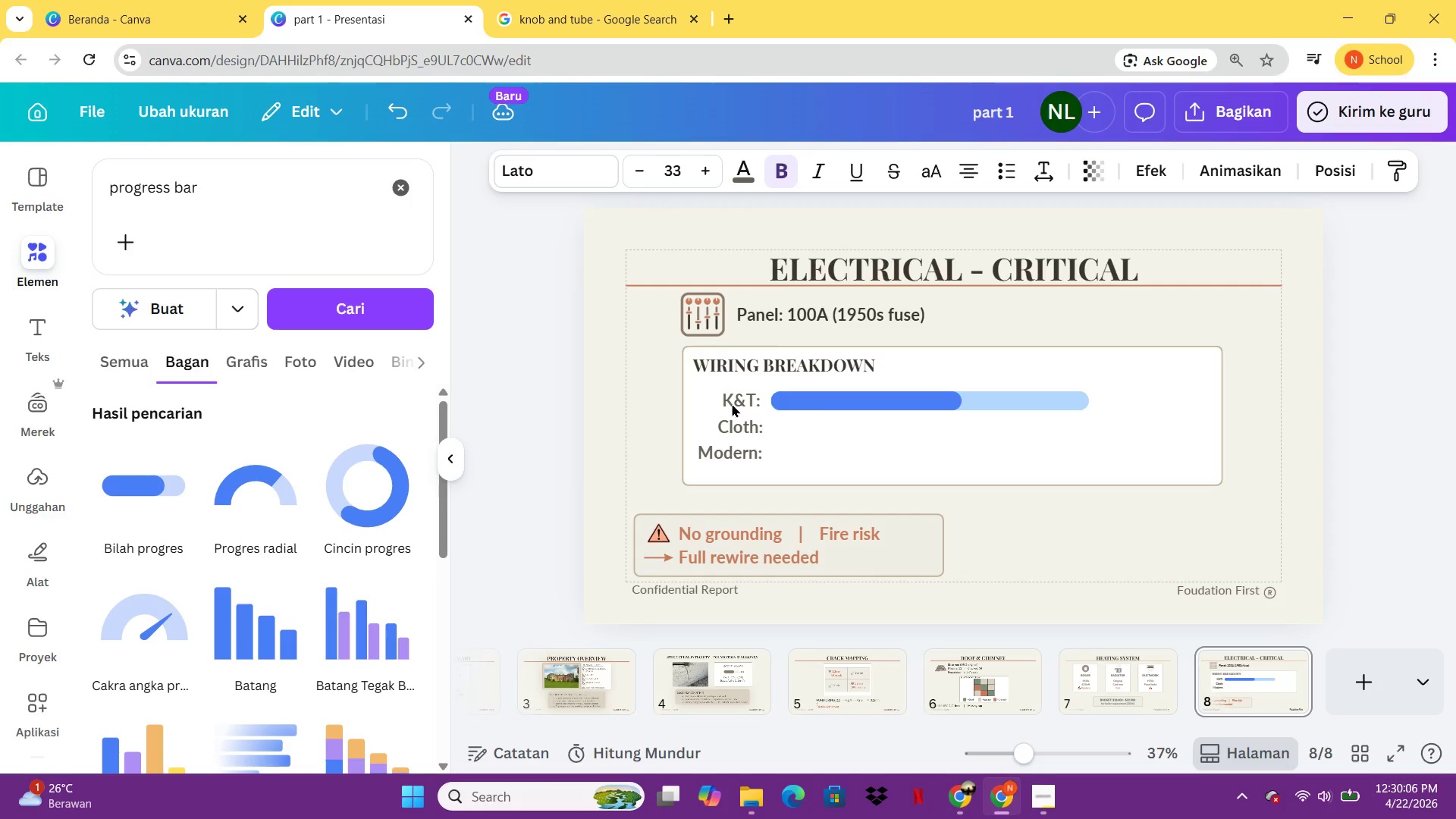 
key(ArrowRight)
 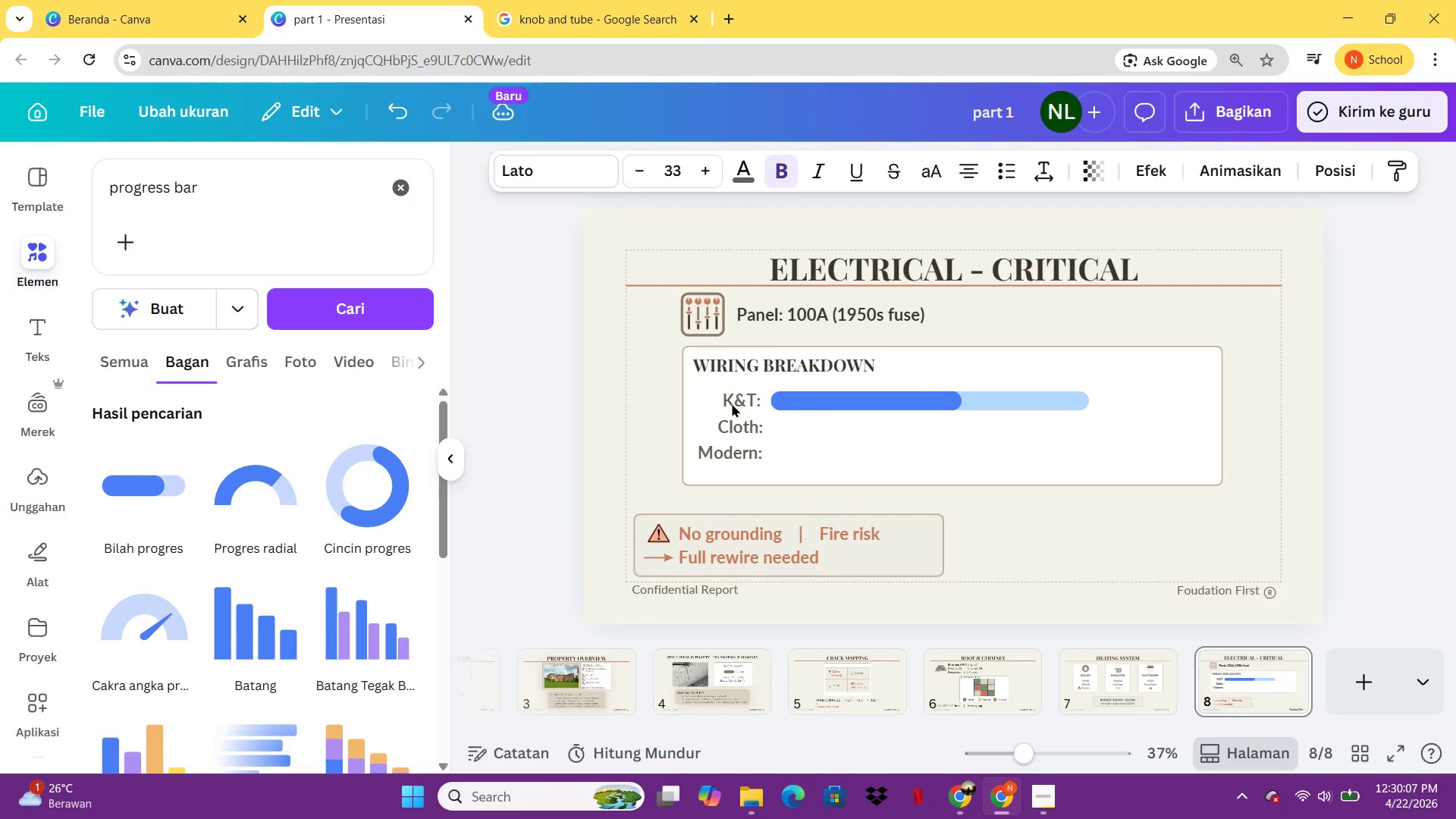 
key(ArrowRight)
 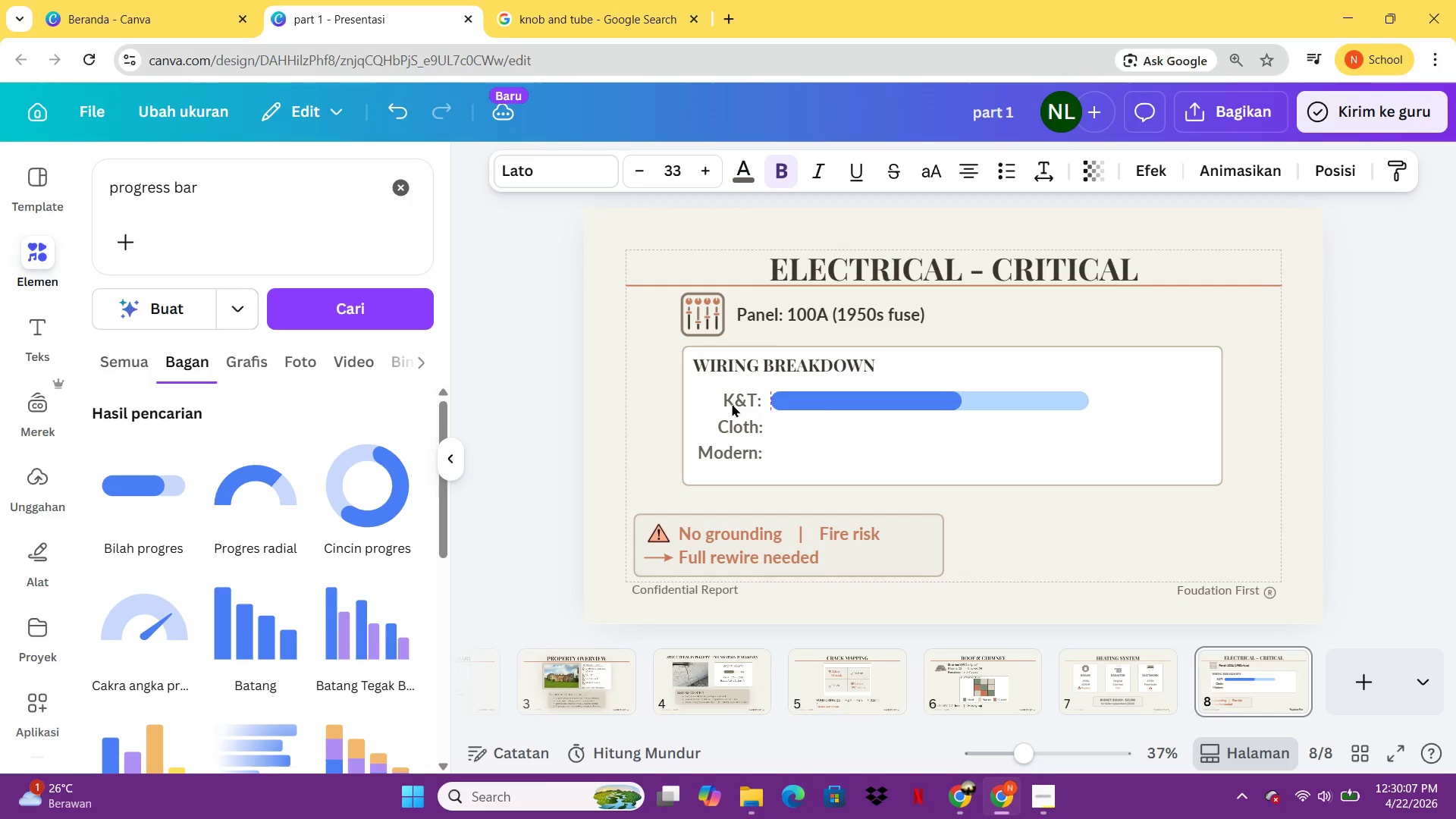 
key(ArrowRight)
 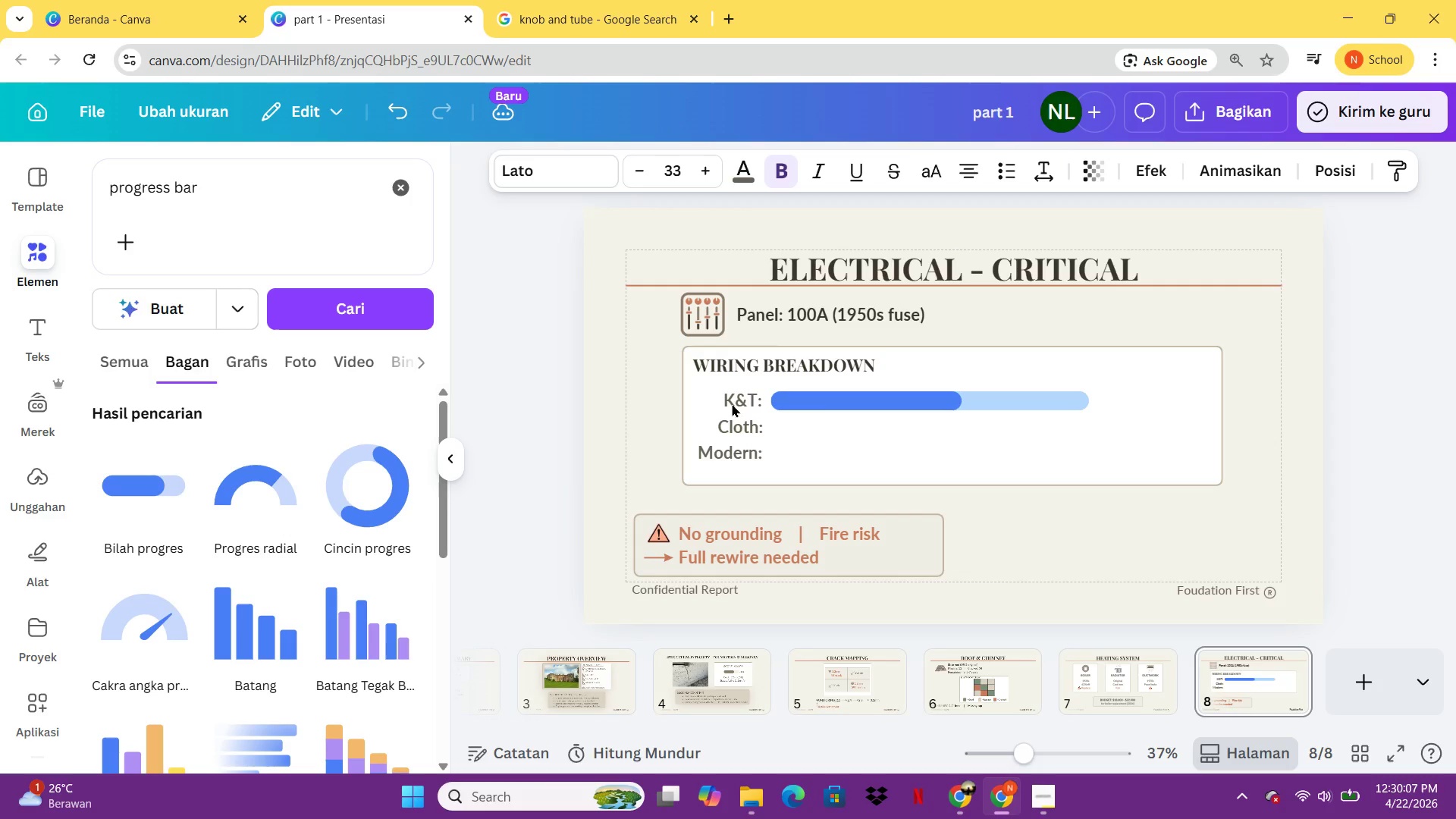 
key(ArrowRight)
 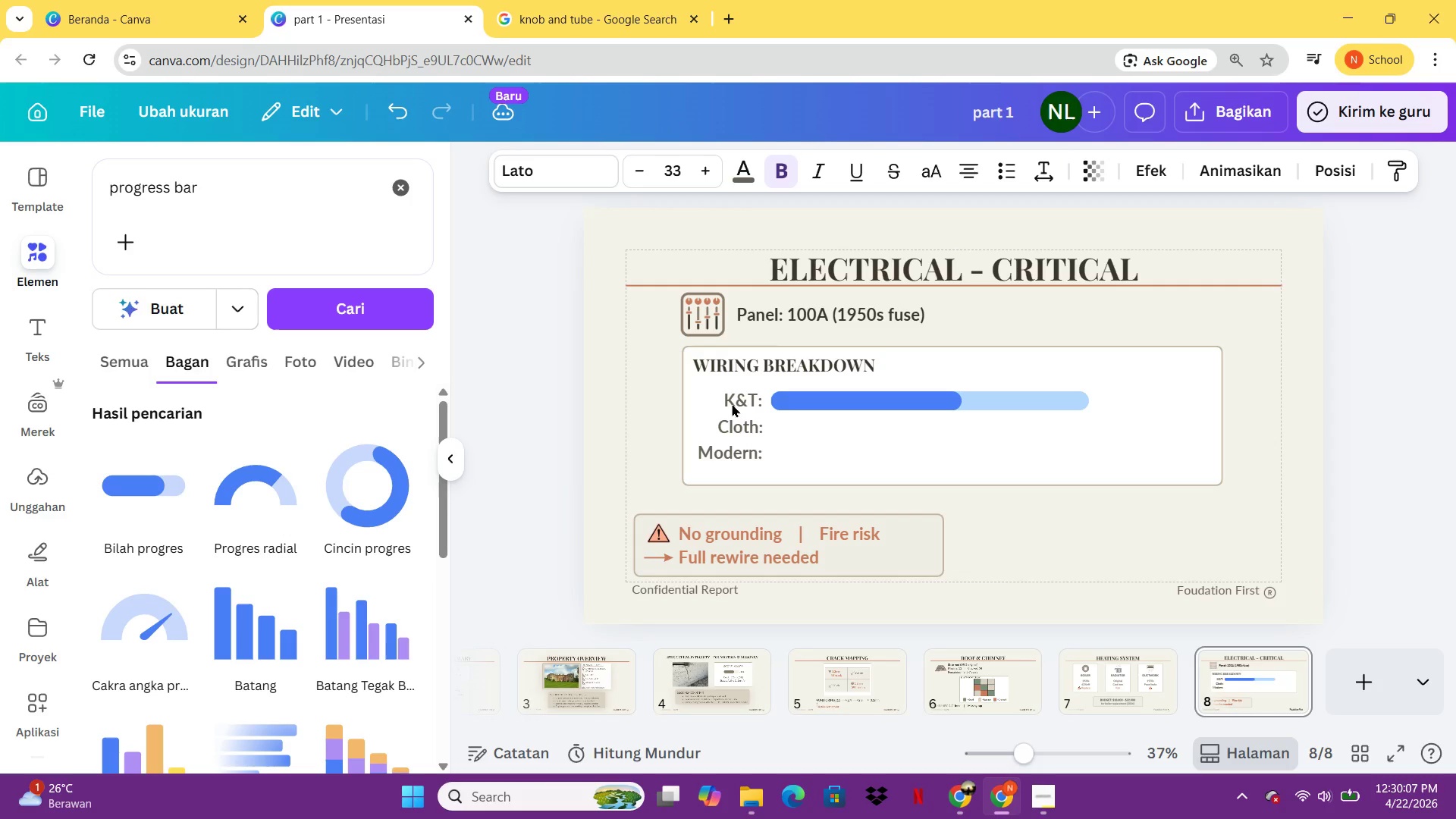 
key(ArrowRight)
 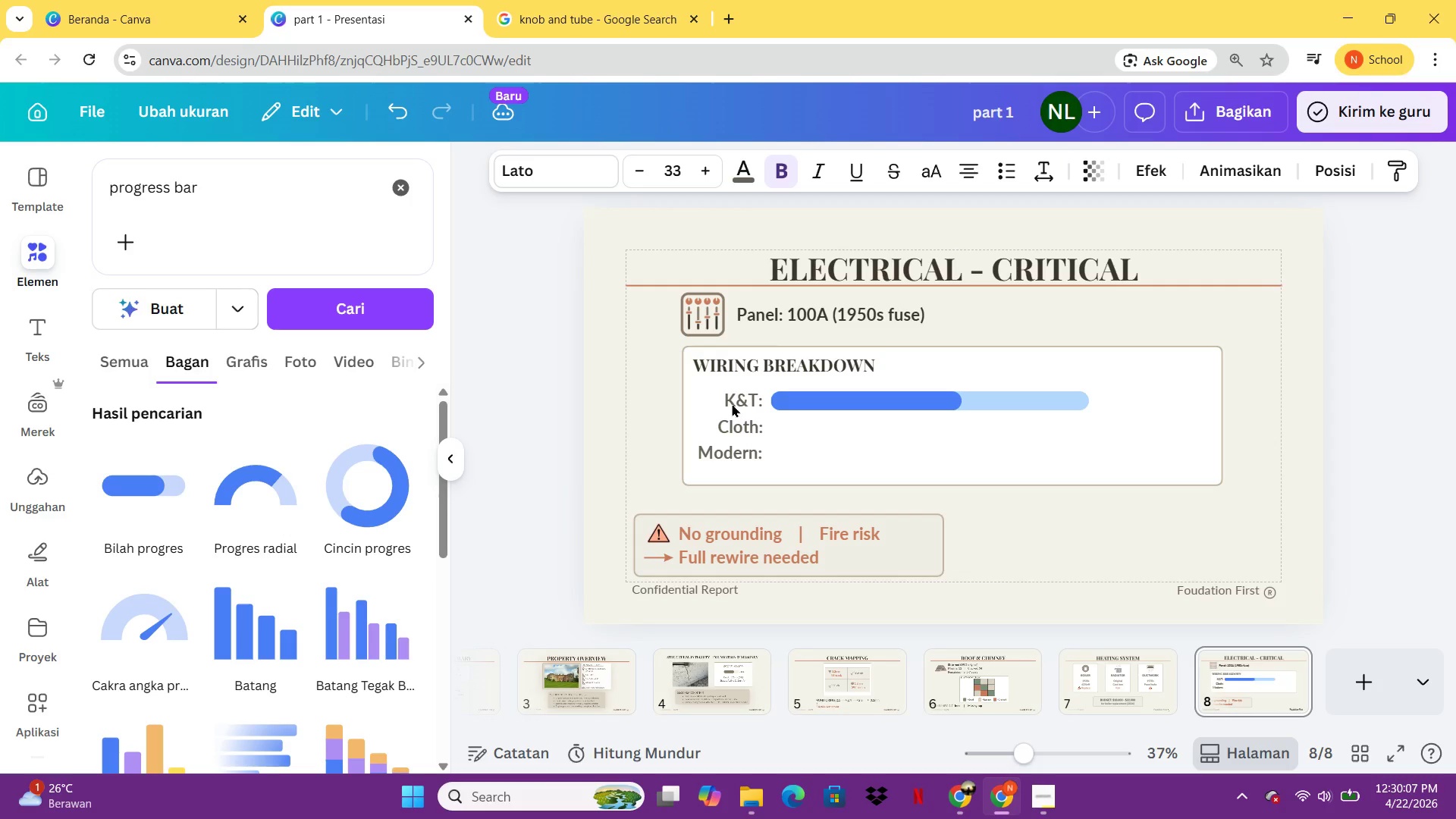 
key(ArrowRight)
 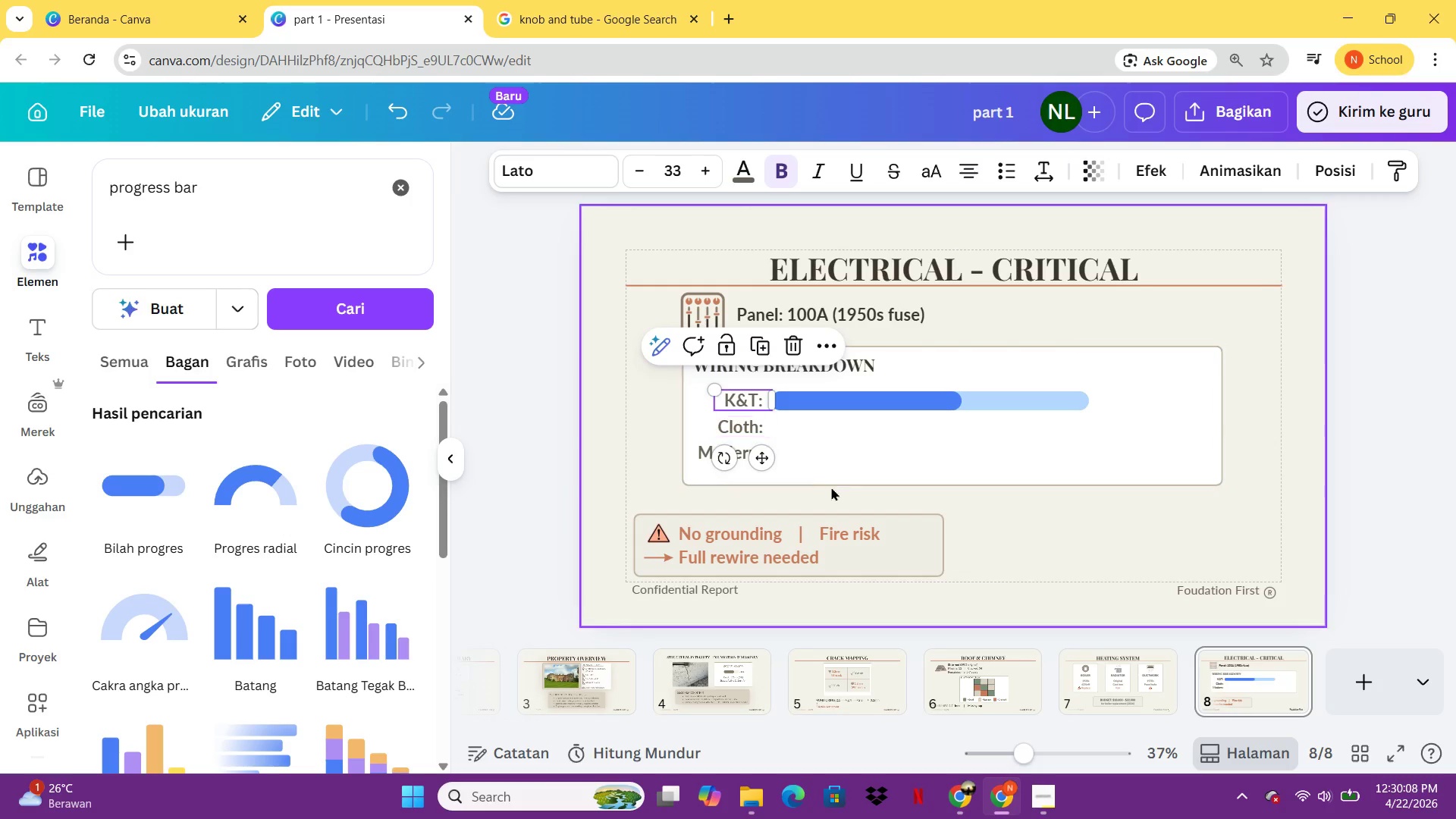 
left_click([833, 488])
 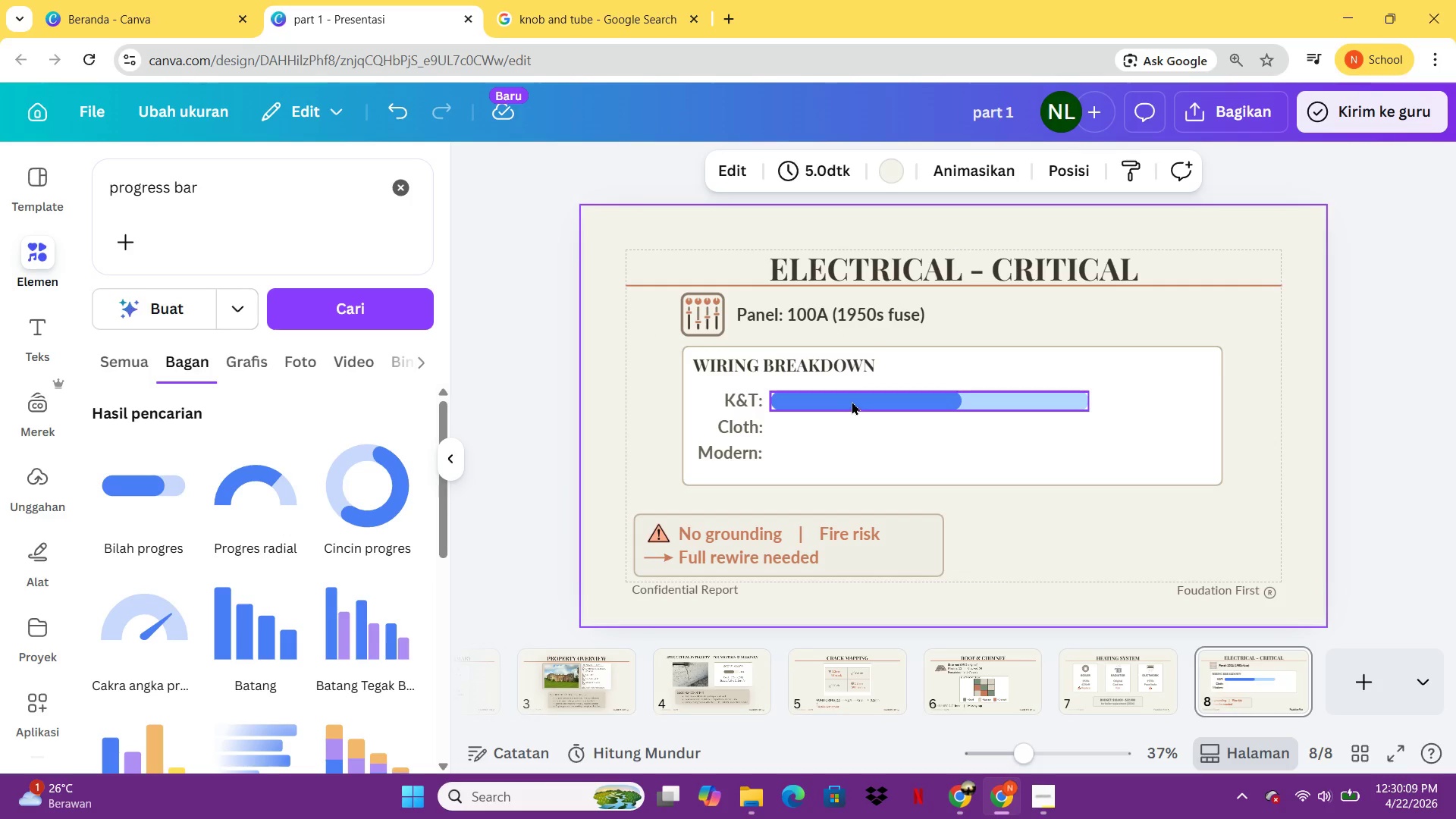 
left_click([852, 401])
 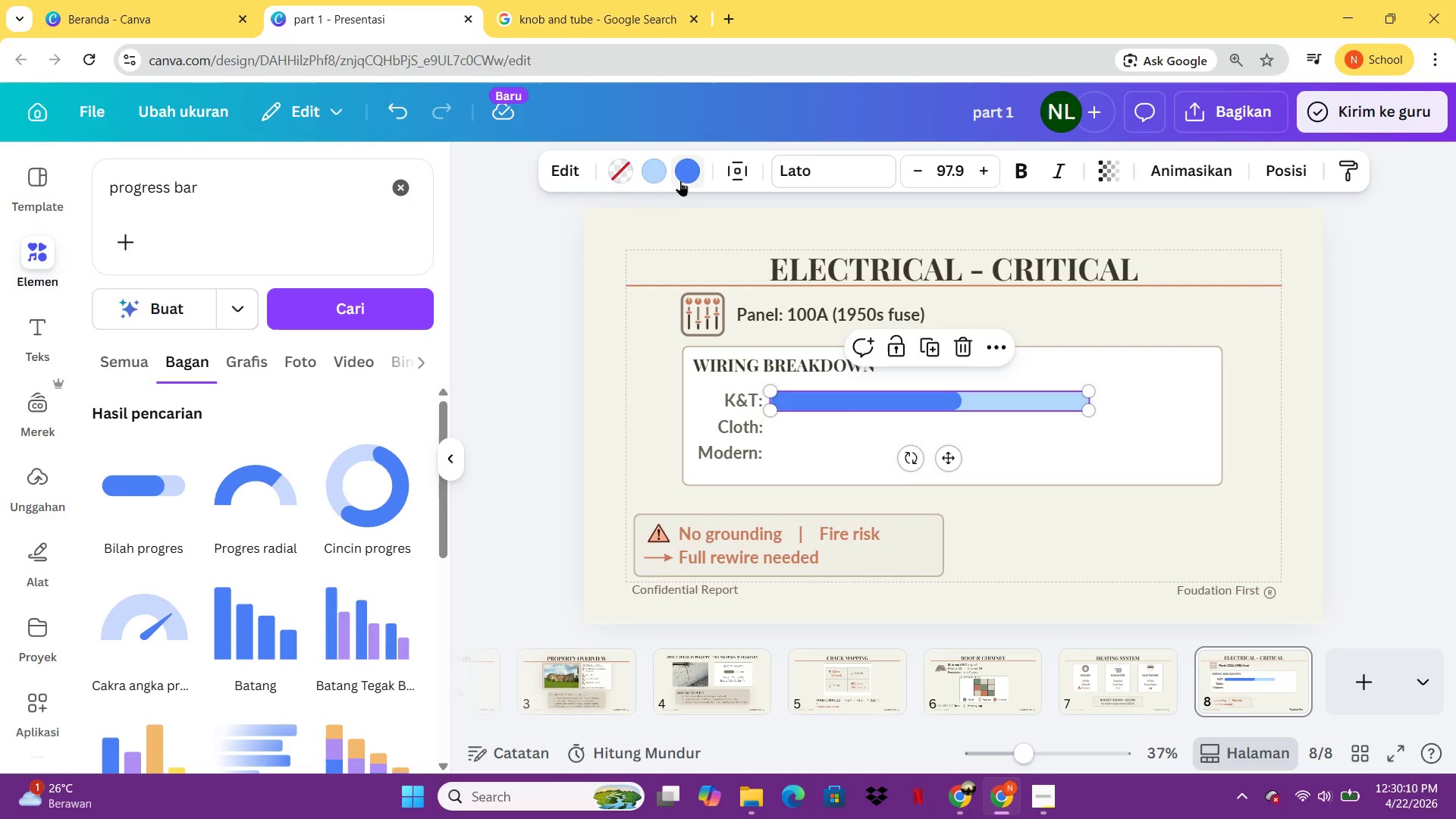 
left_click([679, 178])
 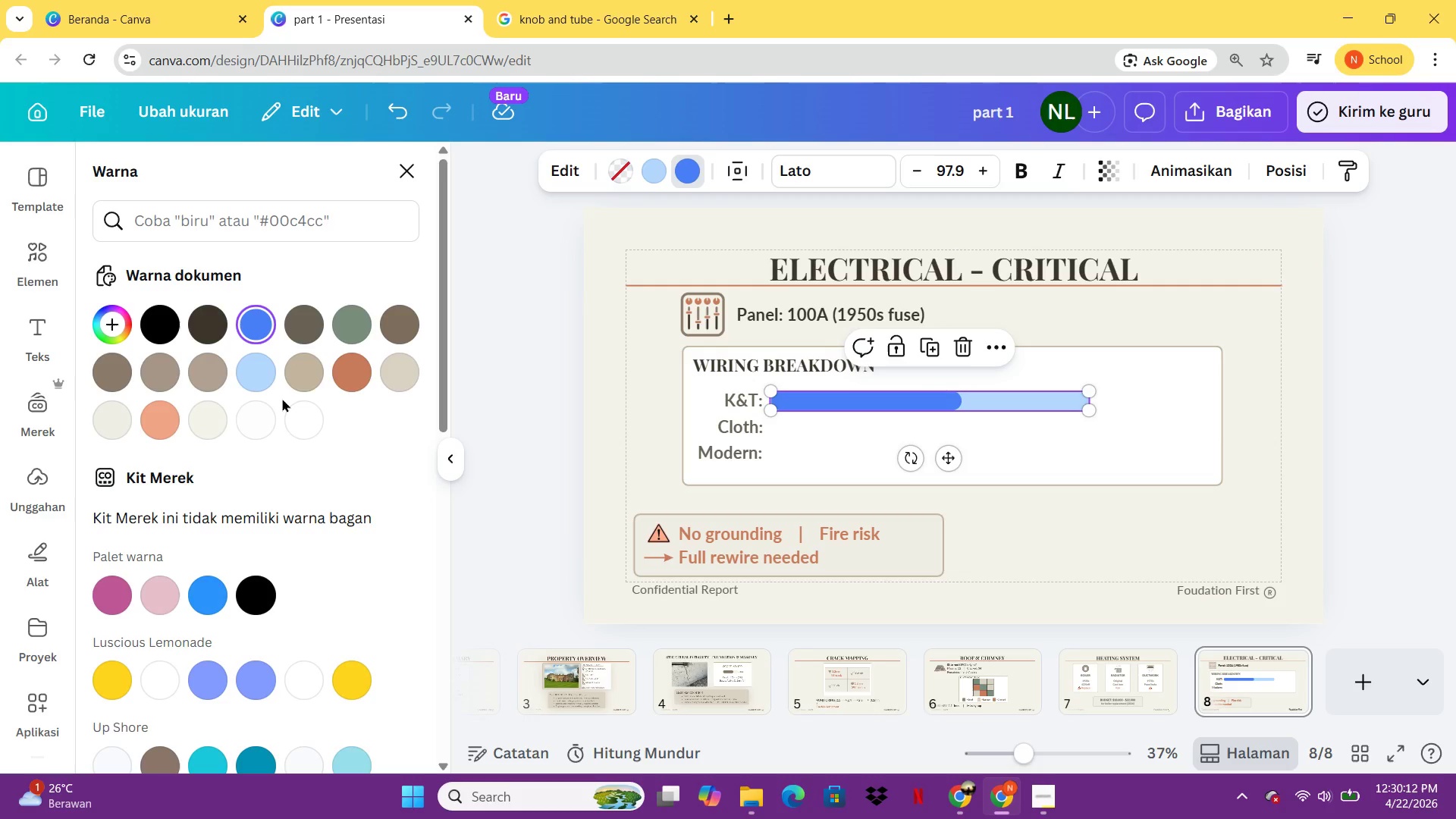 
mouse_move([327, 382])
 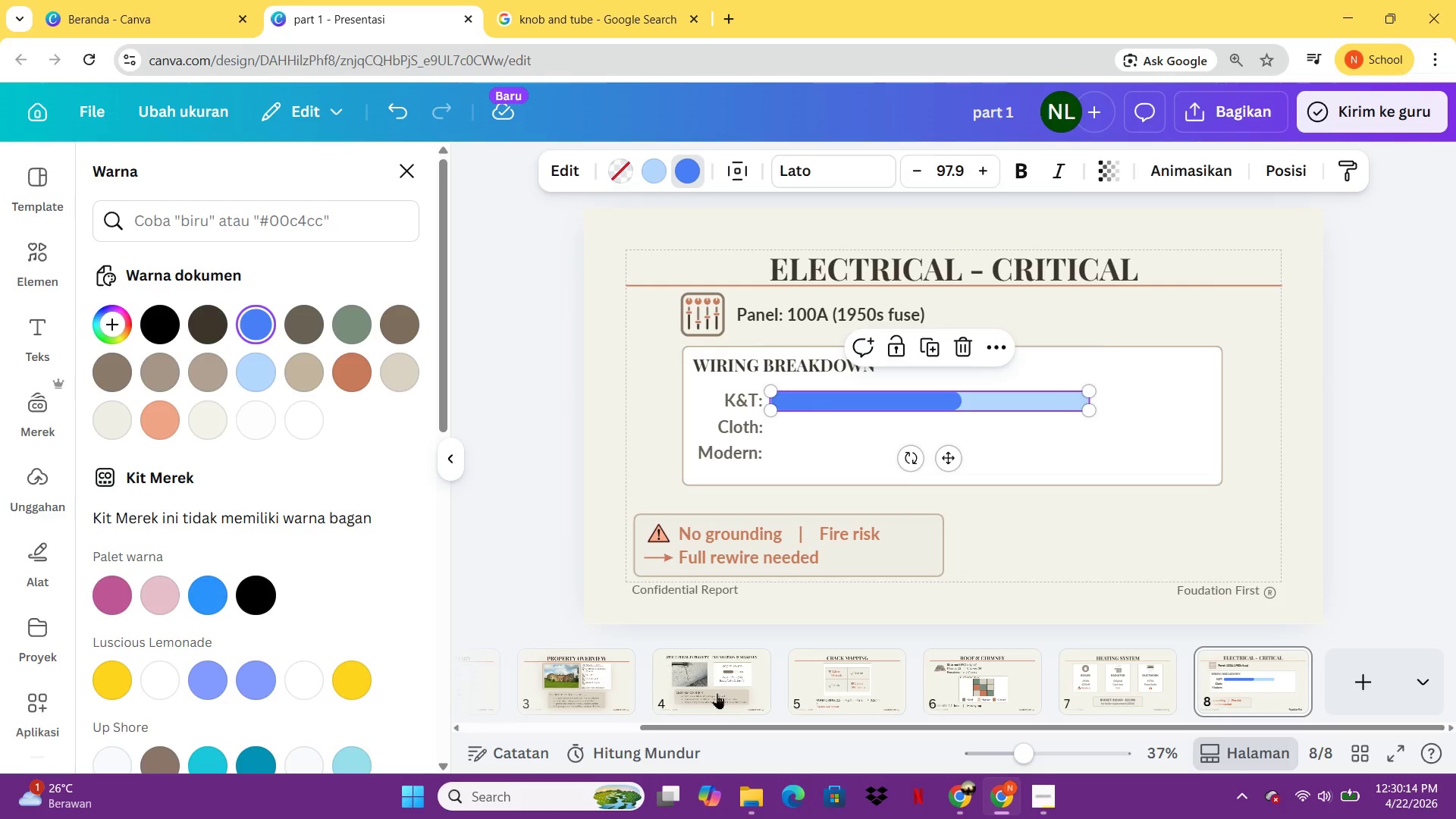 
left_click([725, 697])
 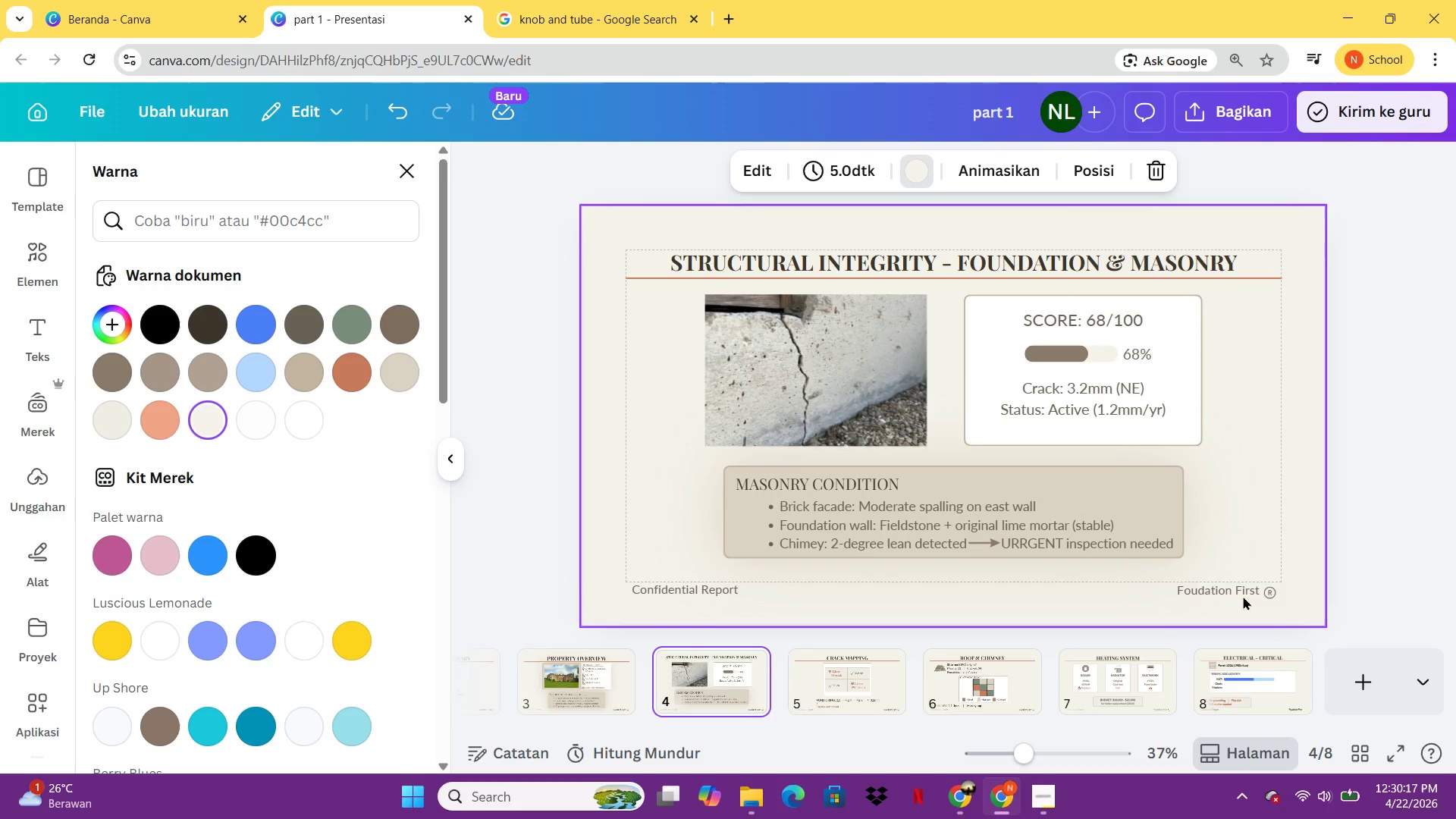 
left_click([1313, 701])
 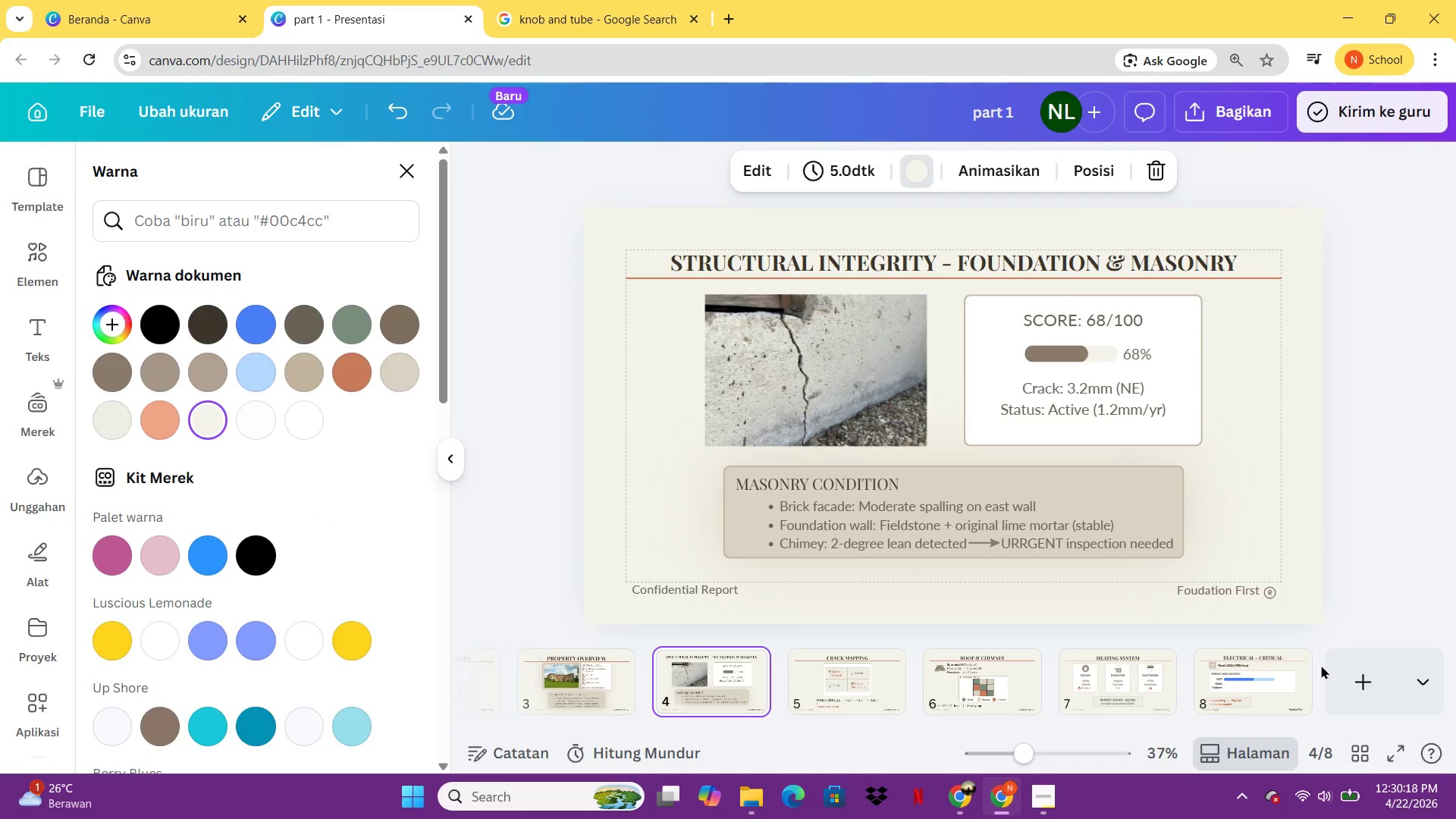 
left_click([1261, 685])
 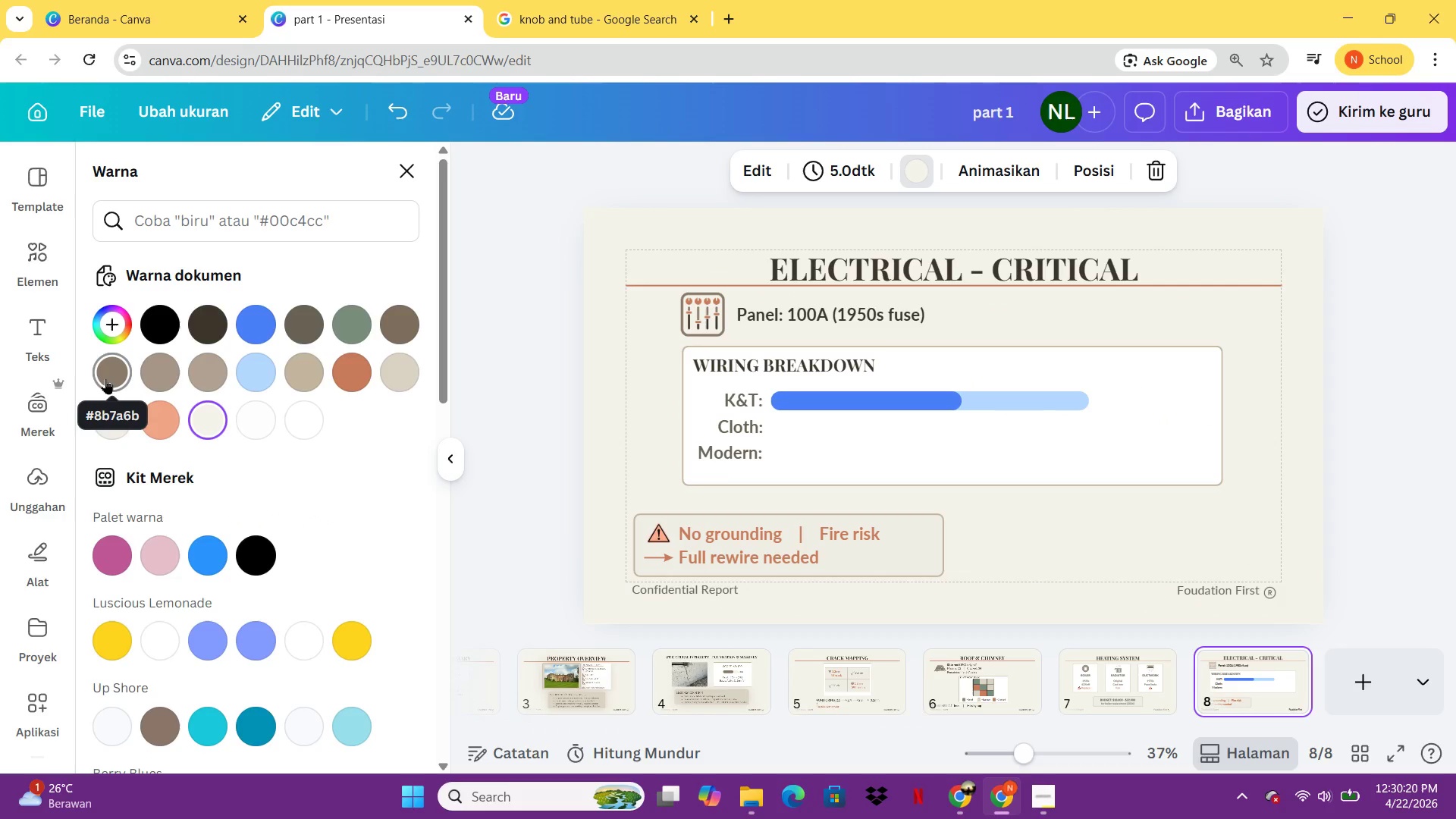 
left_click([107, 379])
 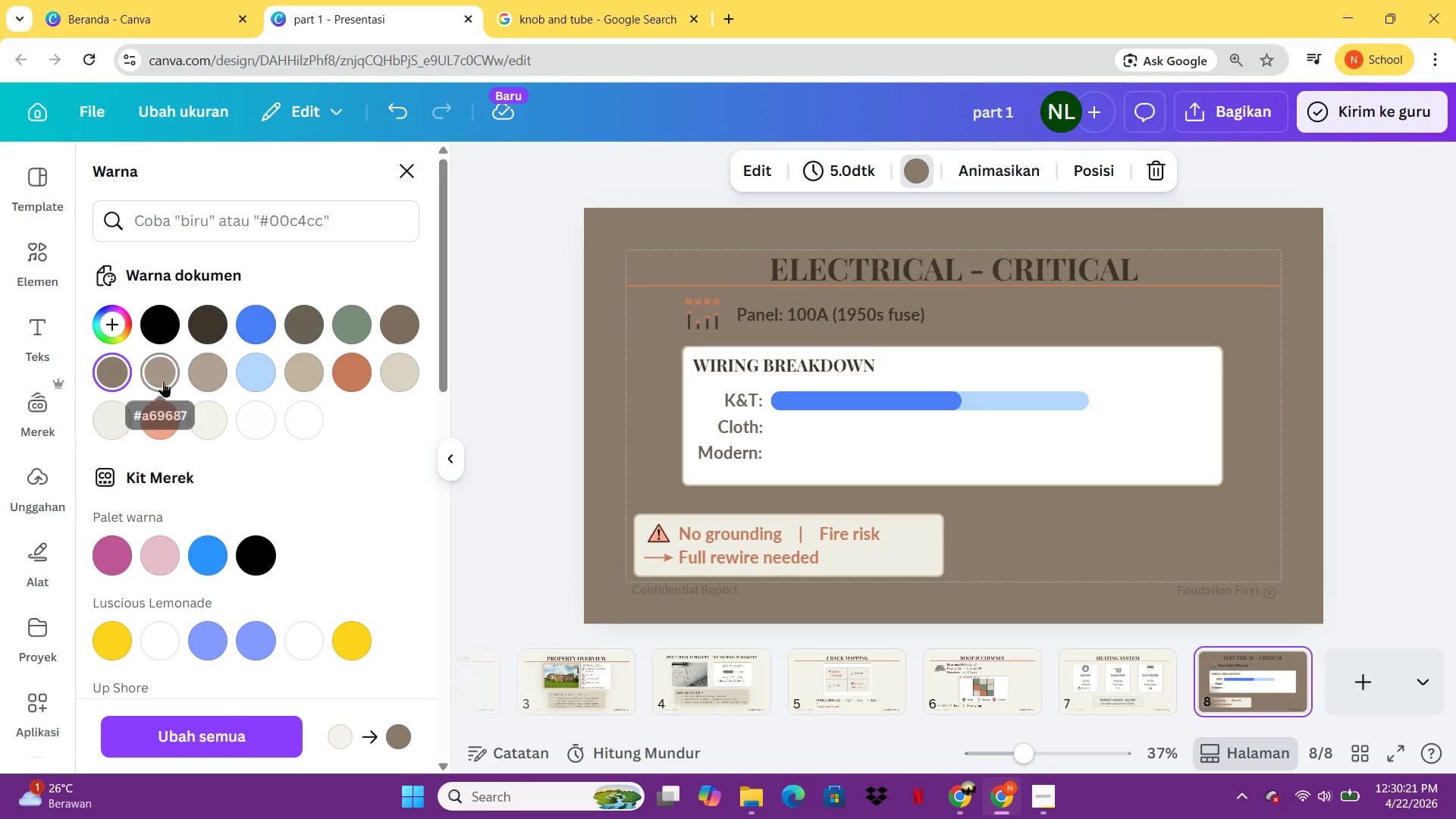 
key(Control+Z)
 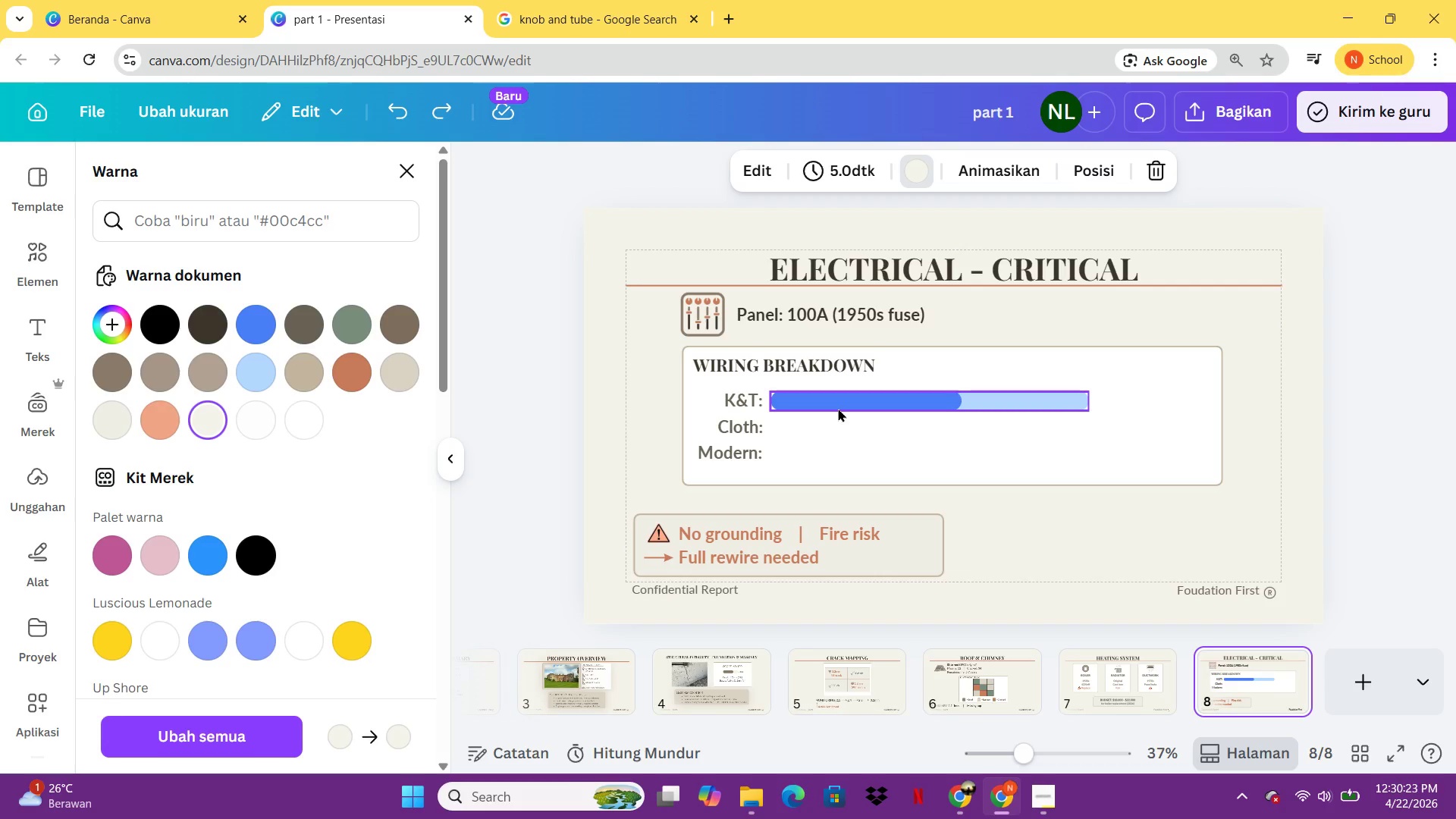 
left_click([838, 408])
 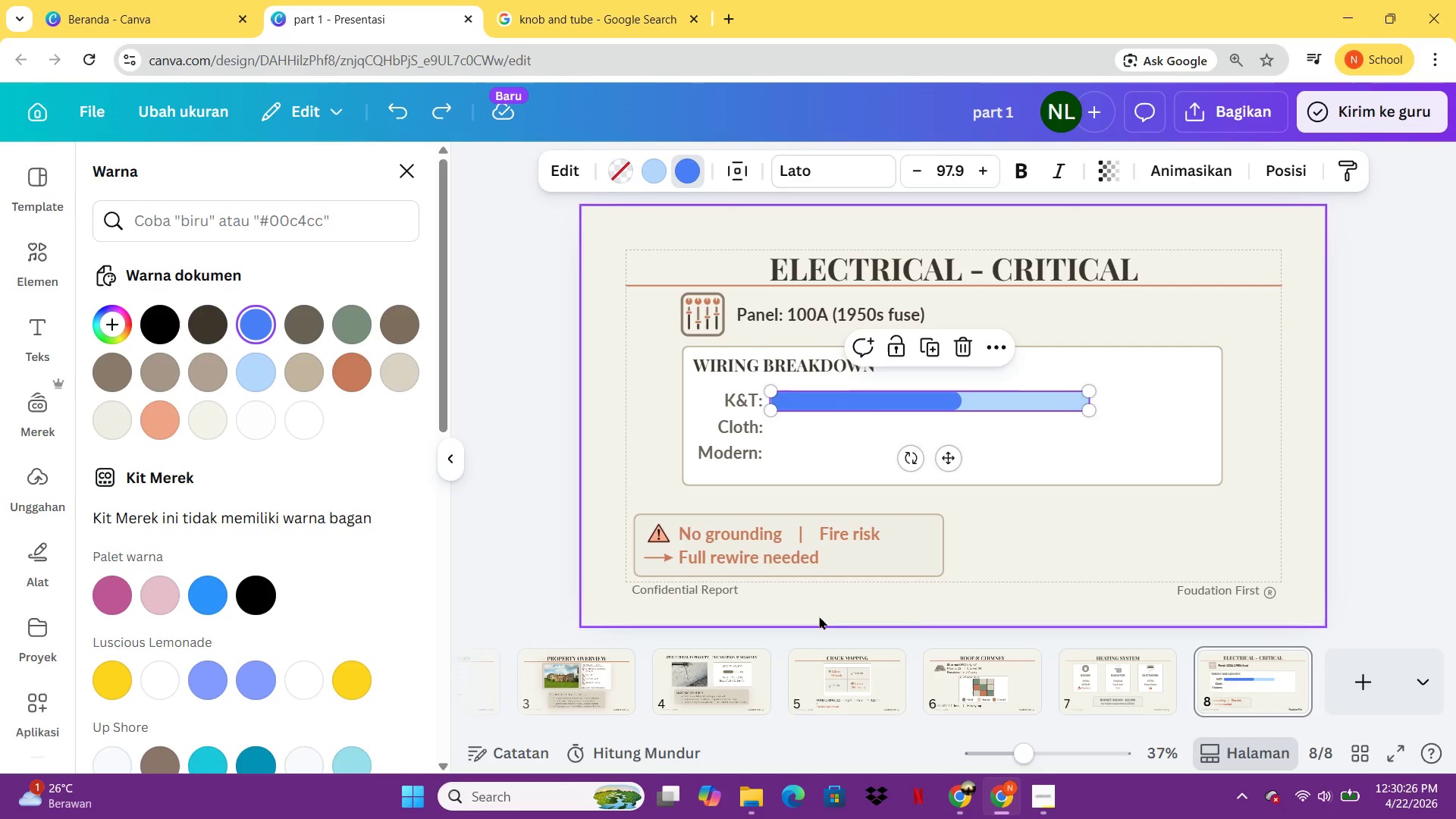 
left_click([1009, 681])
 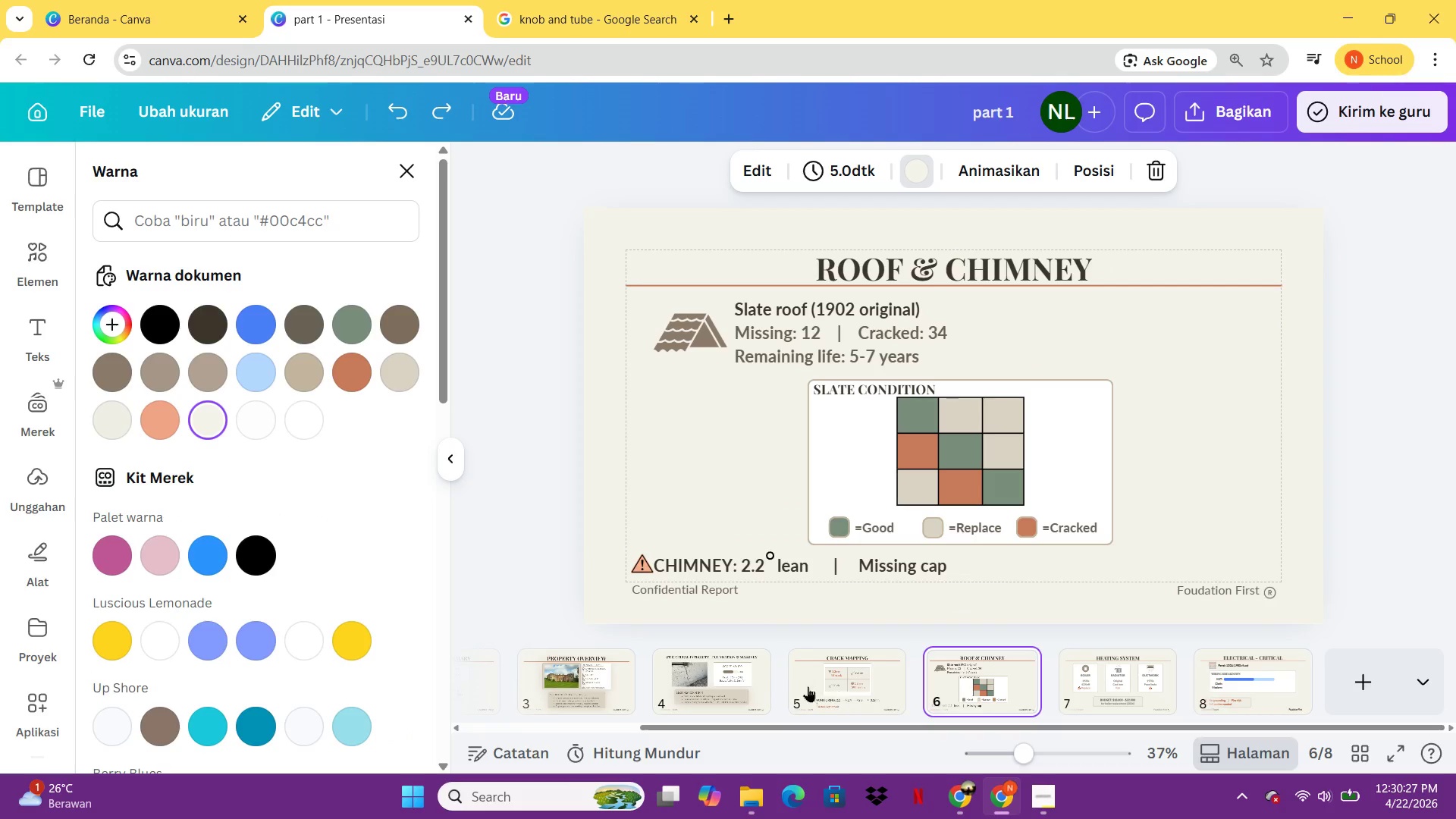 
left_click([733, 682])
 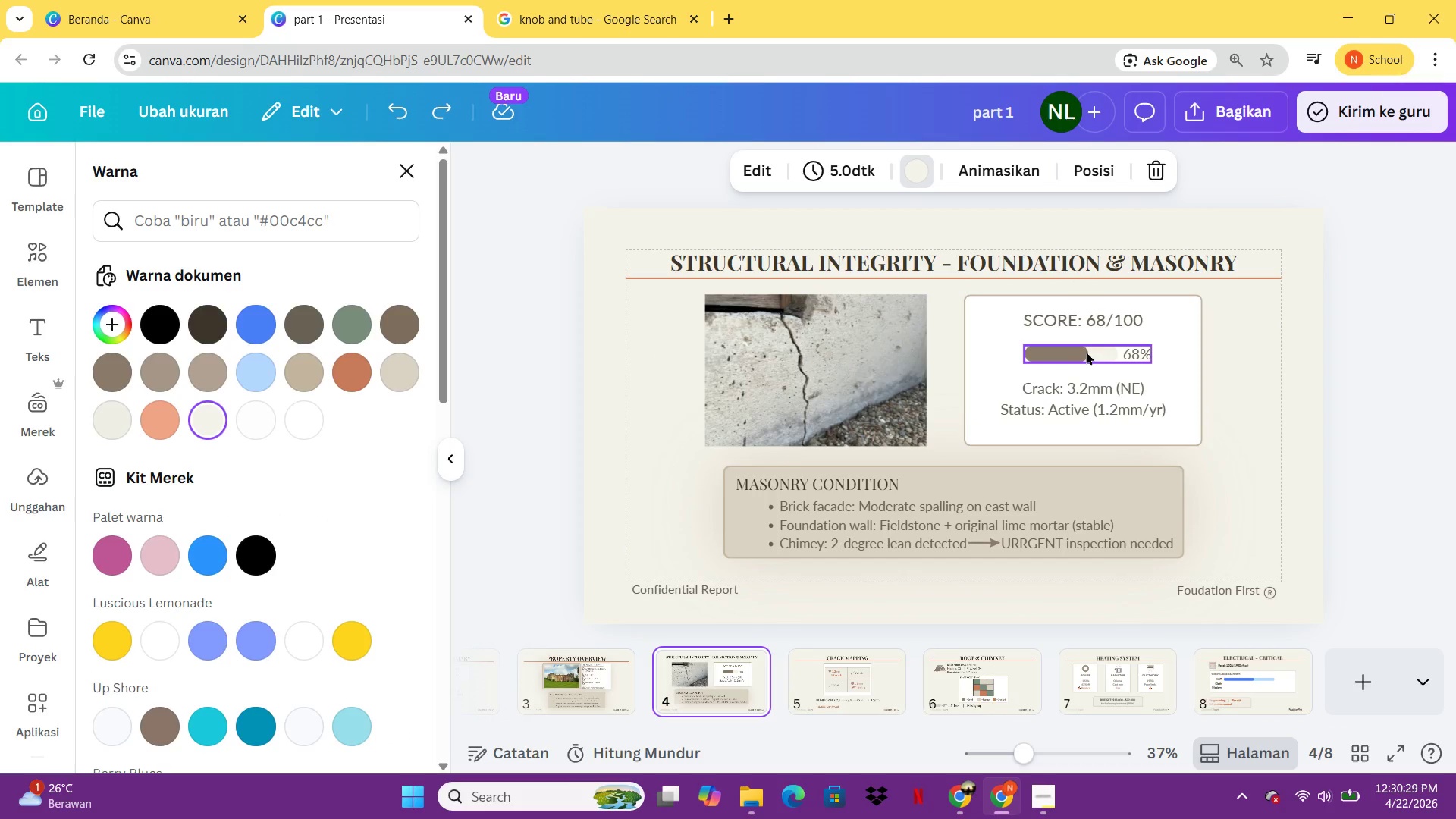 
left_click([1086, 351])
 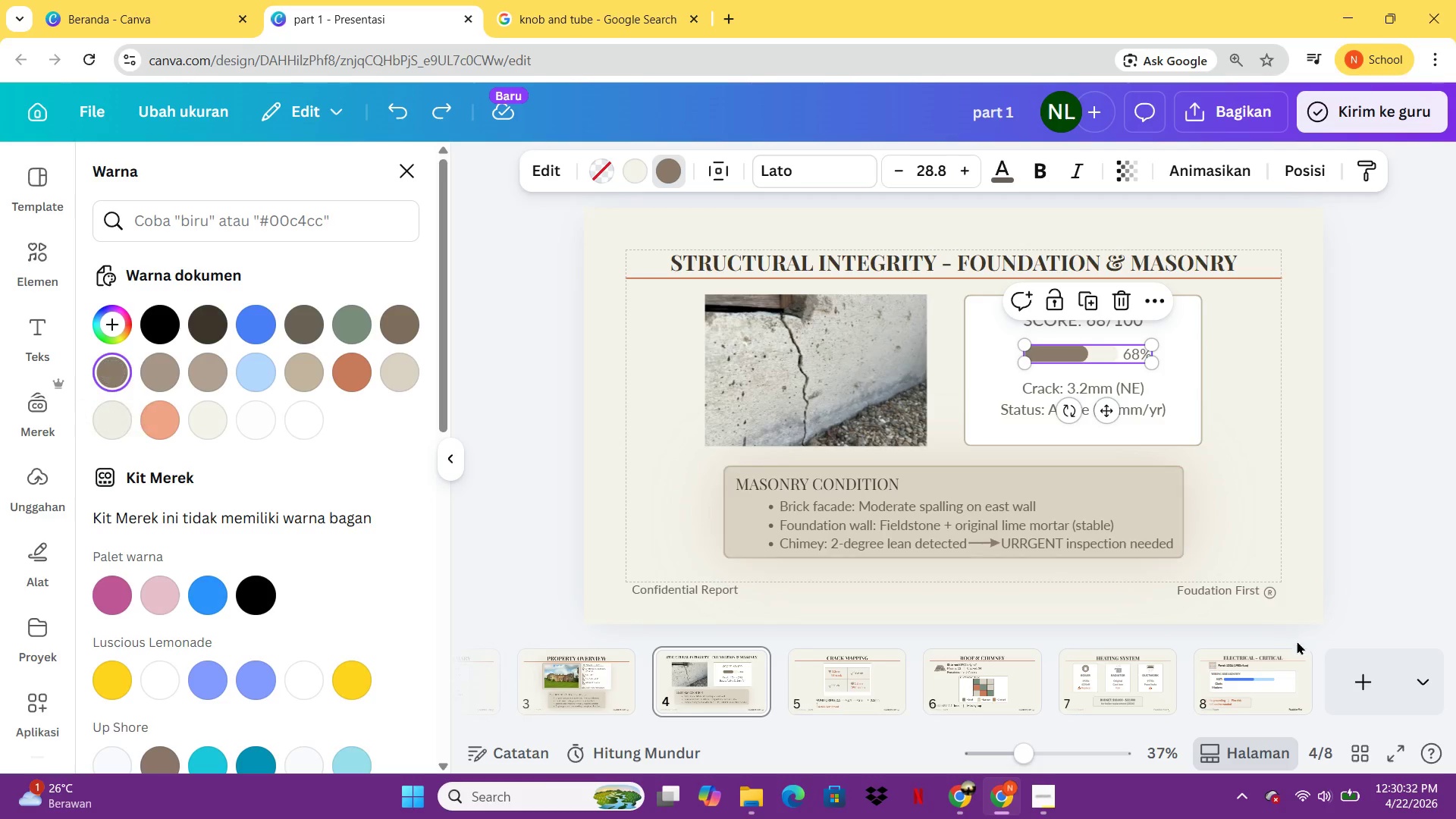 
left_click([1260, 676])
 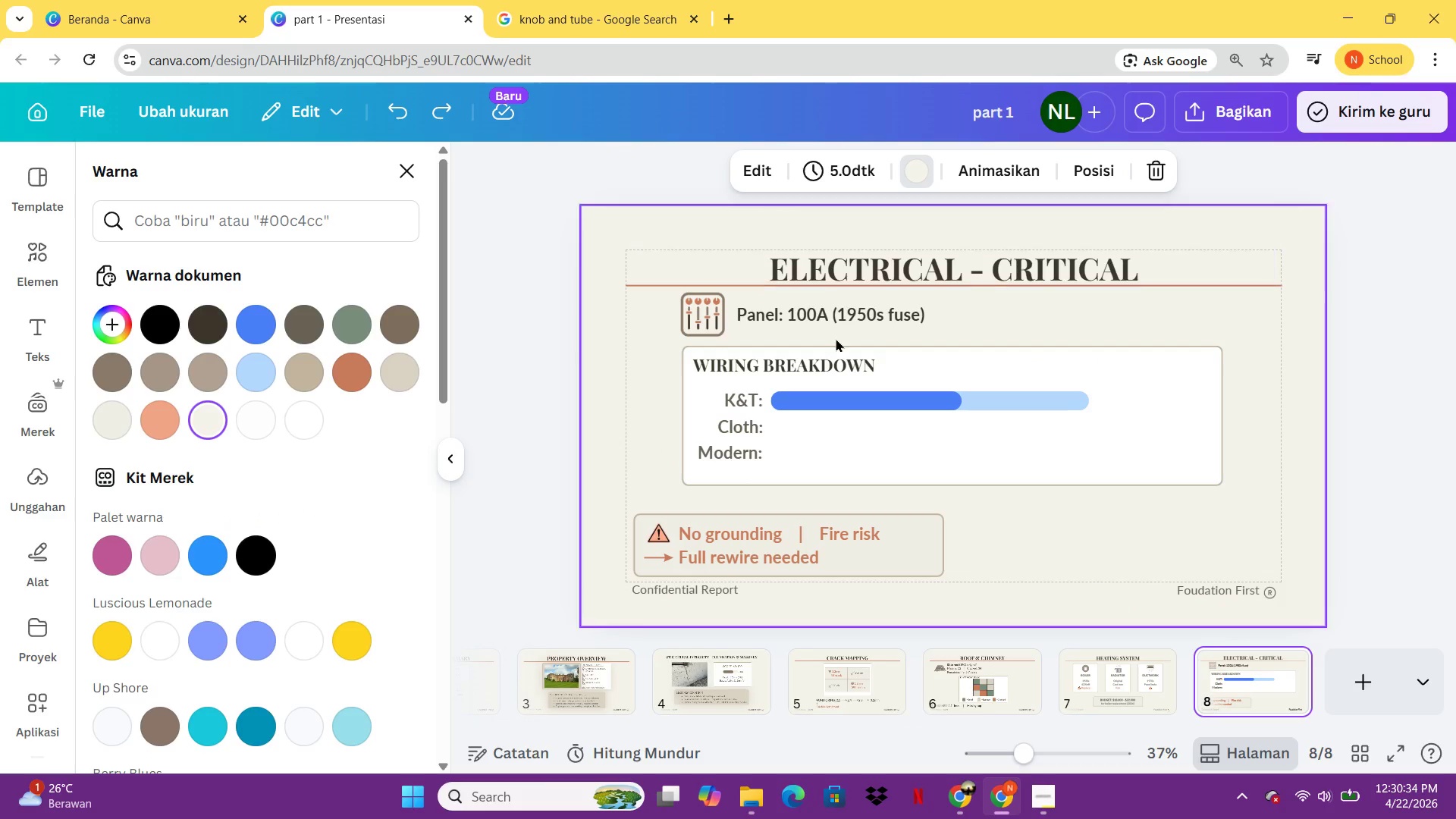 
left_click([844, 397])
 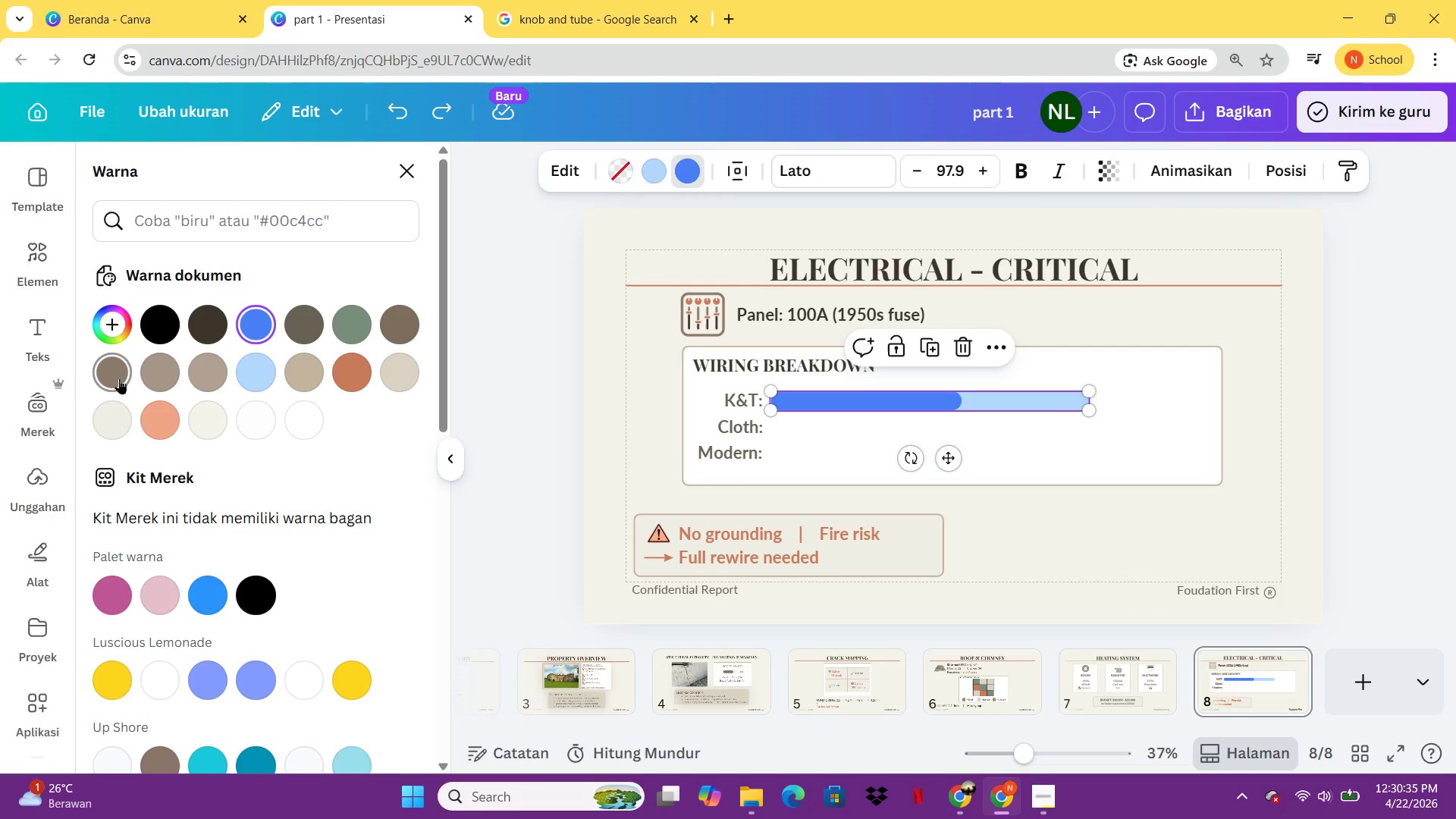 
left_click([119, 378])
 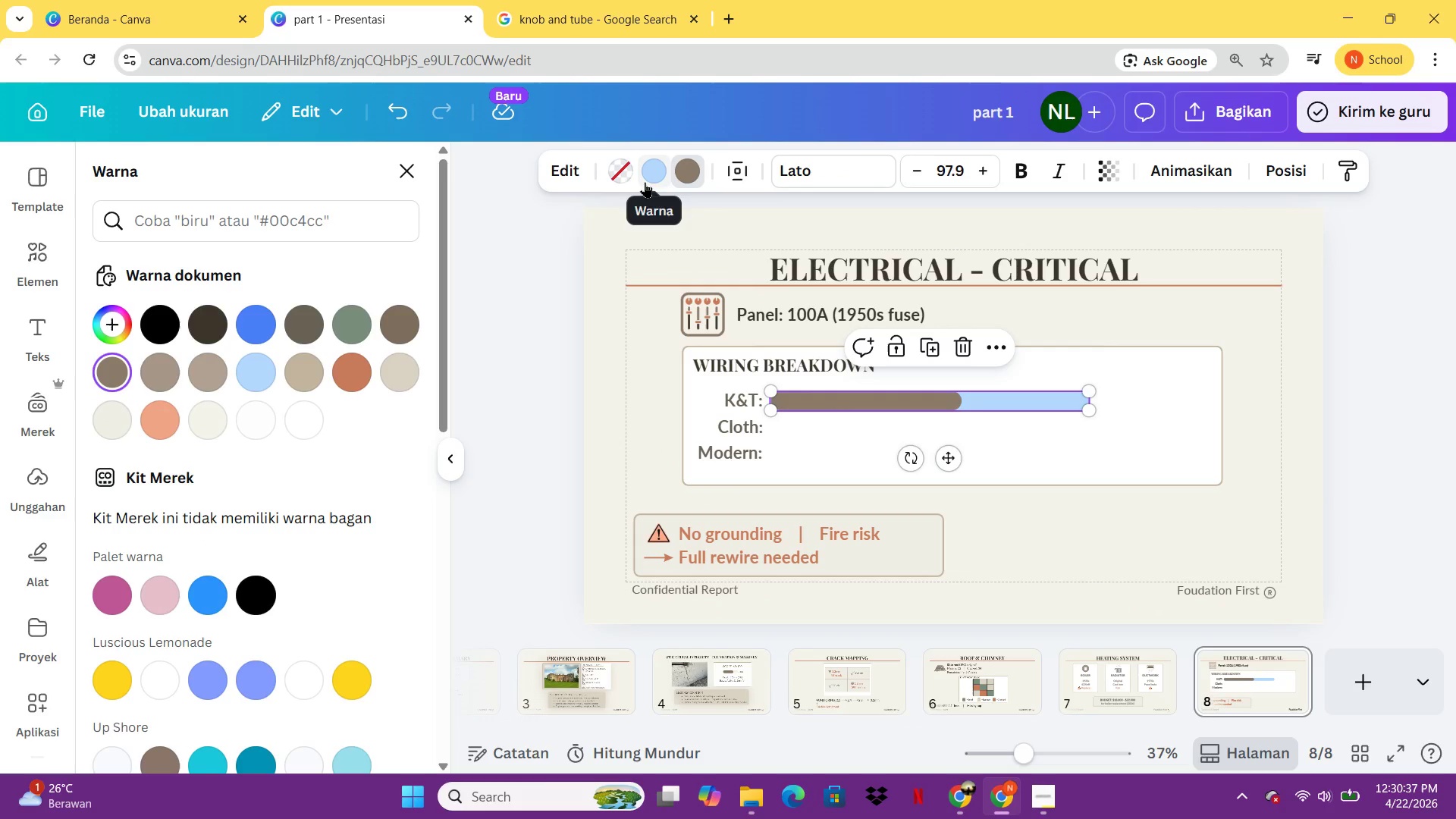 
left_click([645, 182])
 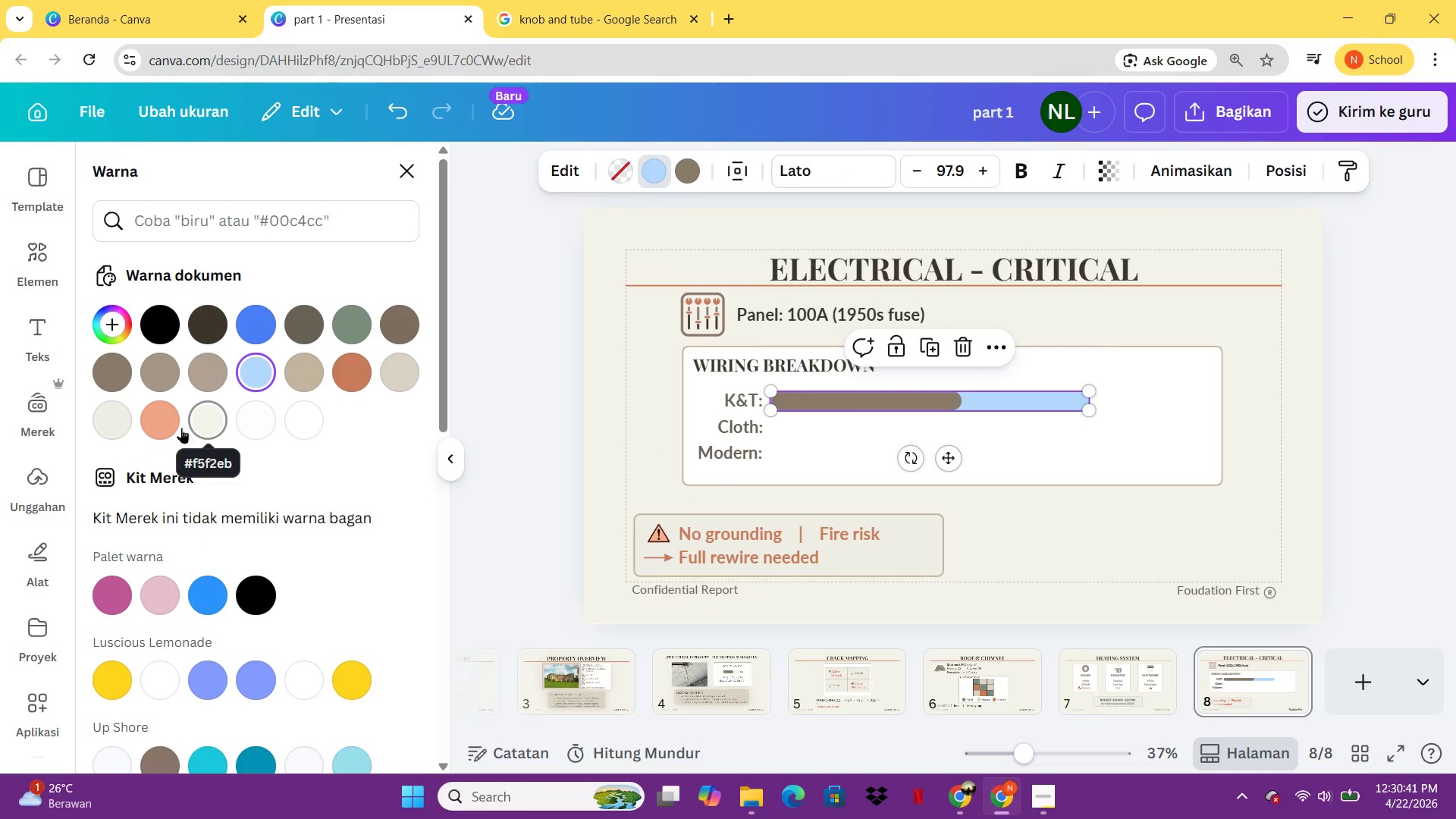 
left_click([127, 428])
 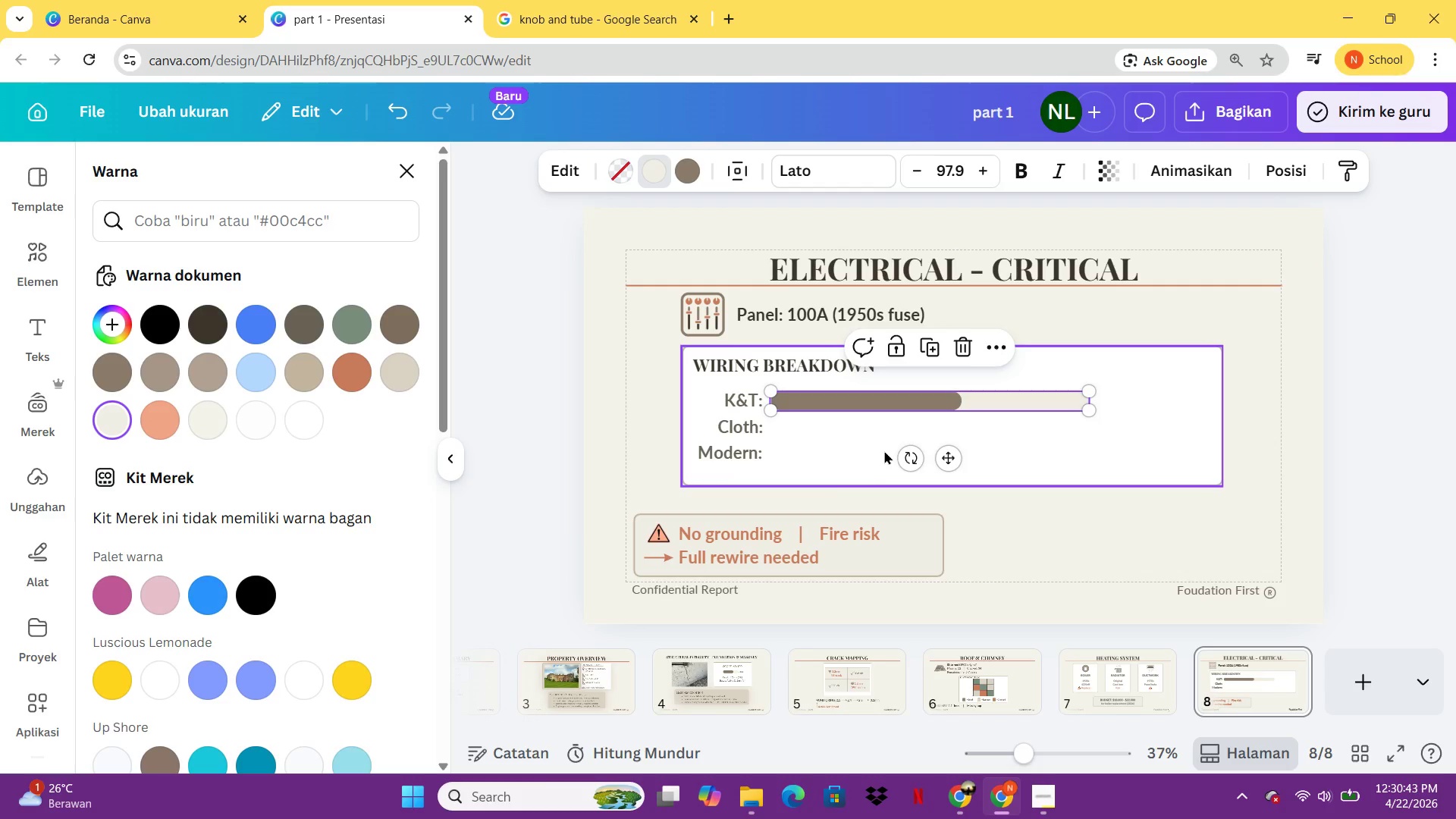 
left_click([884, 450])
 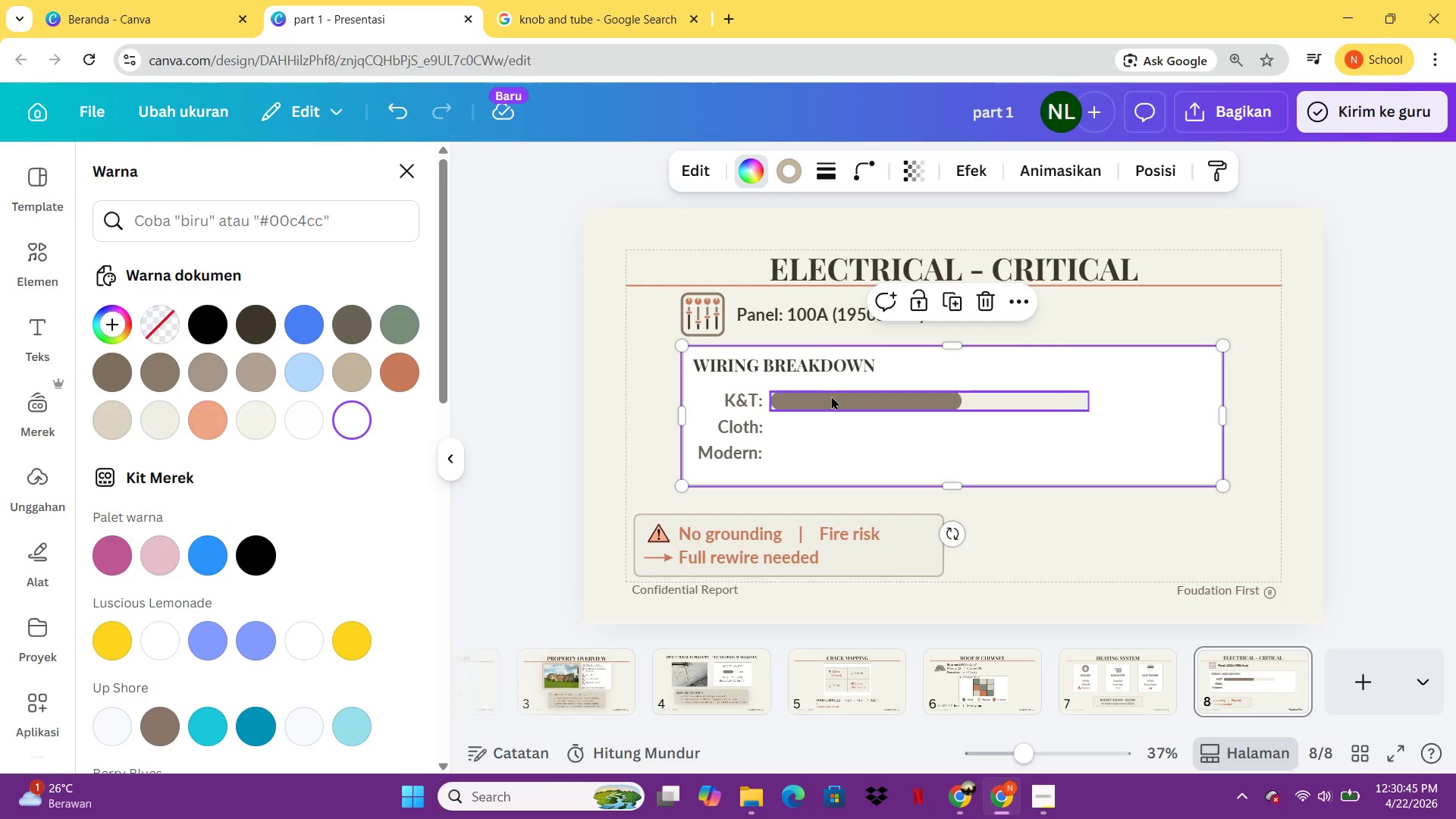 
left_click([831, 396])
 